 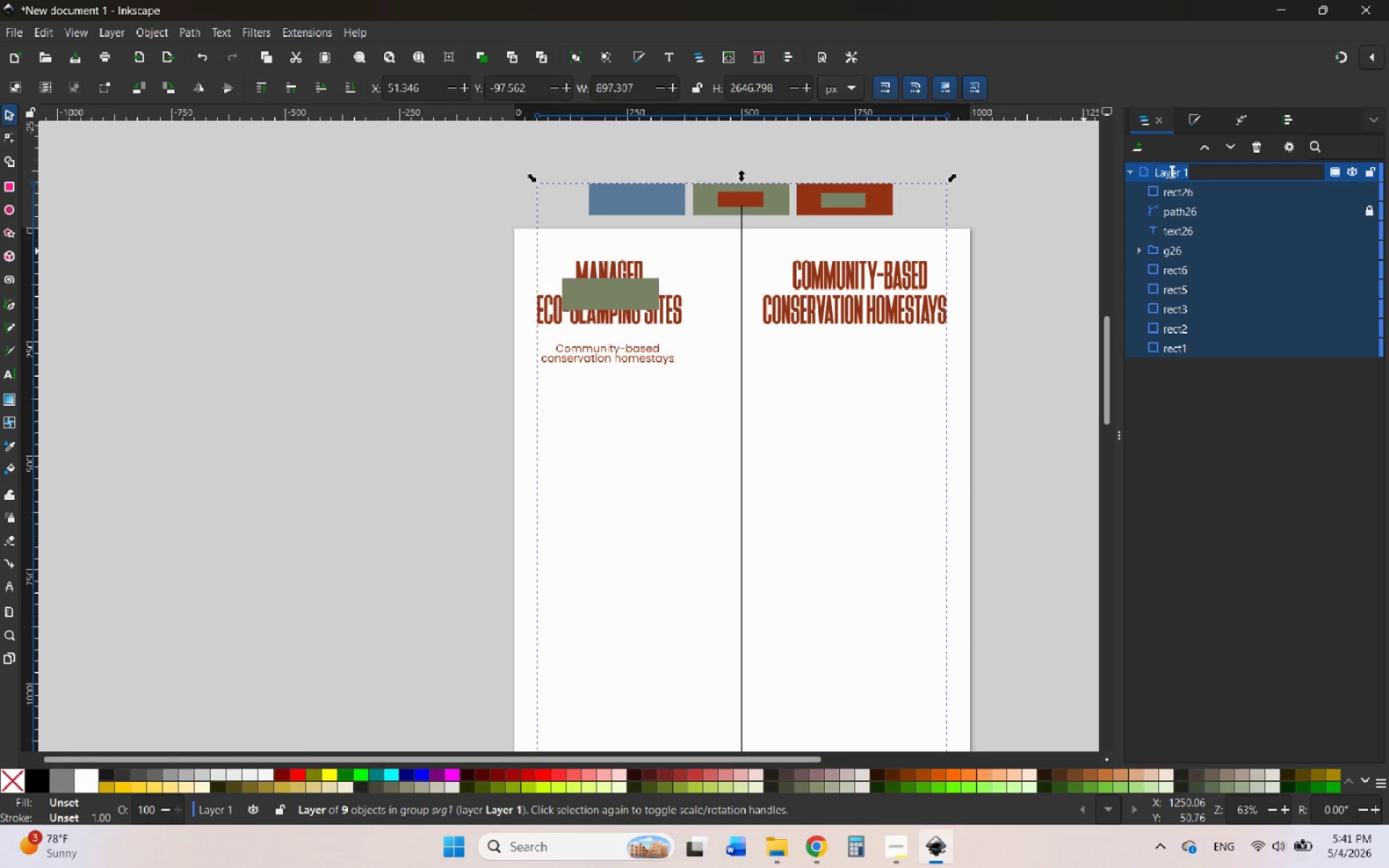 
type(Graphics)
 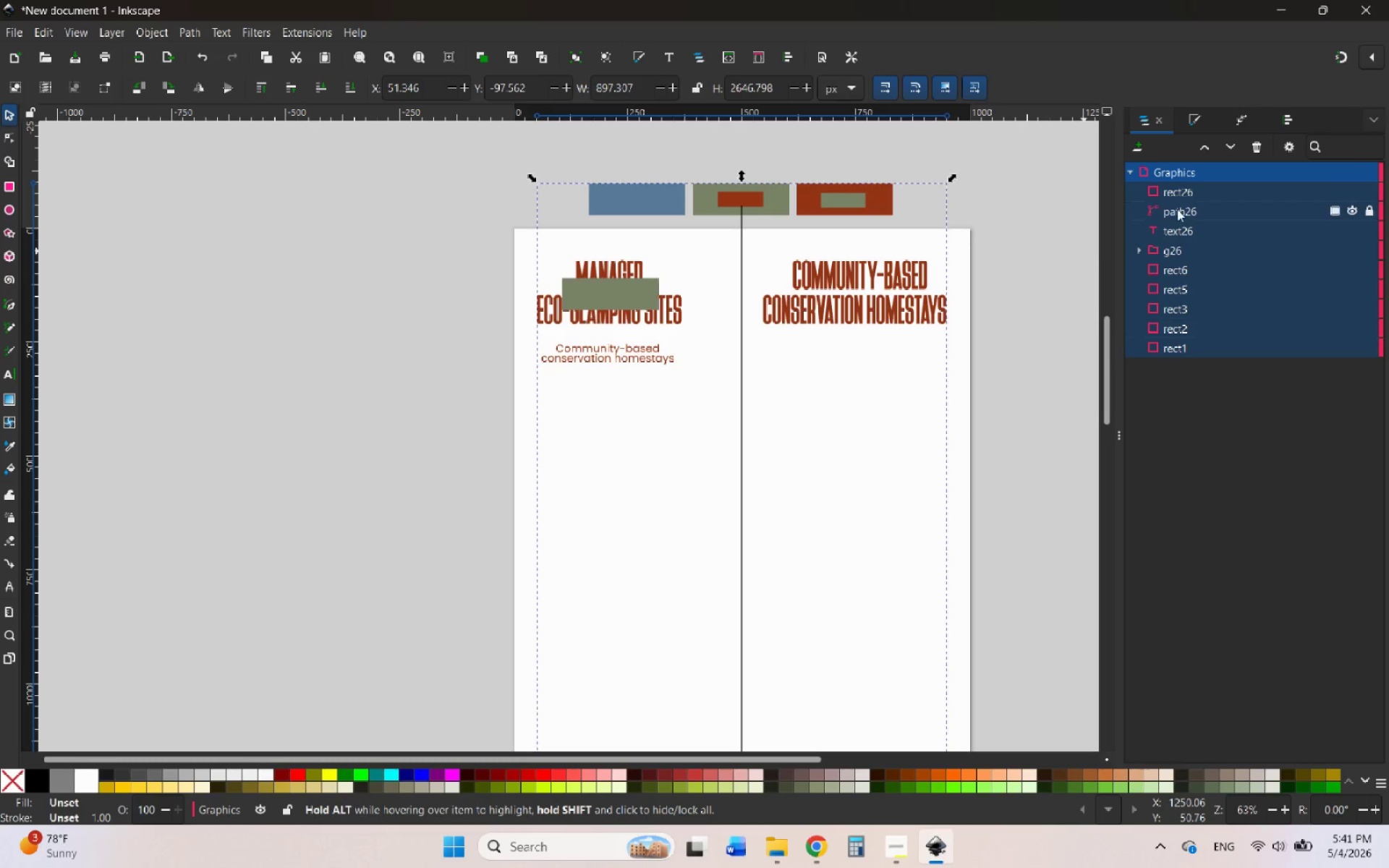 
left_click([1131, 174])
 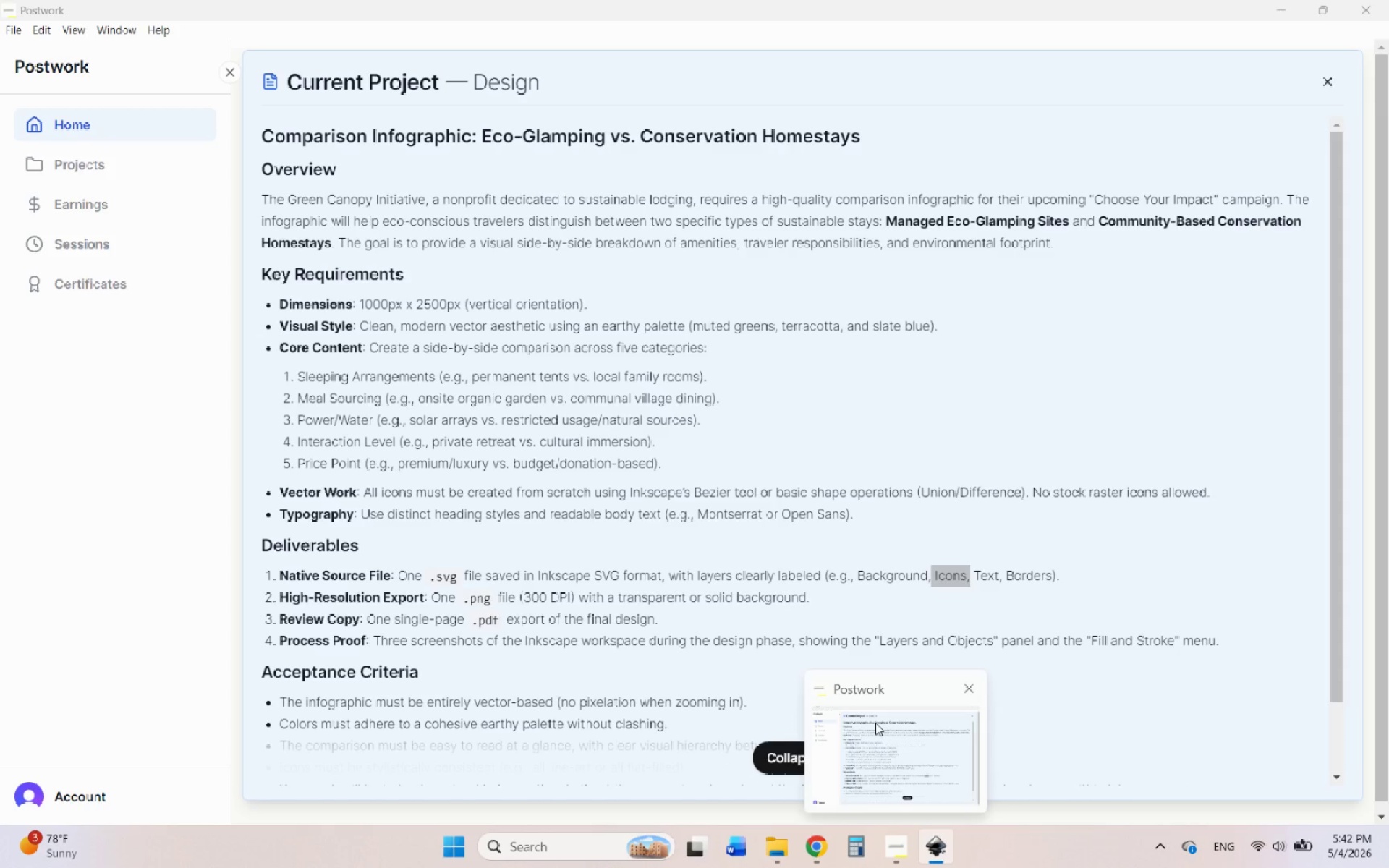 
wait(36.05)
 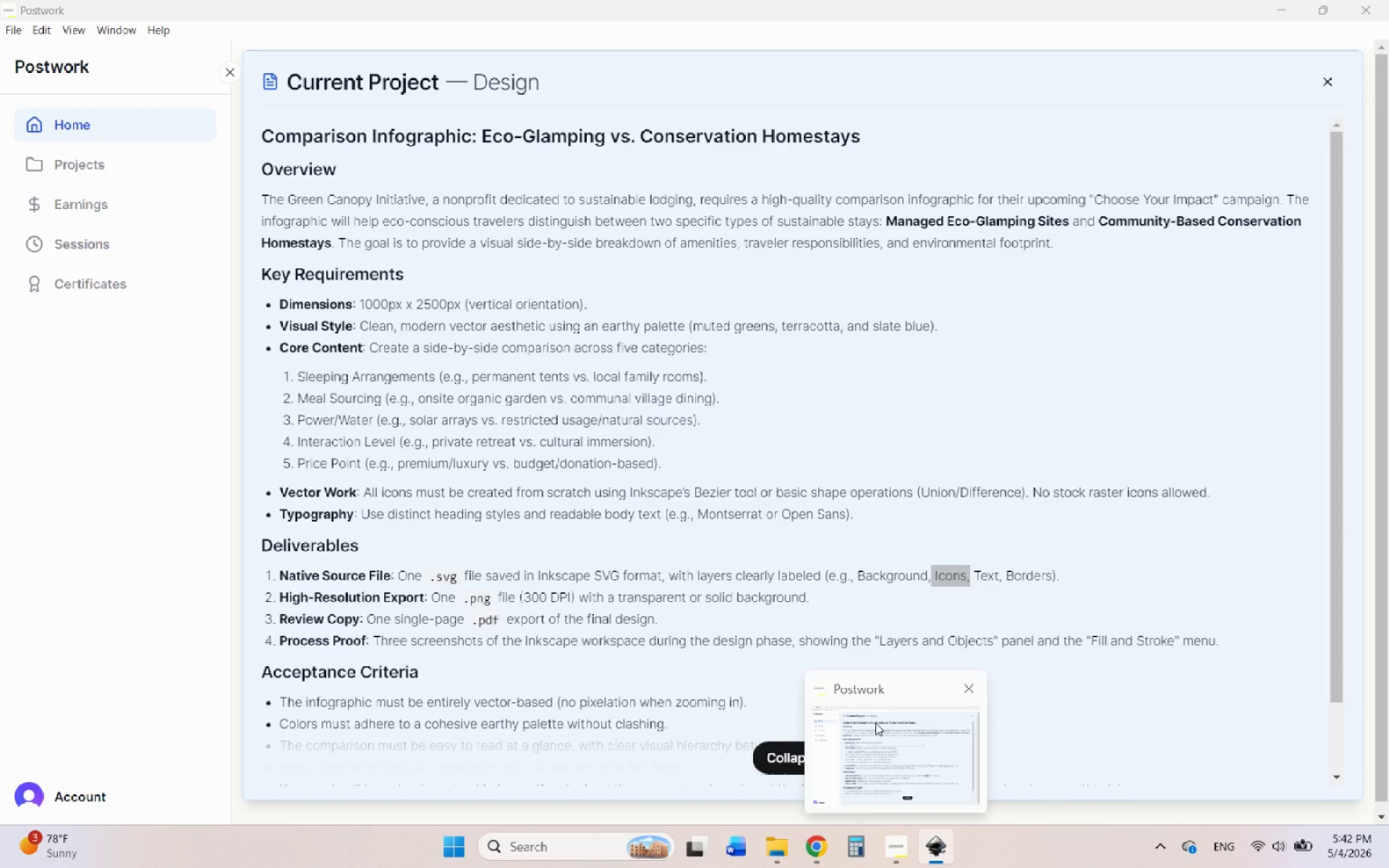 
type(Icons)
 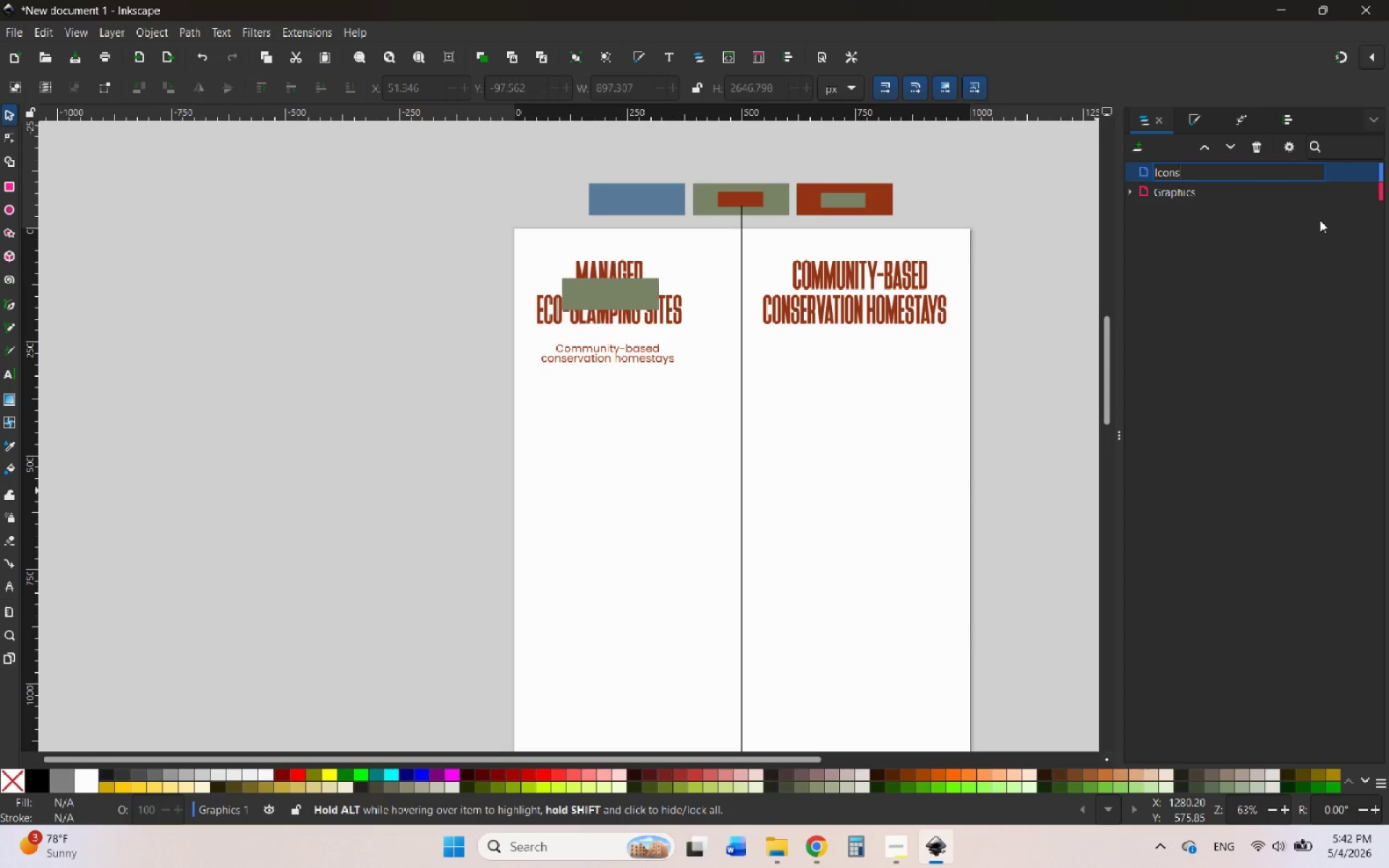 
left_click([1307, 268])
 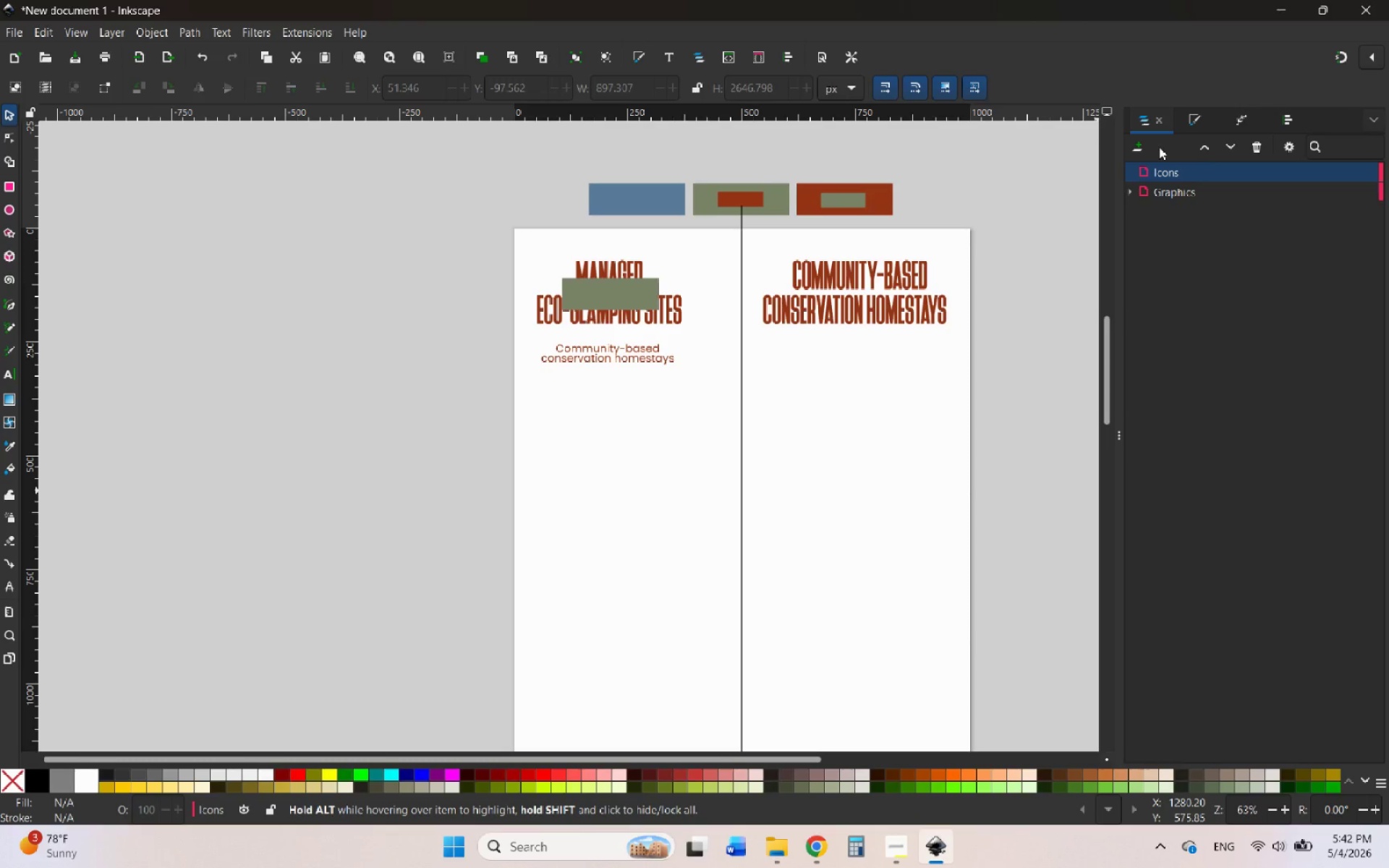 
left_click([1137, 142])
 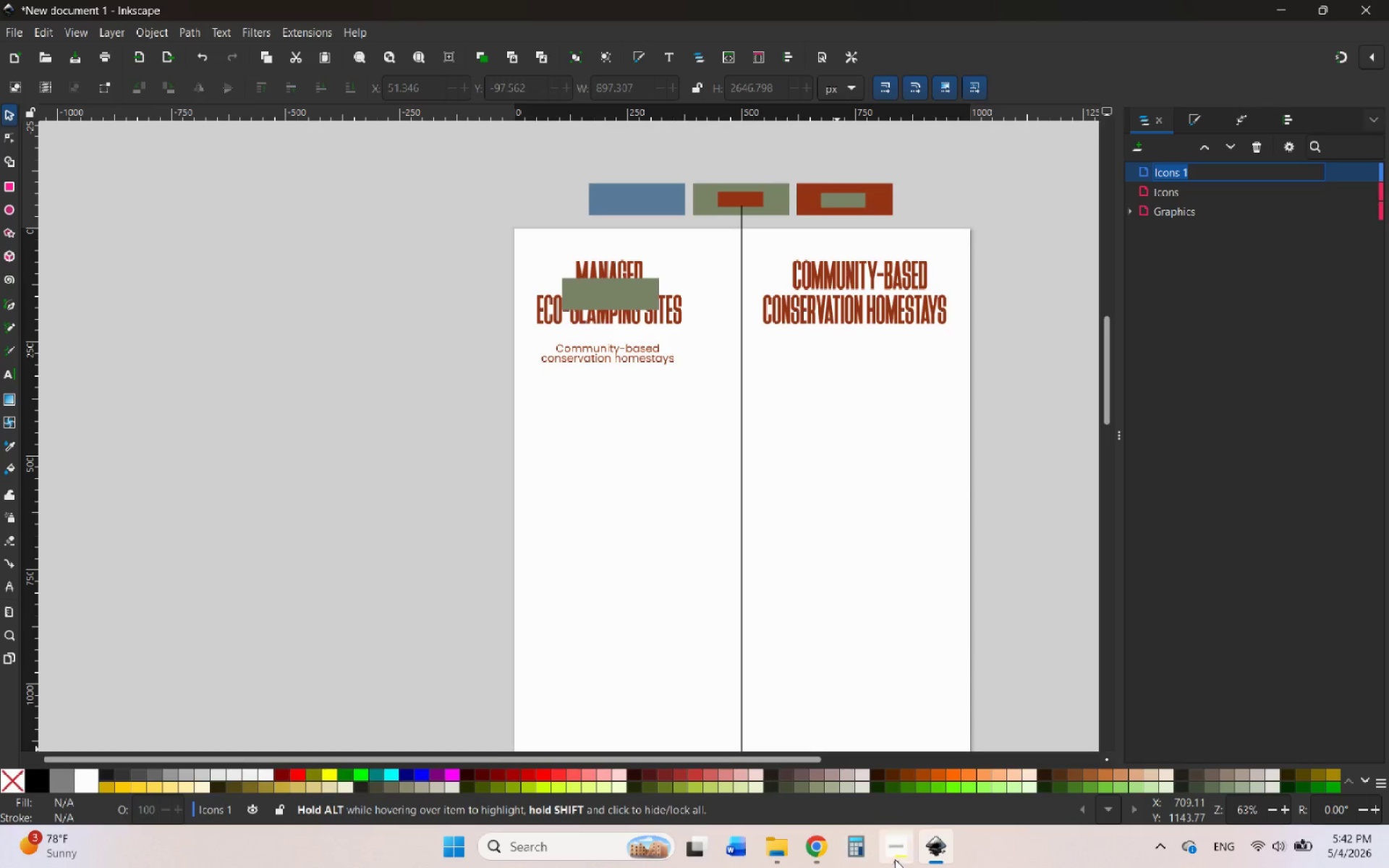 
mouse_move([887, 754])
 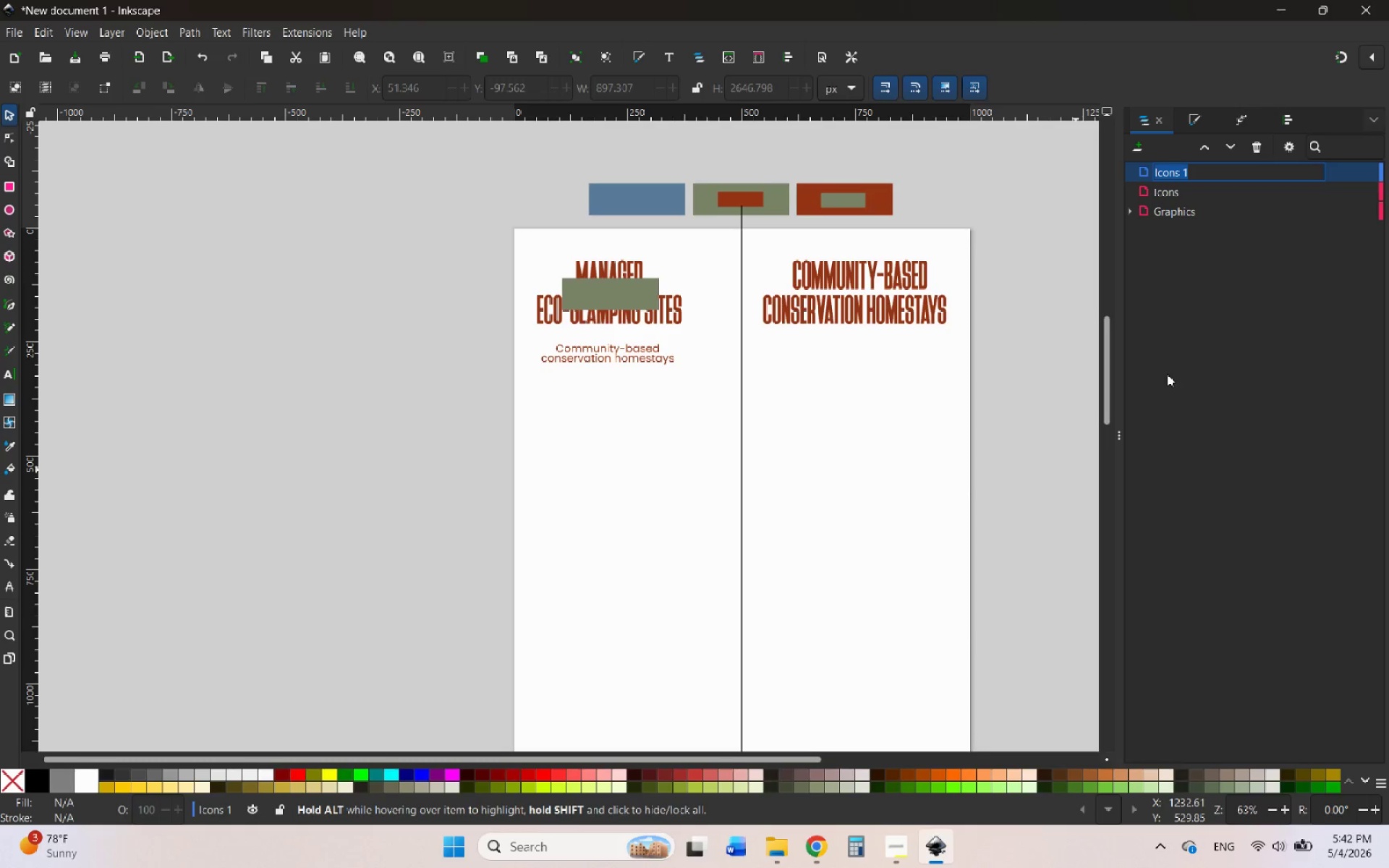 
type(Borders)
 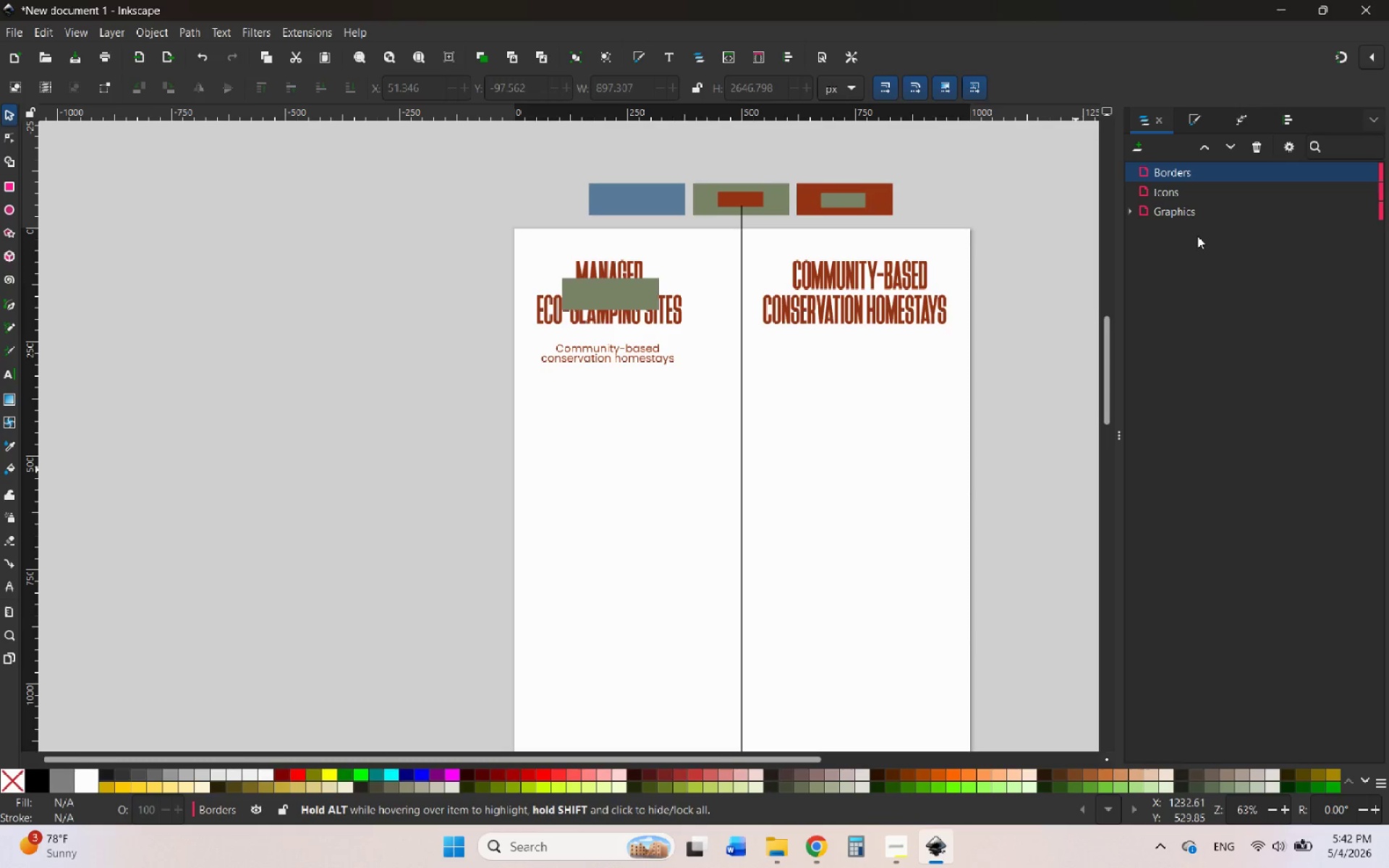 
wait(6.59)
 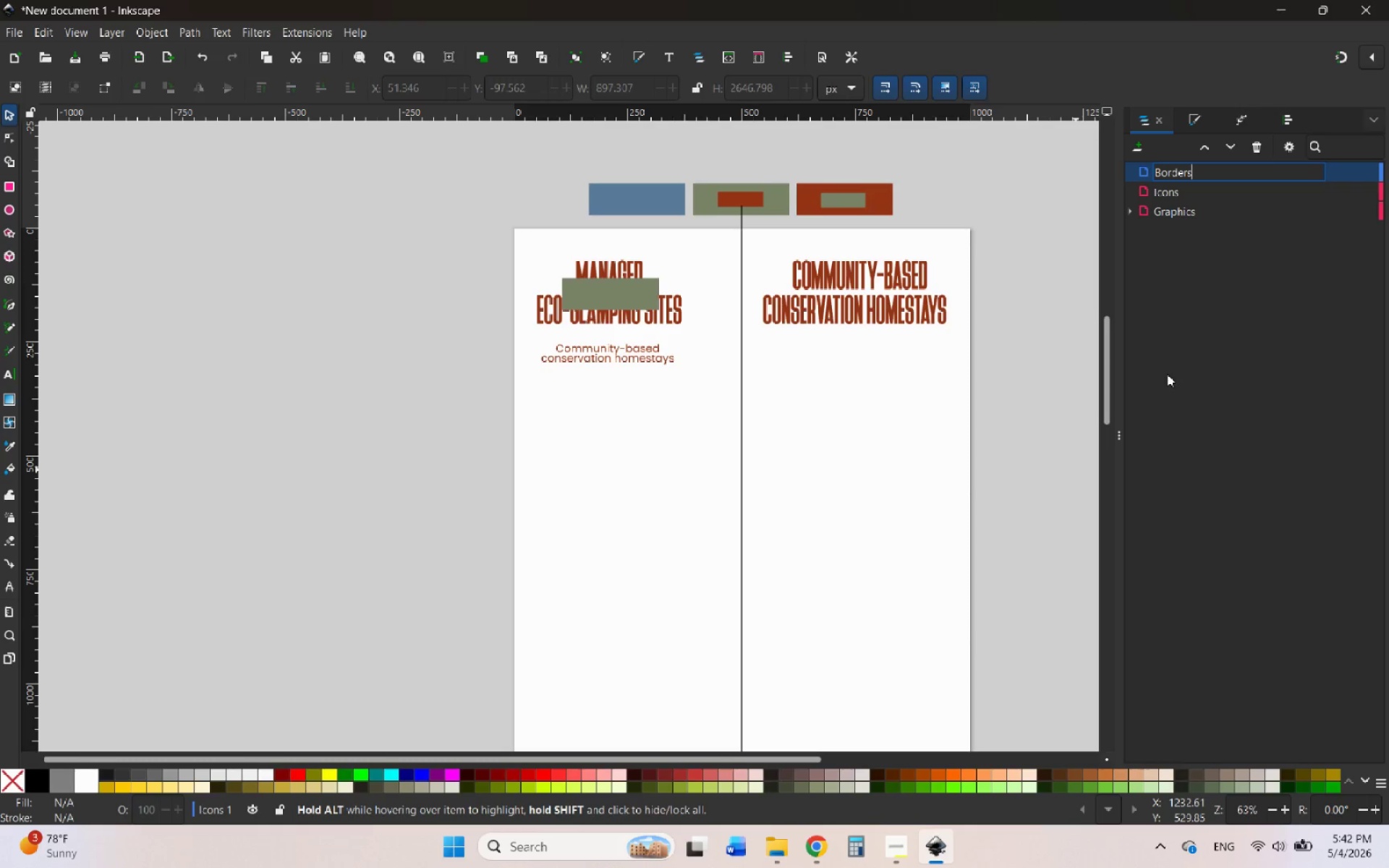 
left_click([1131, 209])
 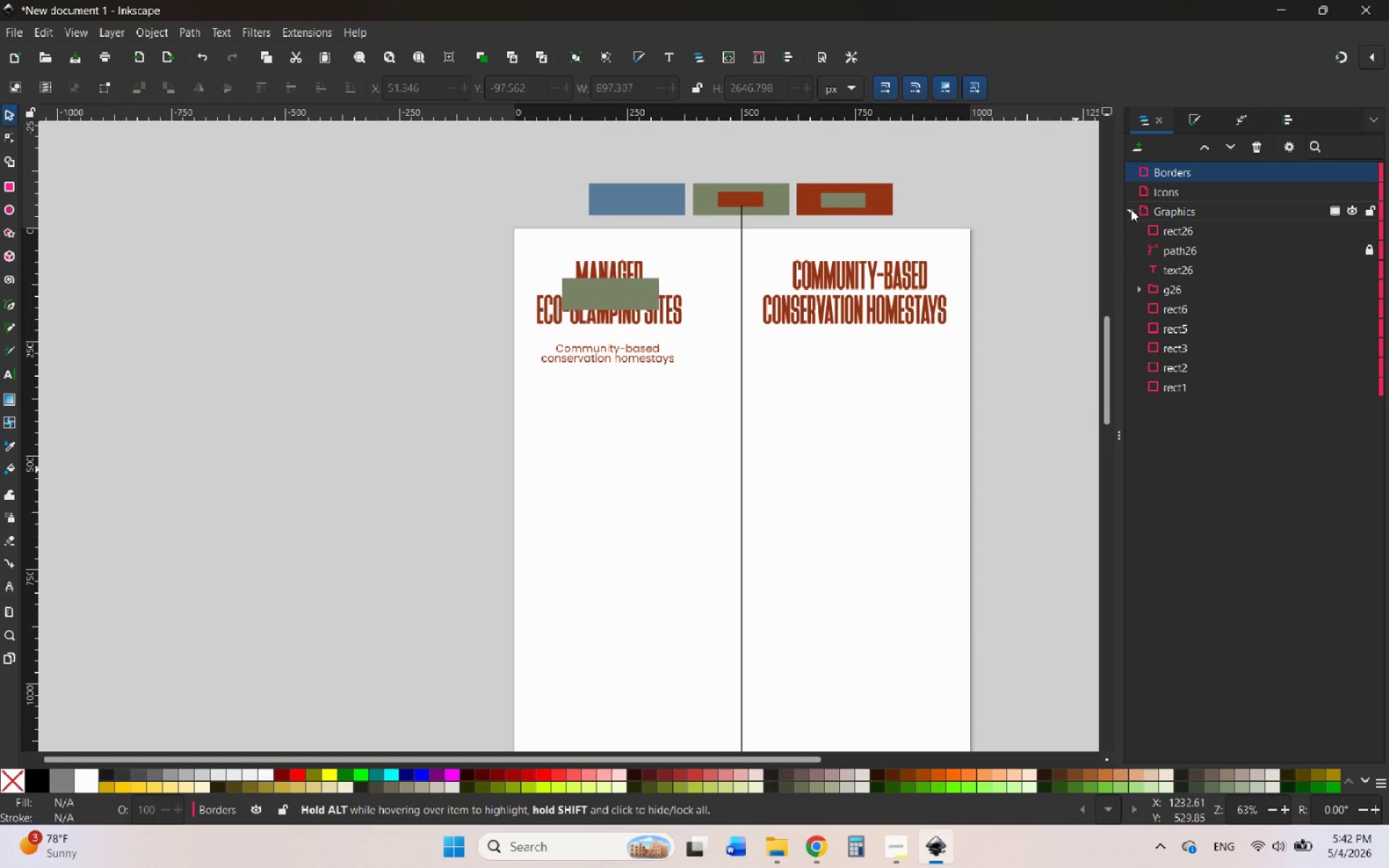 
left_click([1131, 209])
 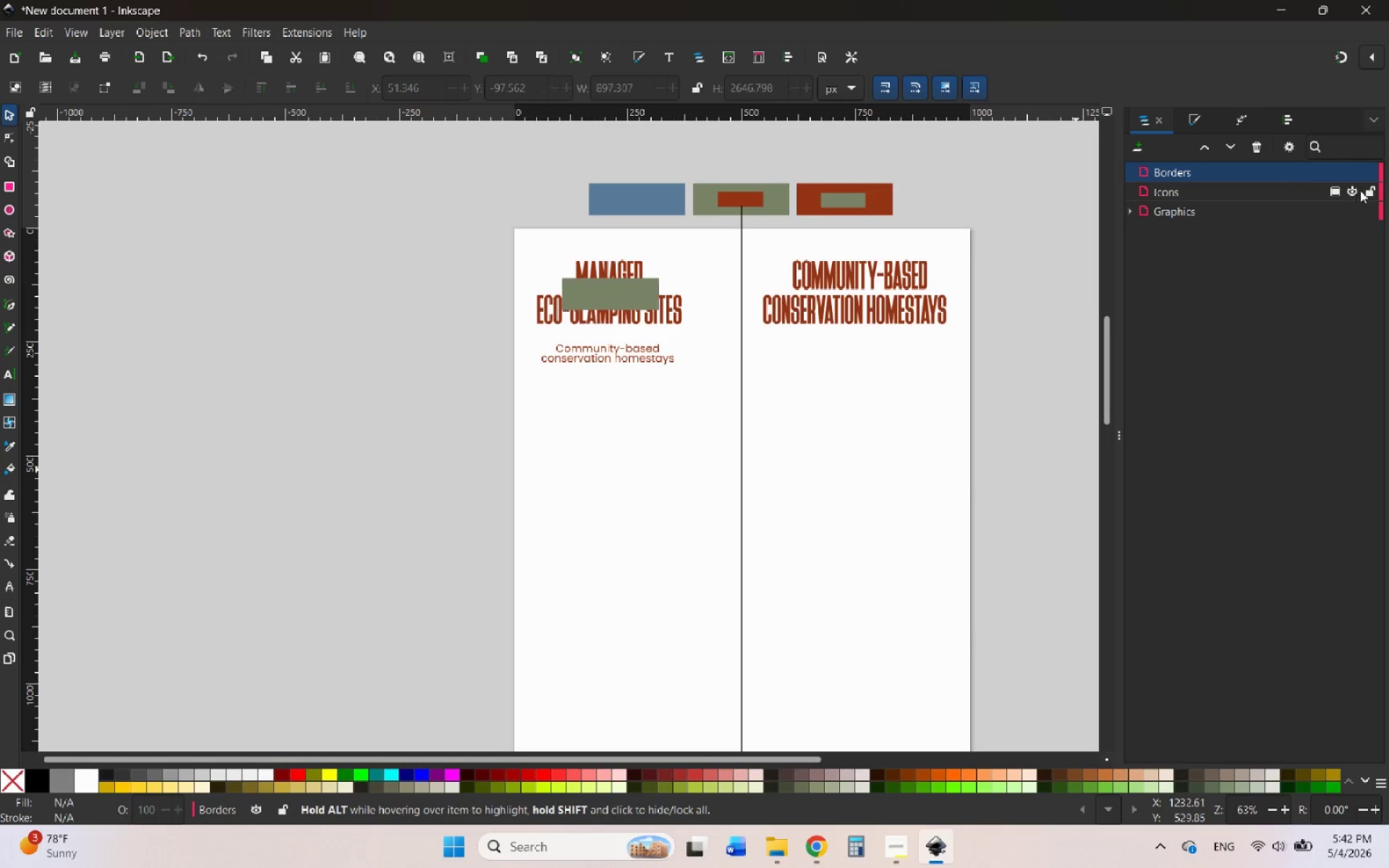 
left_click([1380, 183])
 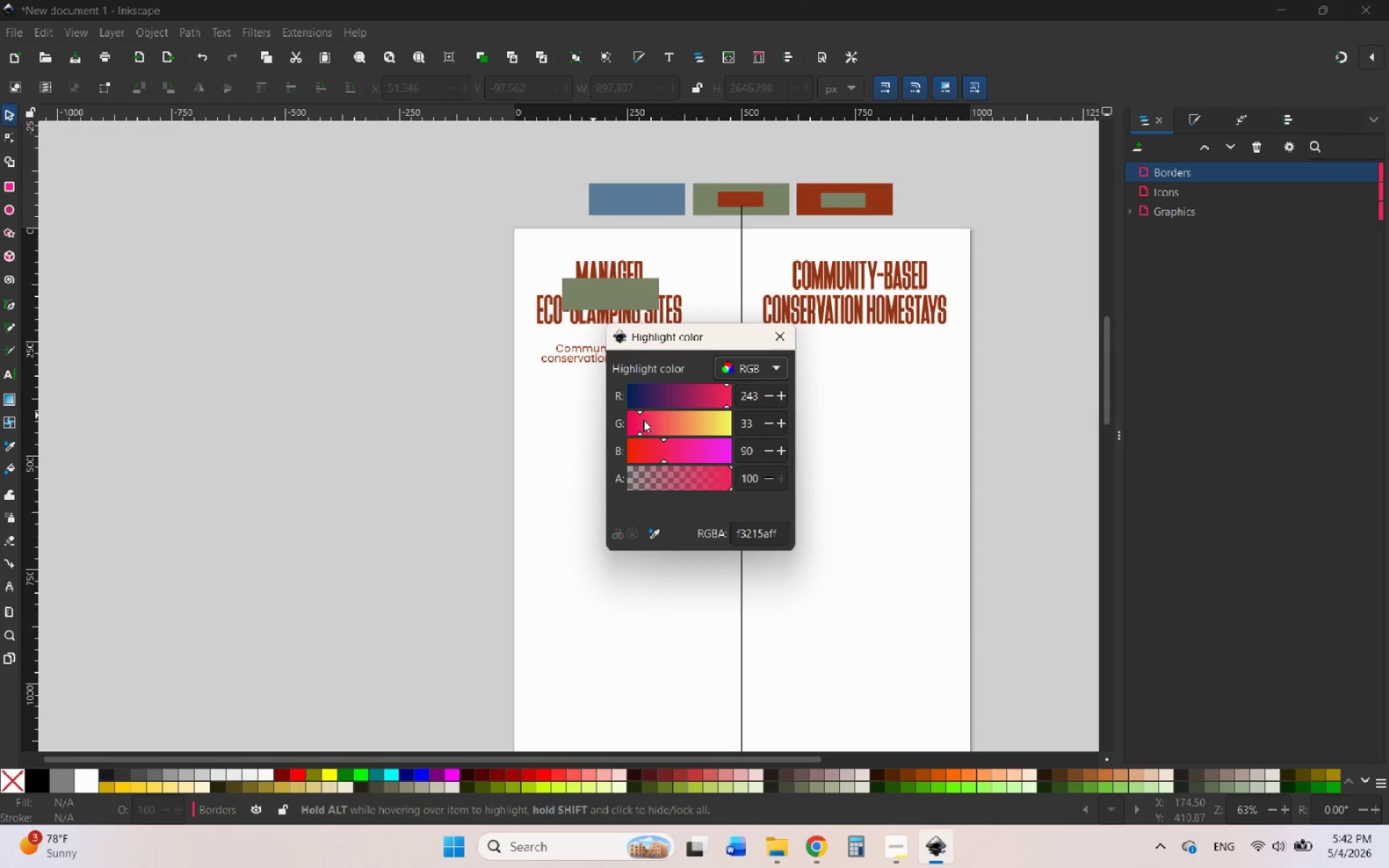 
left_click_drag(start_coordinate=[670, 420], to_coordinate=[702, 420])
 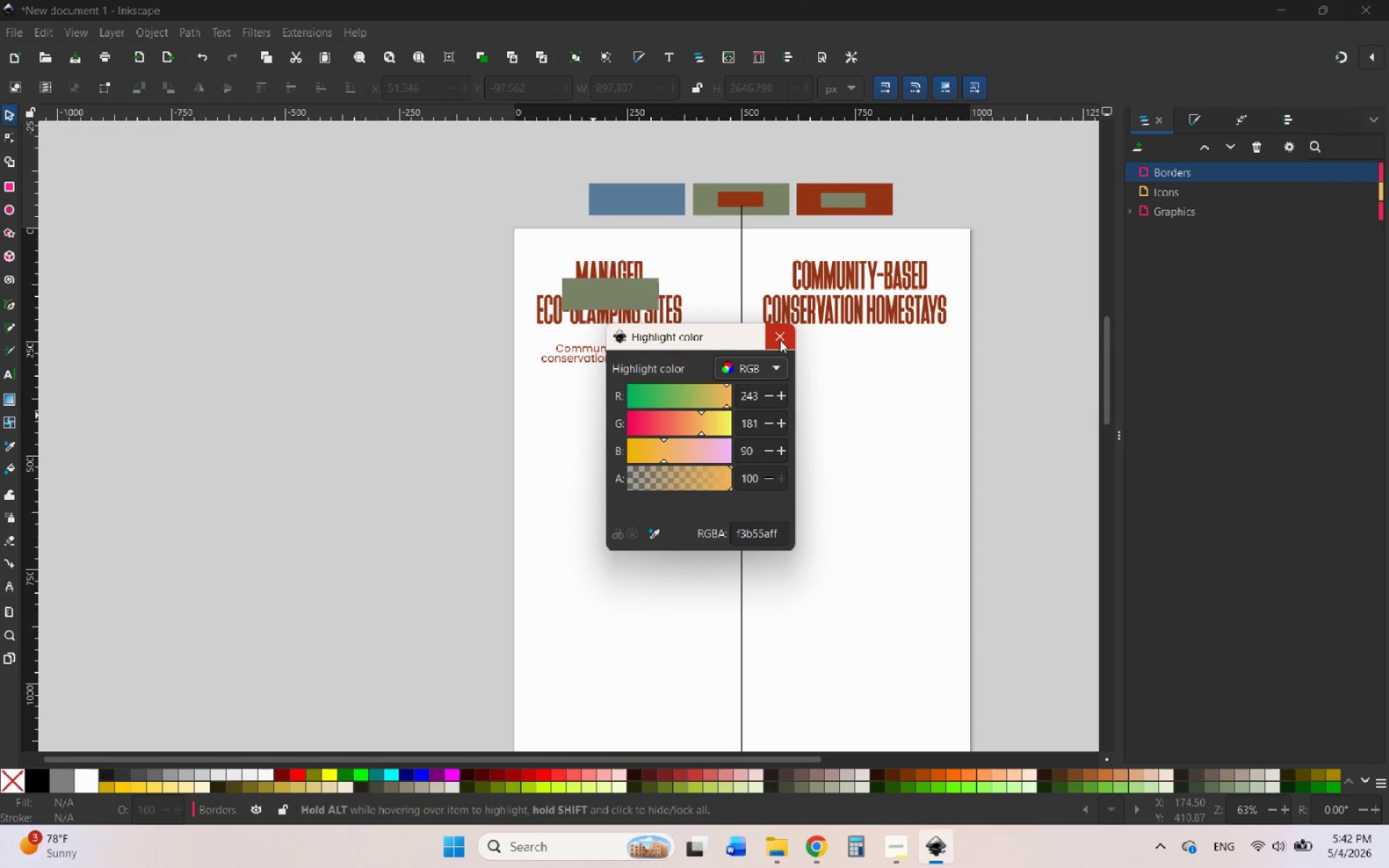 
left_click([780, 338])
 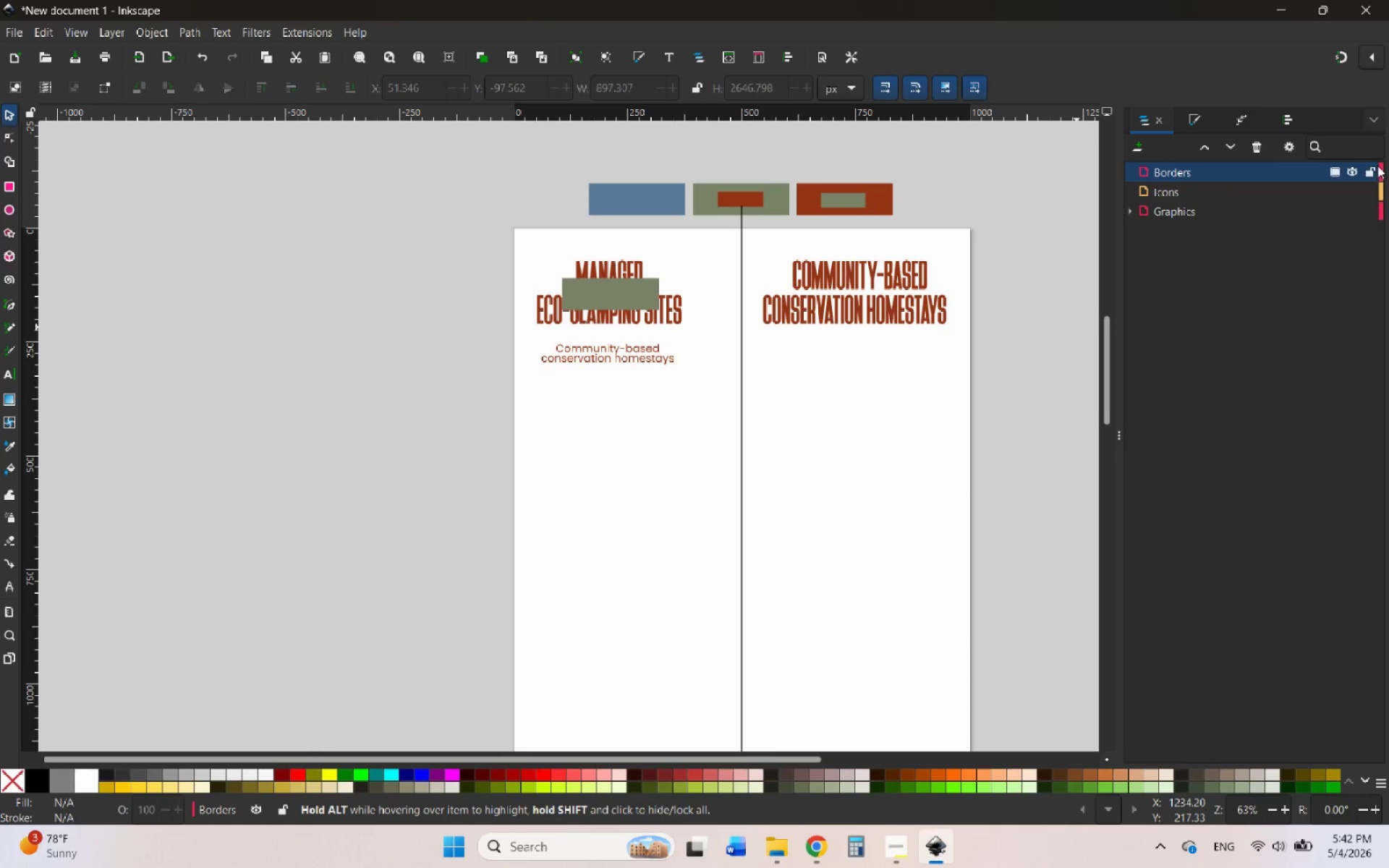 
left_click([1380, 166])
 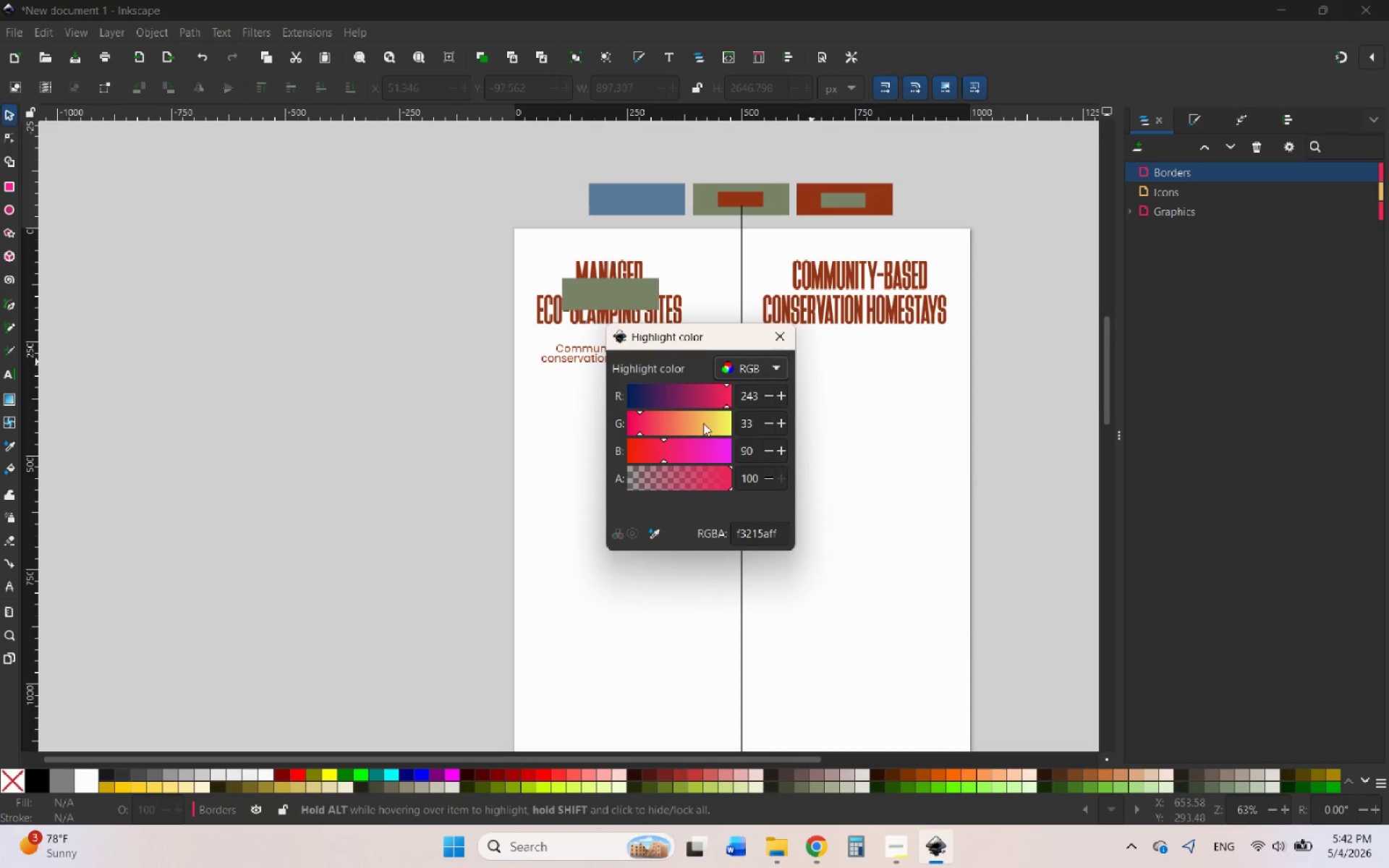 
left_click_drag(start_coordinate=[670, 394], to_coordinate=[685, 399])
 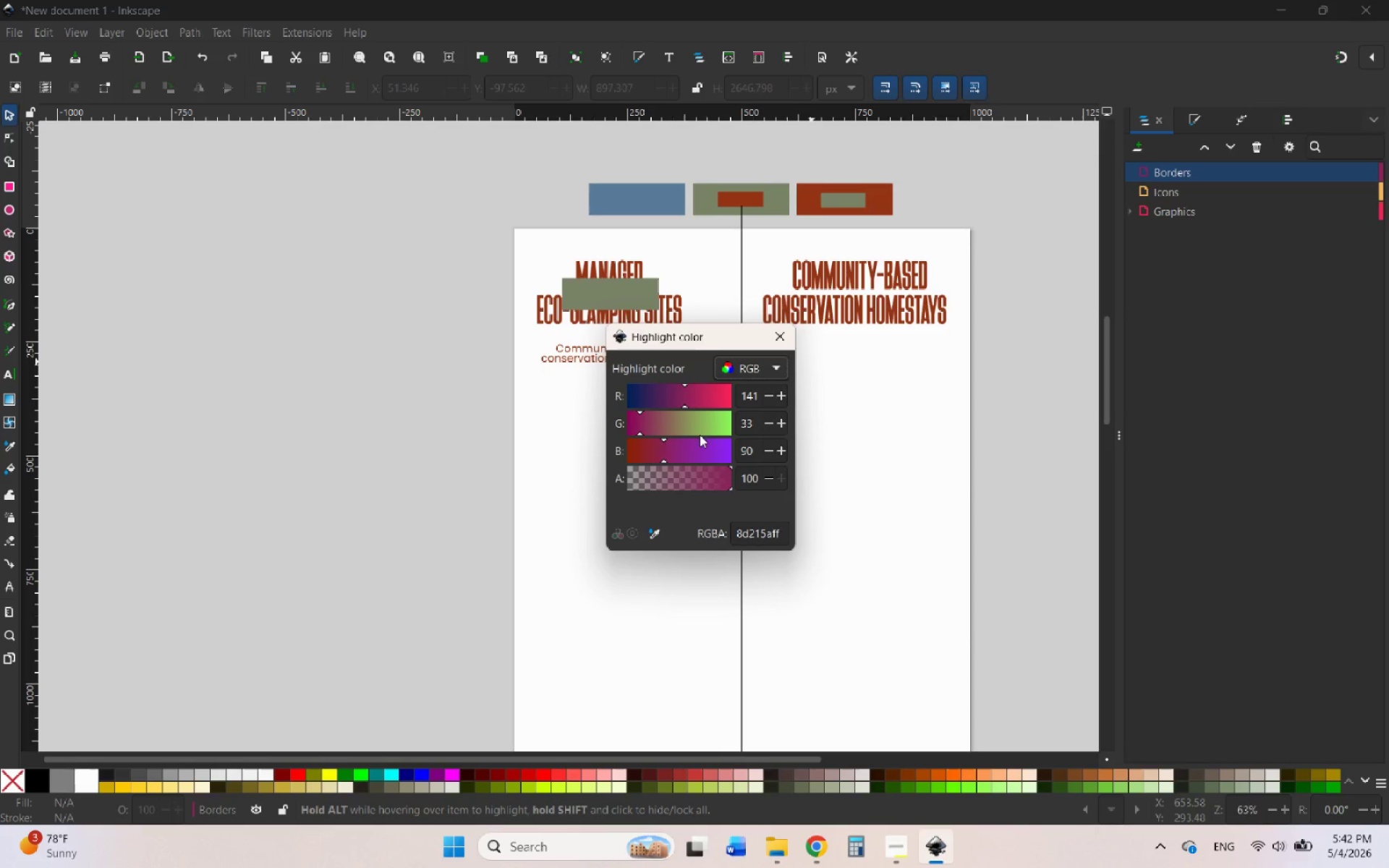 
left_click_drag(start_coordinate=[698, 425], to_coordinate=[736, 422])
 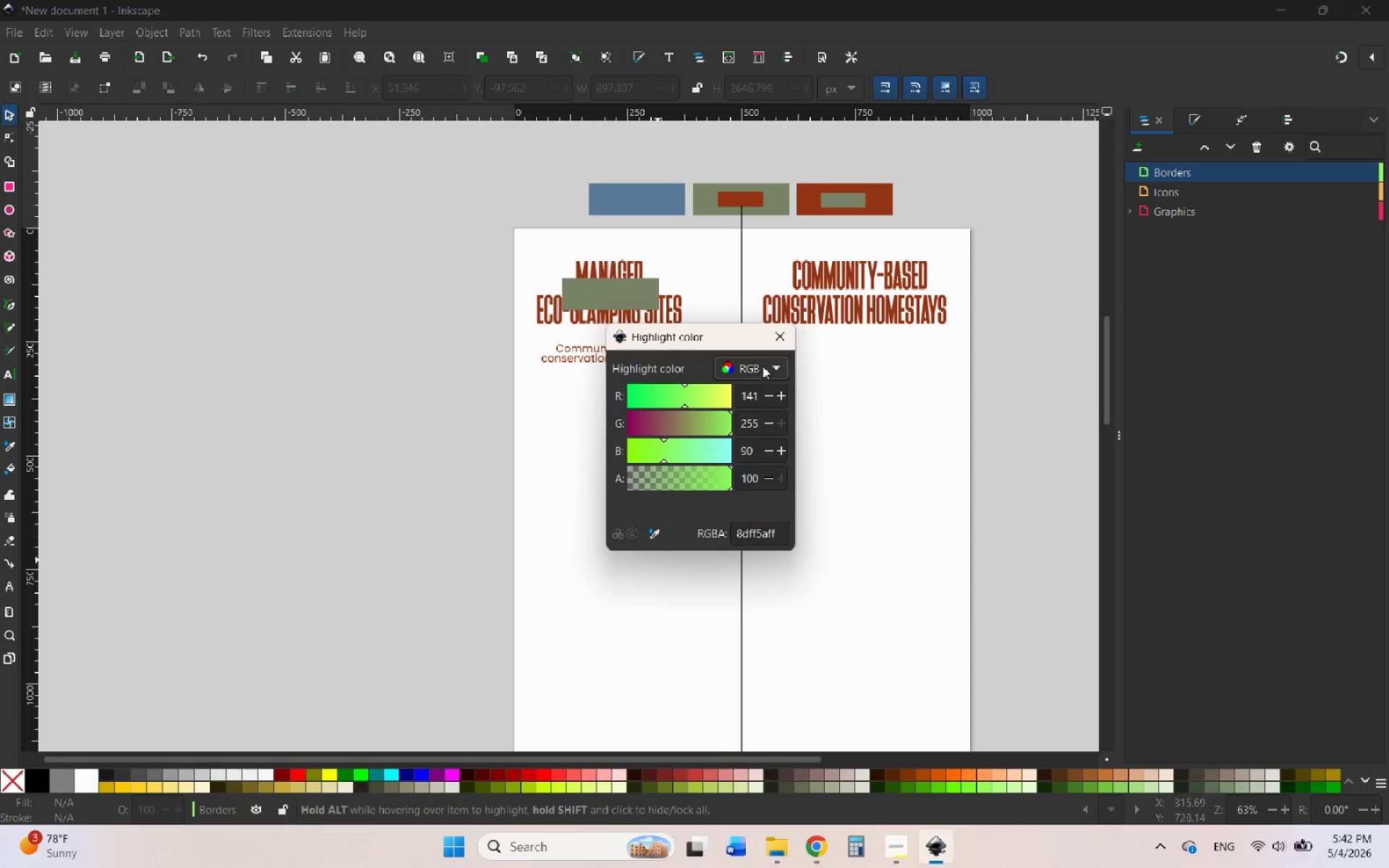 
left_click([776, 344])
 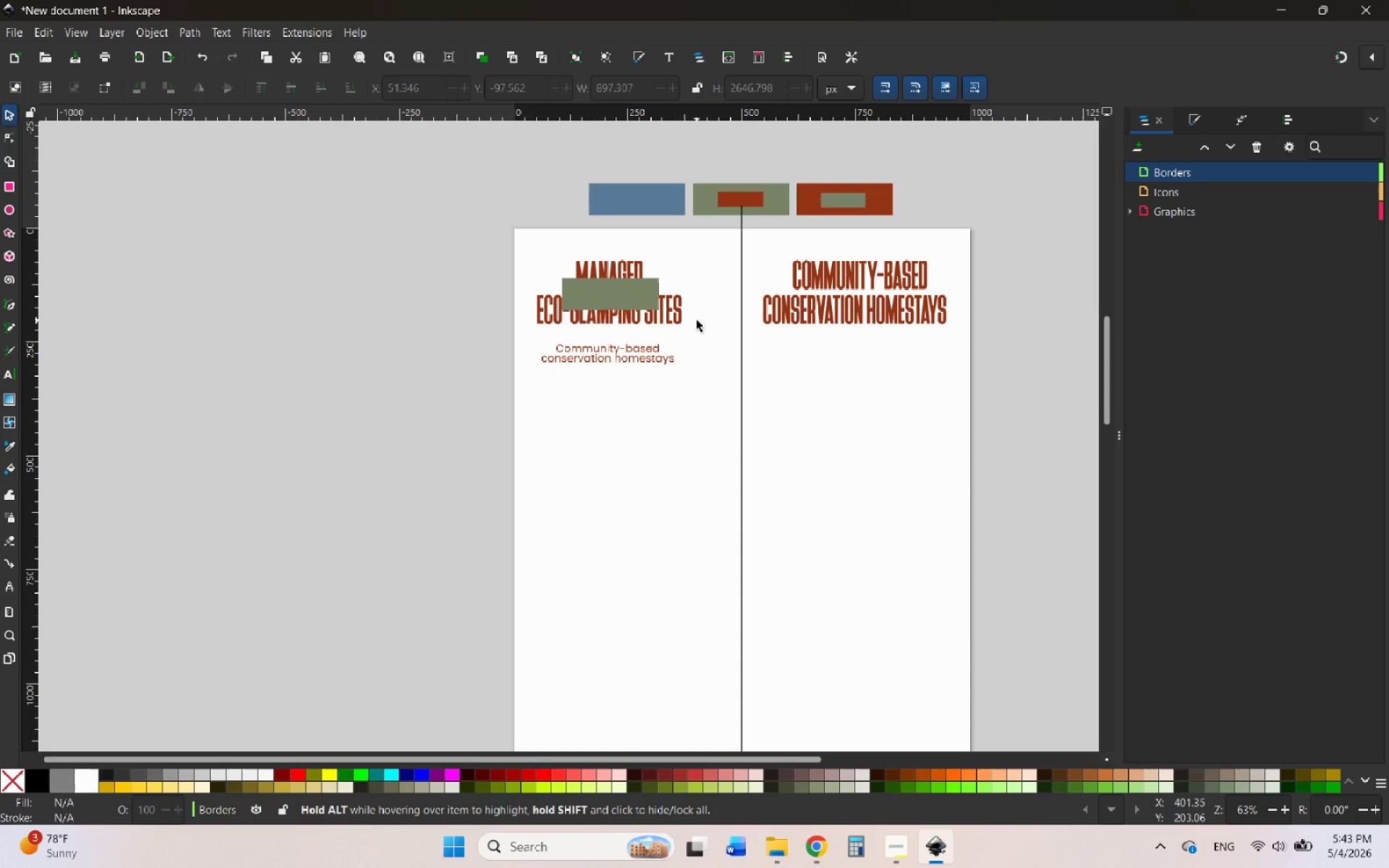 
left_click([639, 299])
 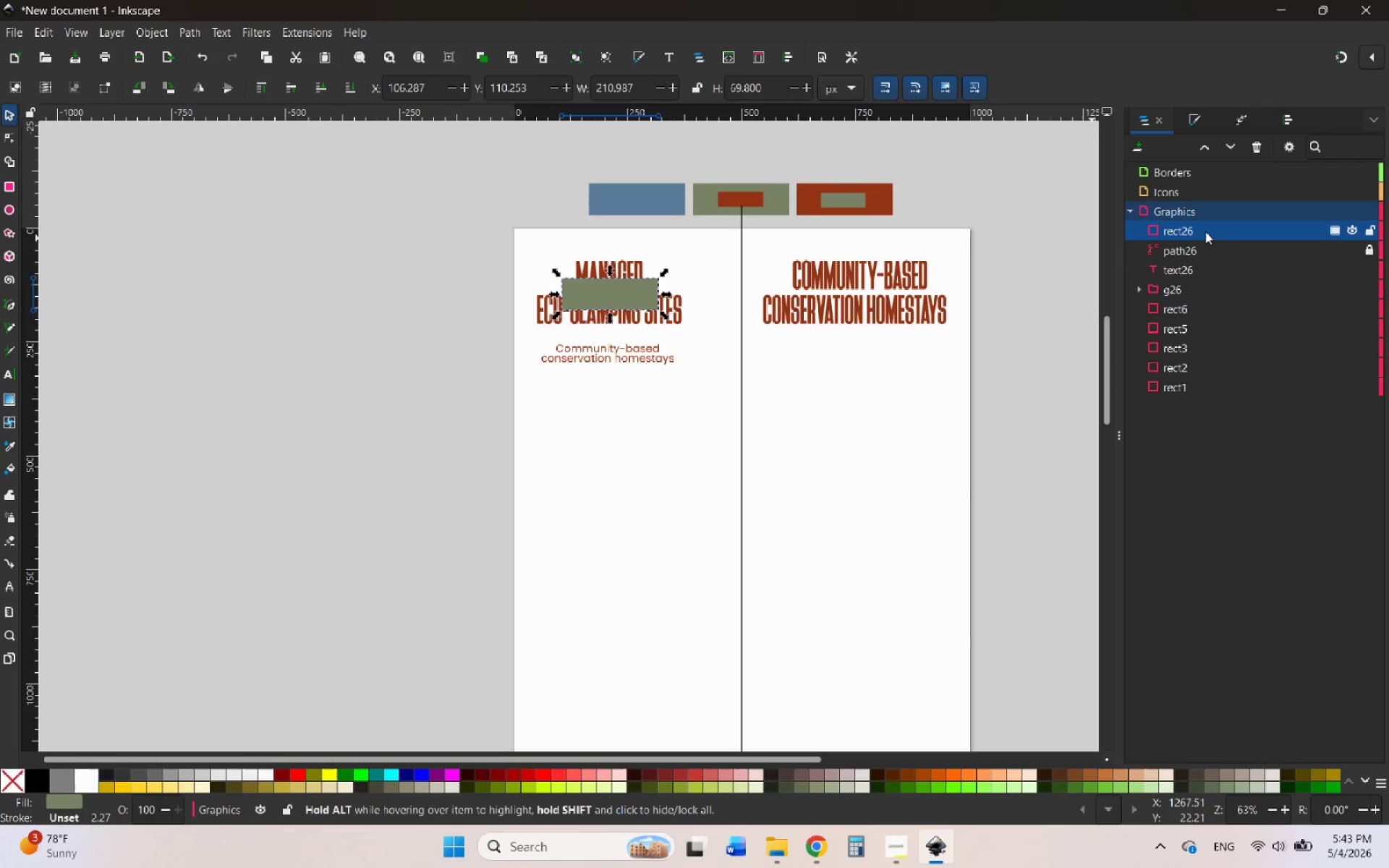 
wait(5.19)
 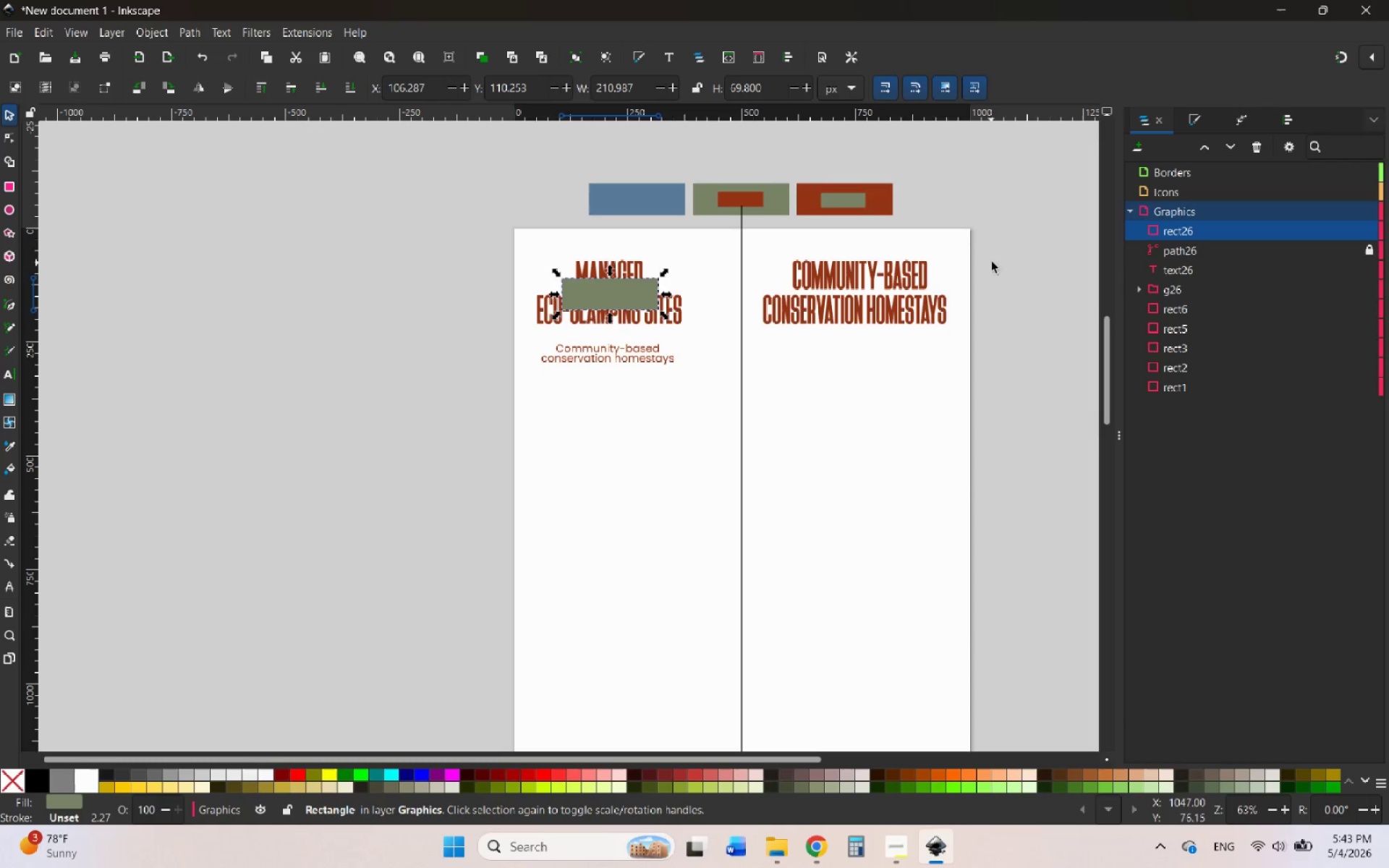 
left_click([1203, 267])
 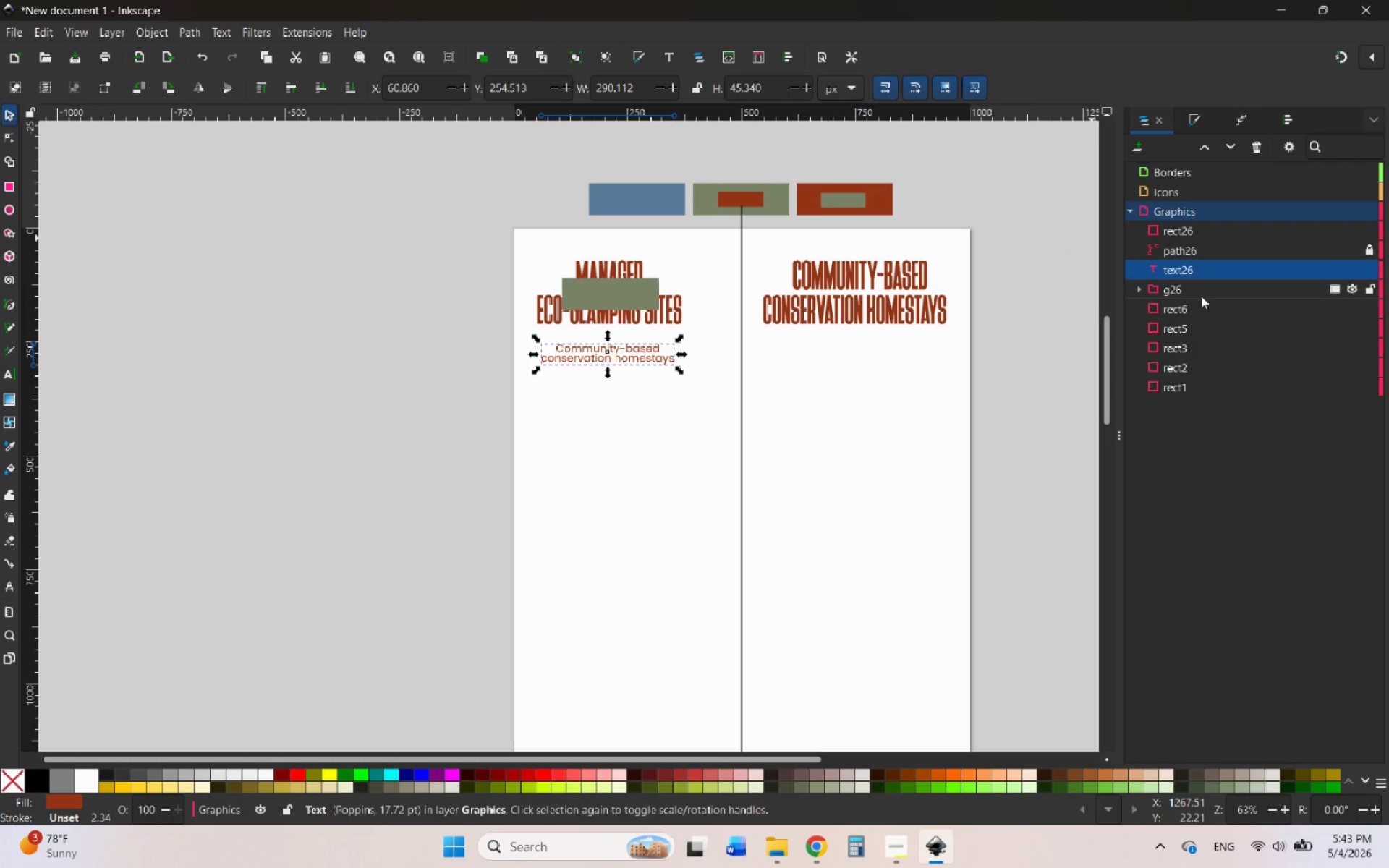 
left_click([1197, 289])
 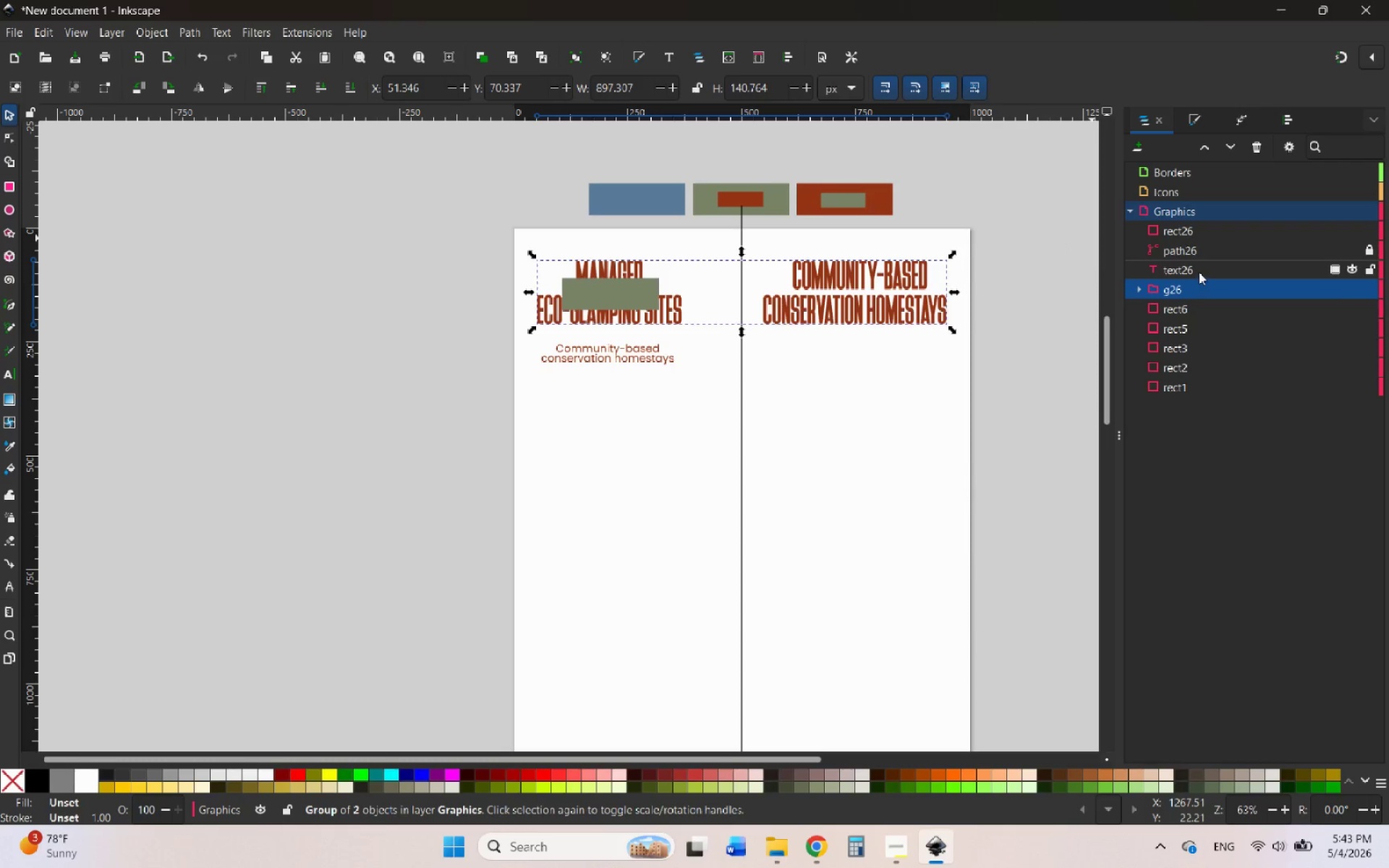 
hold_key(key=ControlLeft, duration=0.67)
left_click([1200, 269])
 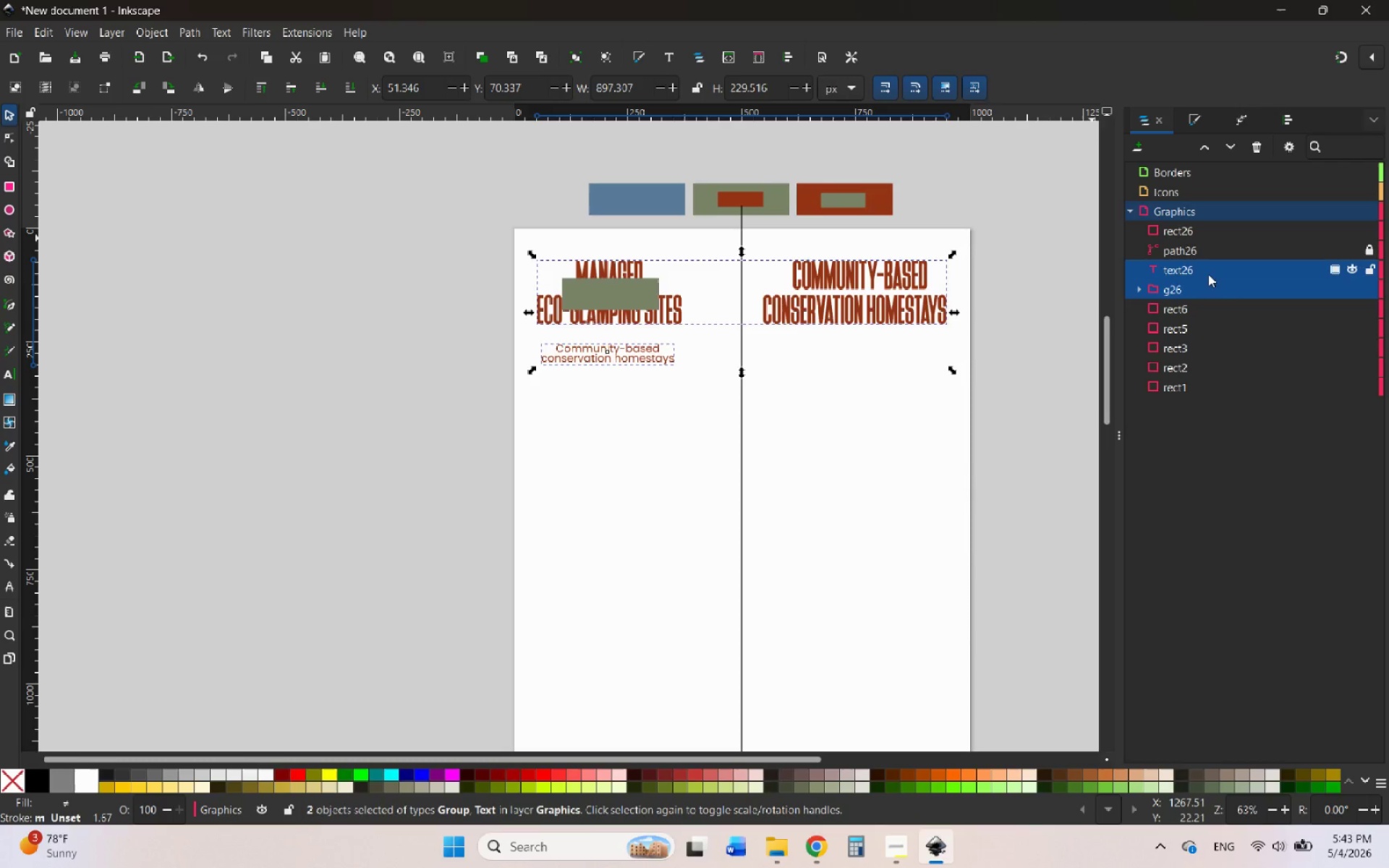 
left_click_drag(start_coordinate=[1208, 274], to_coordinate=[1204, 268])
 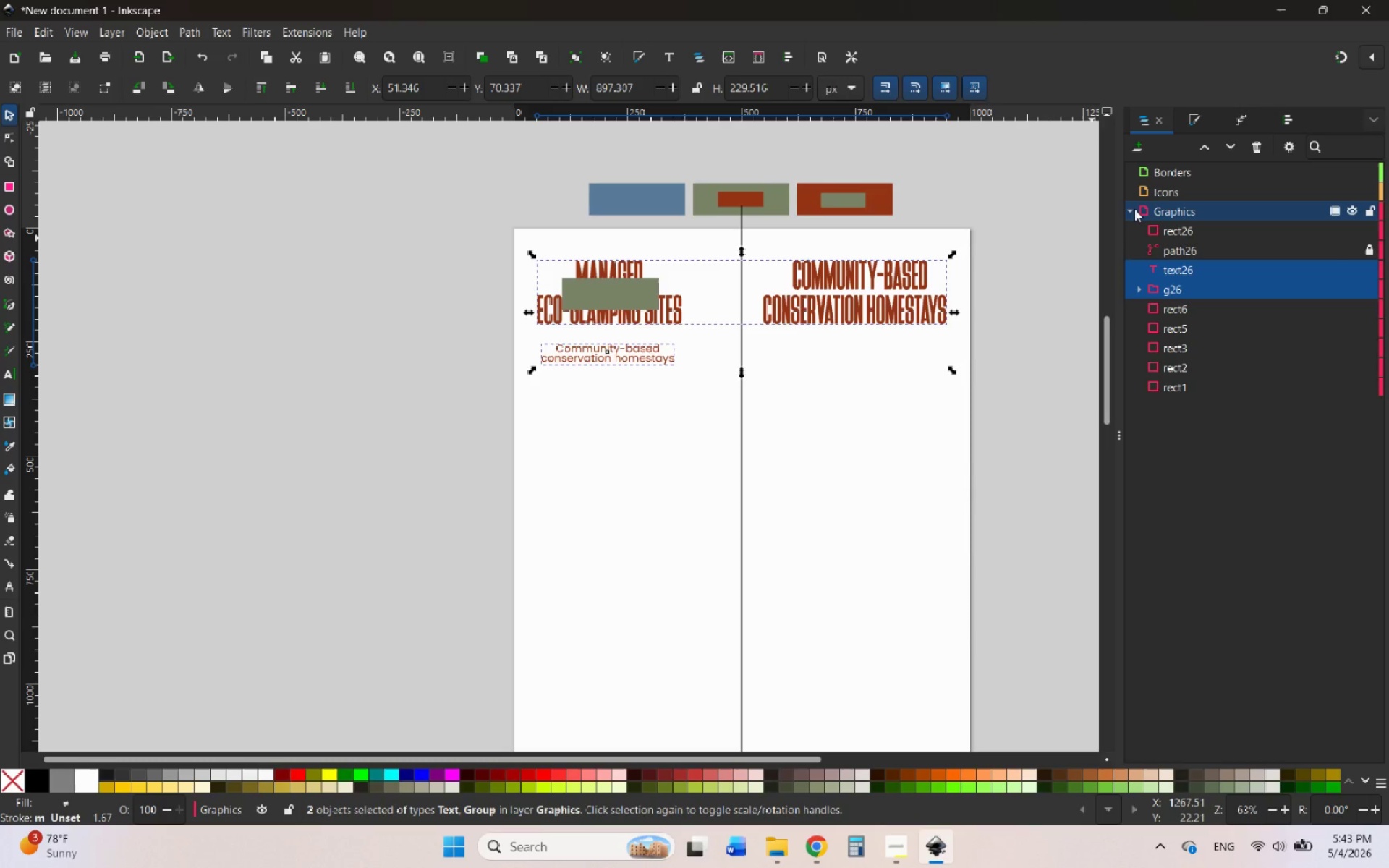 
left_click([1134, 209])
 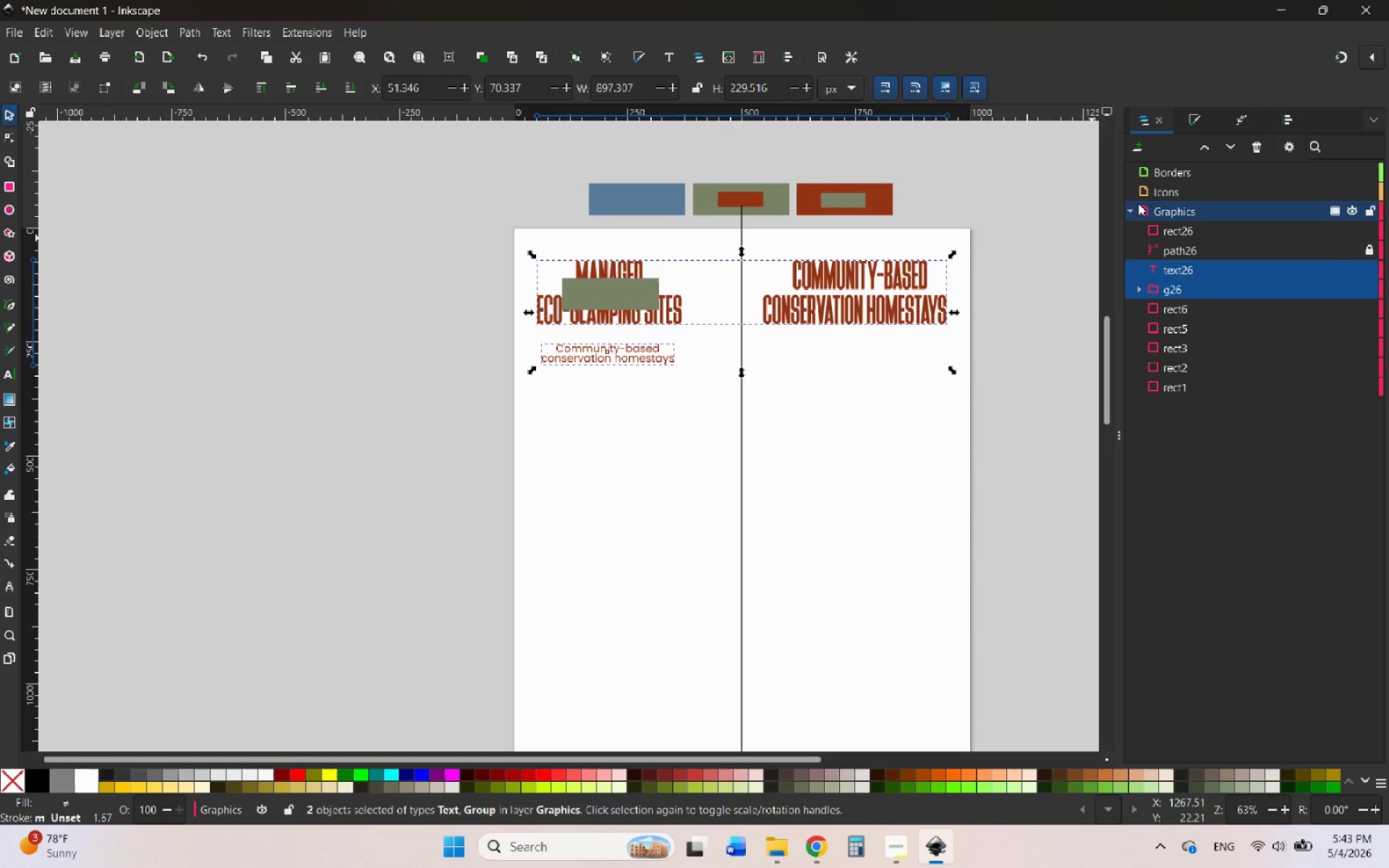 
left_click([1129, 208])
 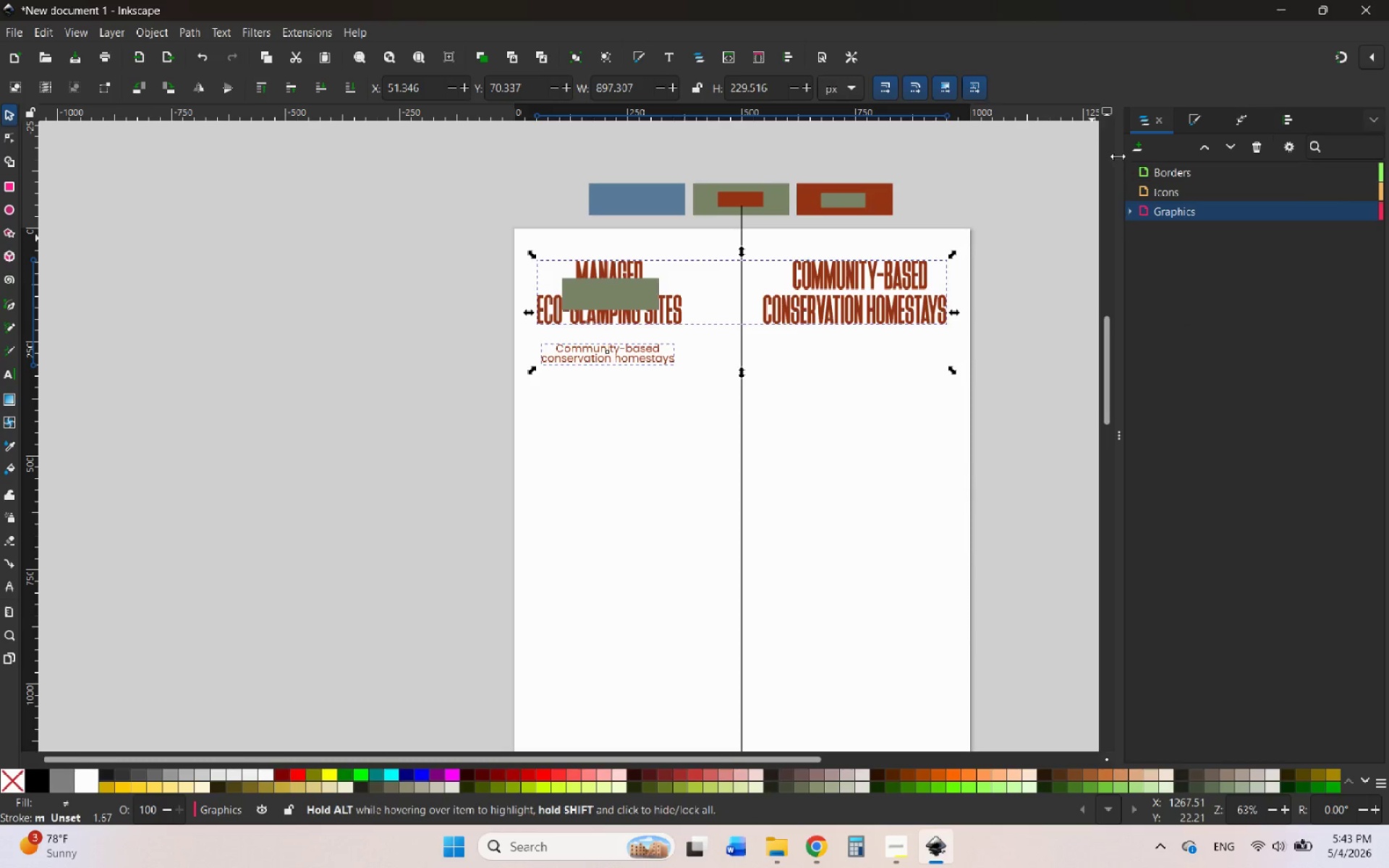 
left_click([1139, 156])
 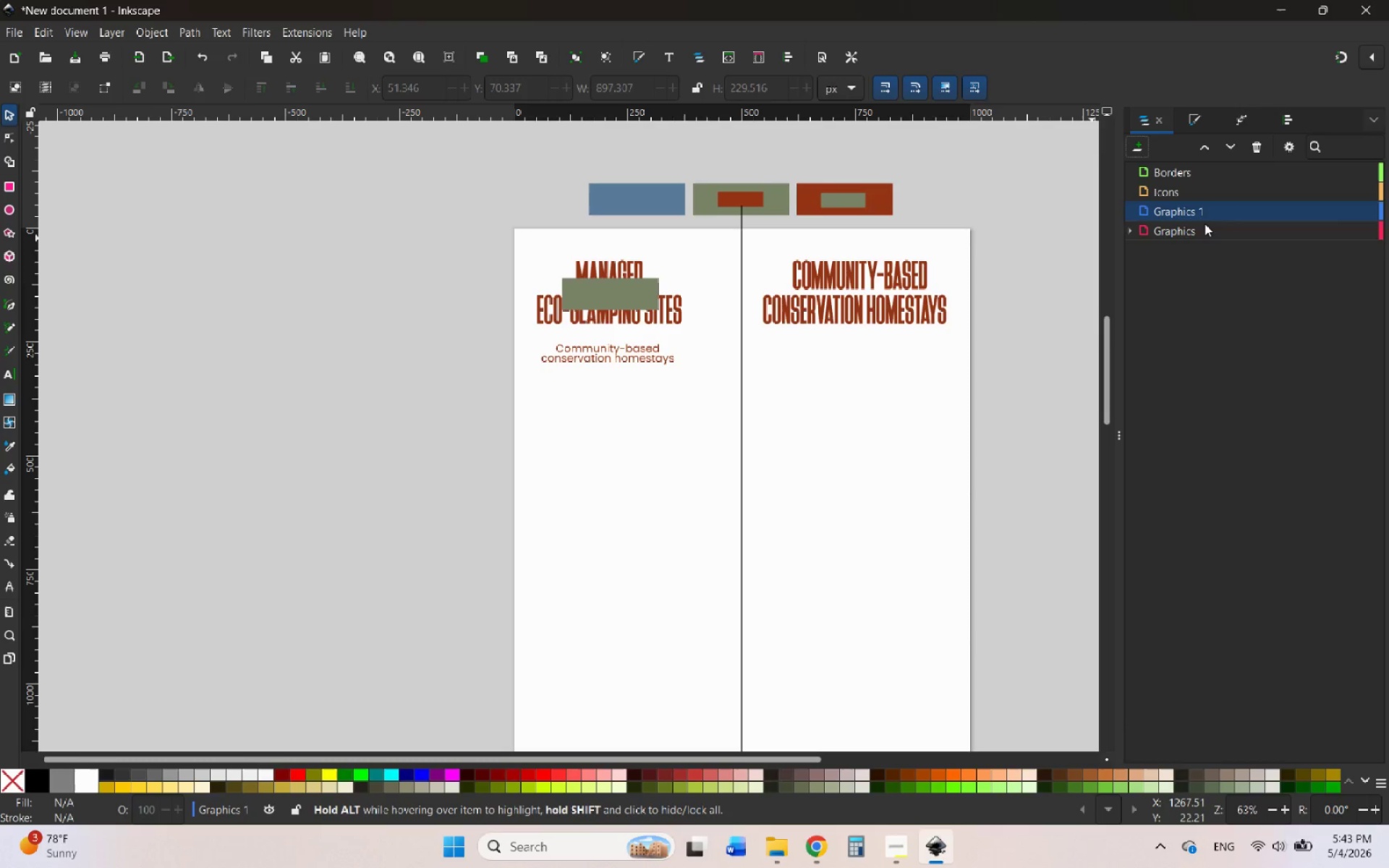 
left_click_drag(start_coordinate=[1208, 213], to_coordinate=[1204, 163])
 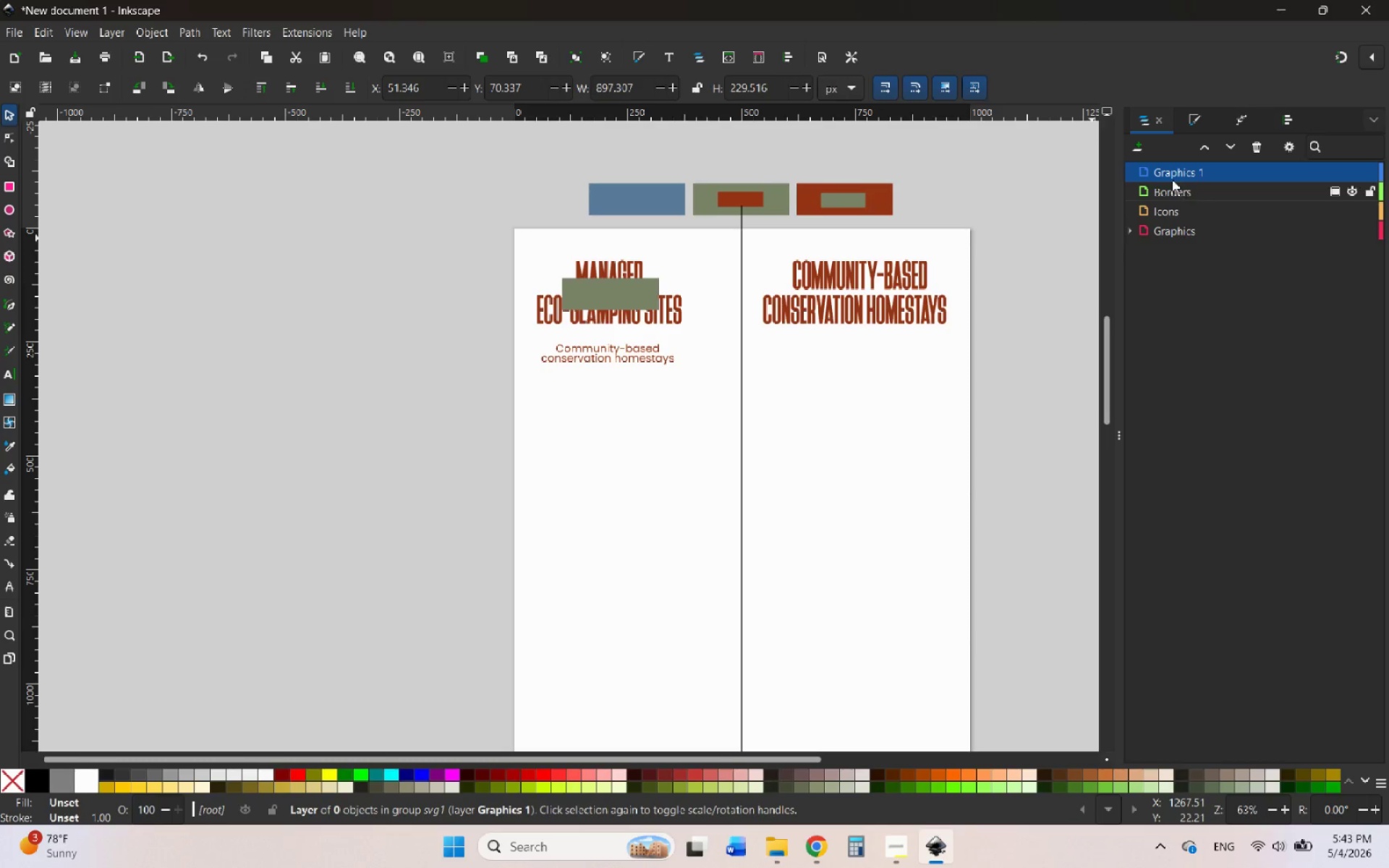 
double_click([1172, 171])
 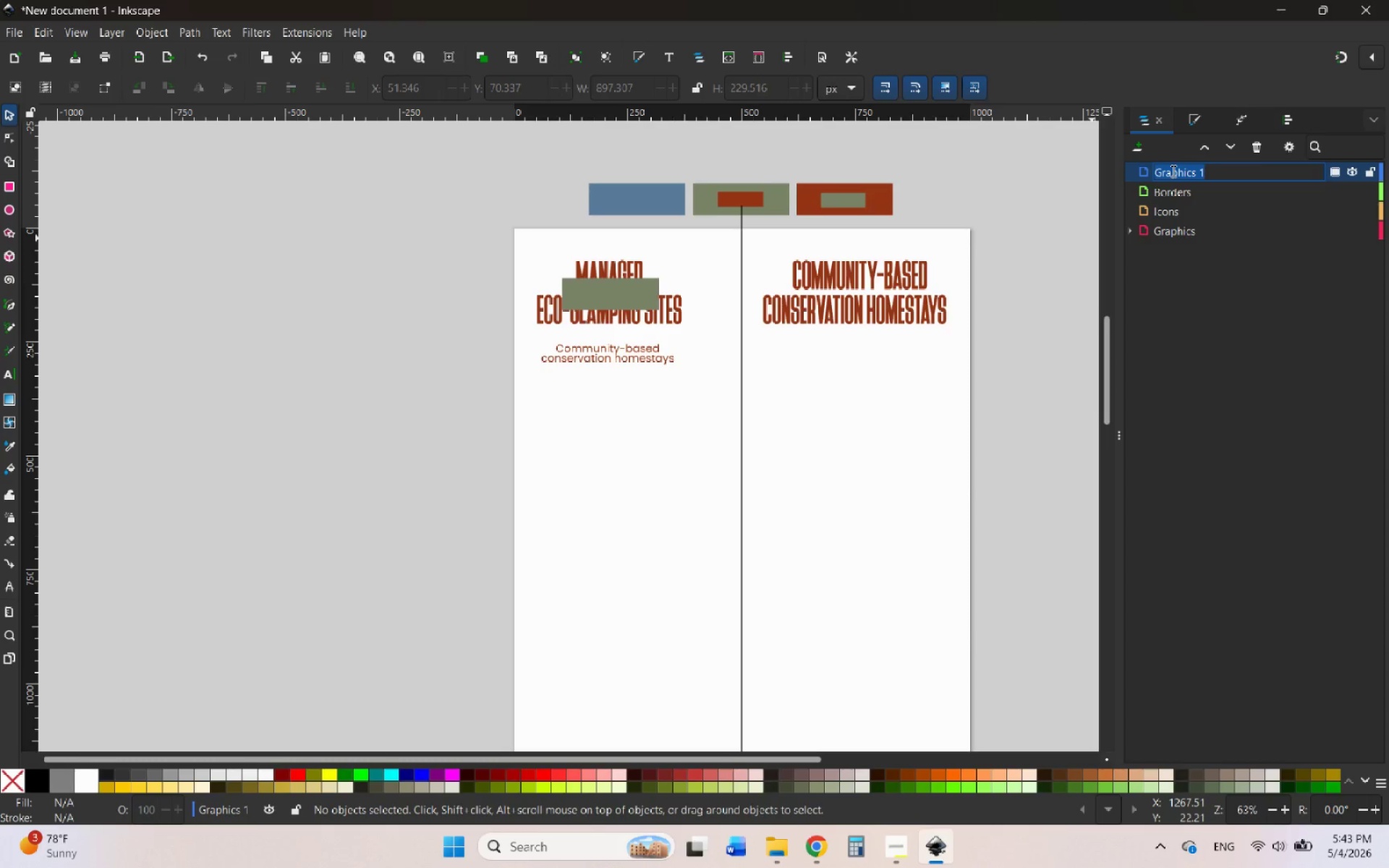 
type(Texts)
 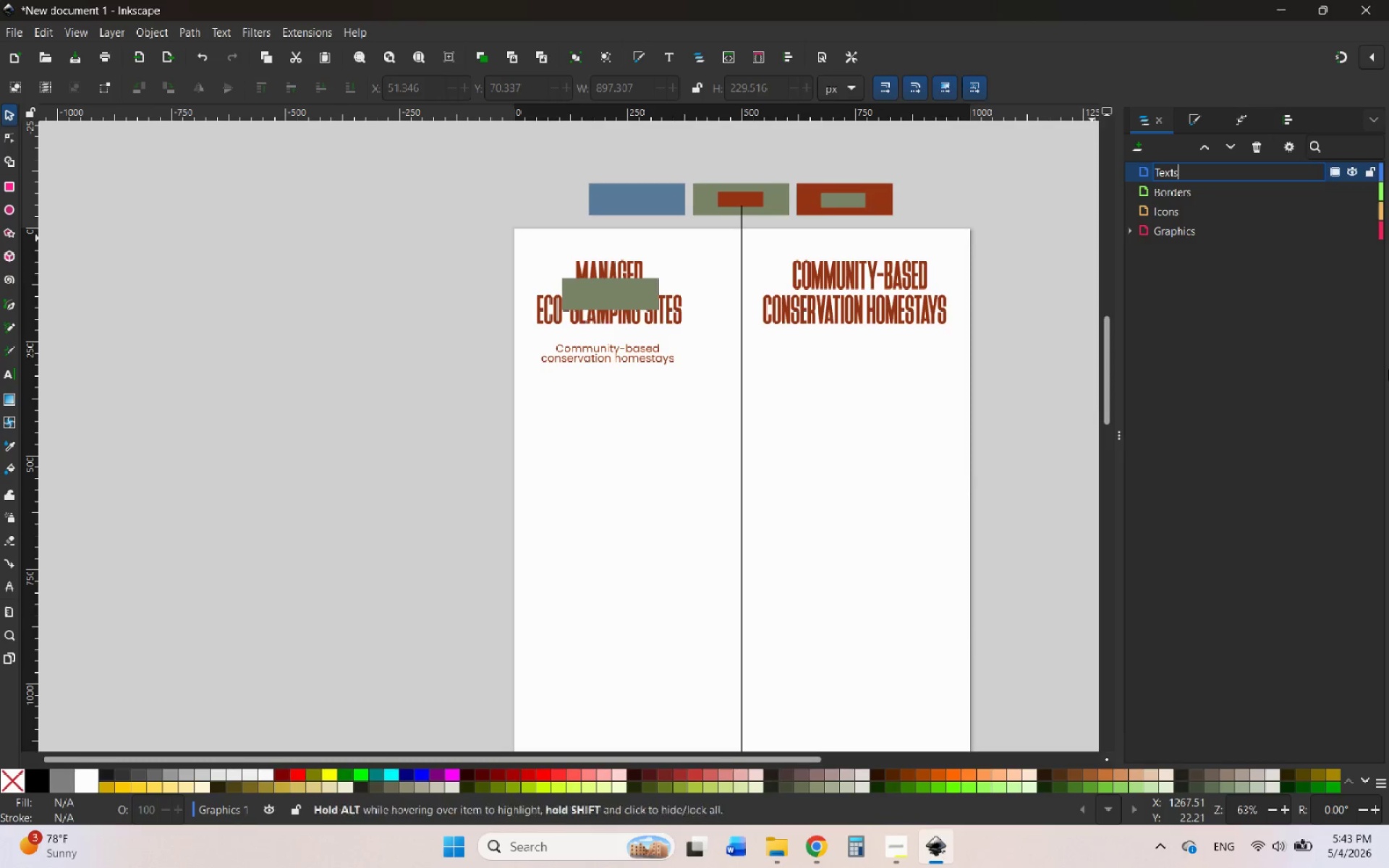 
left_click([1348, 441])
 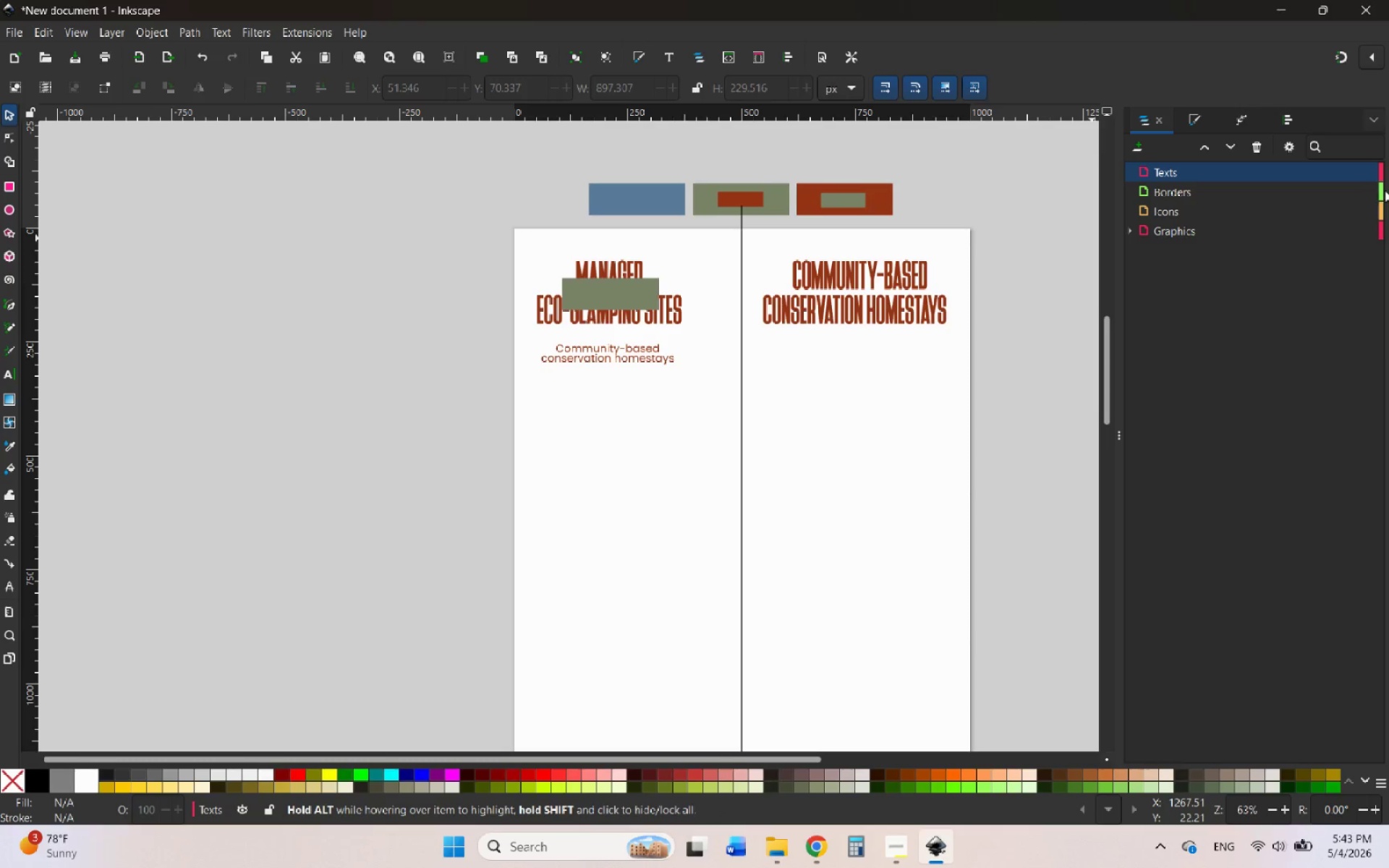 
left_click([1380, 172])
 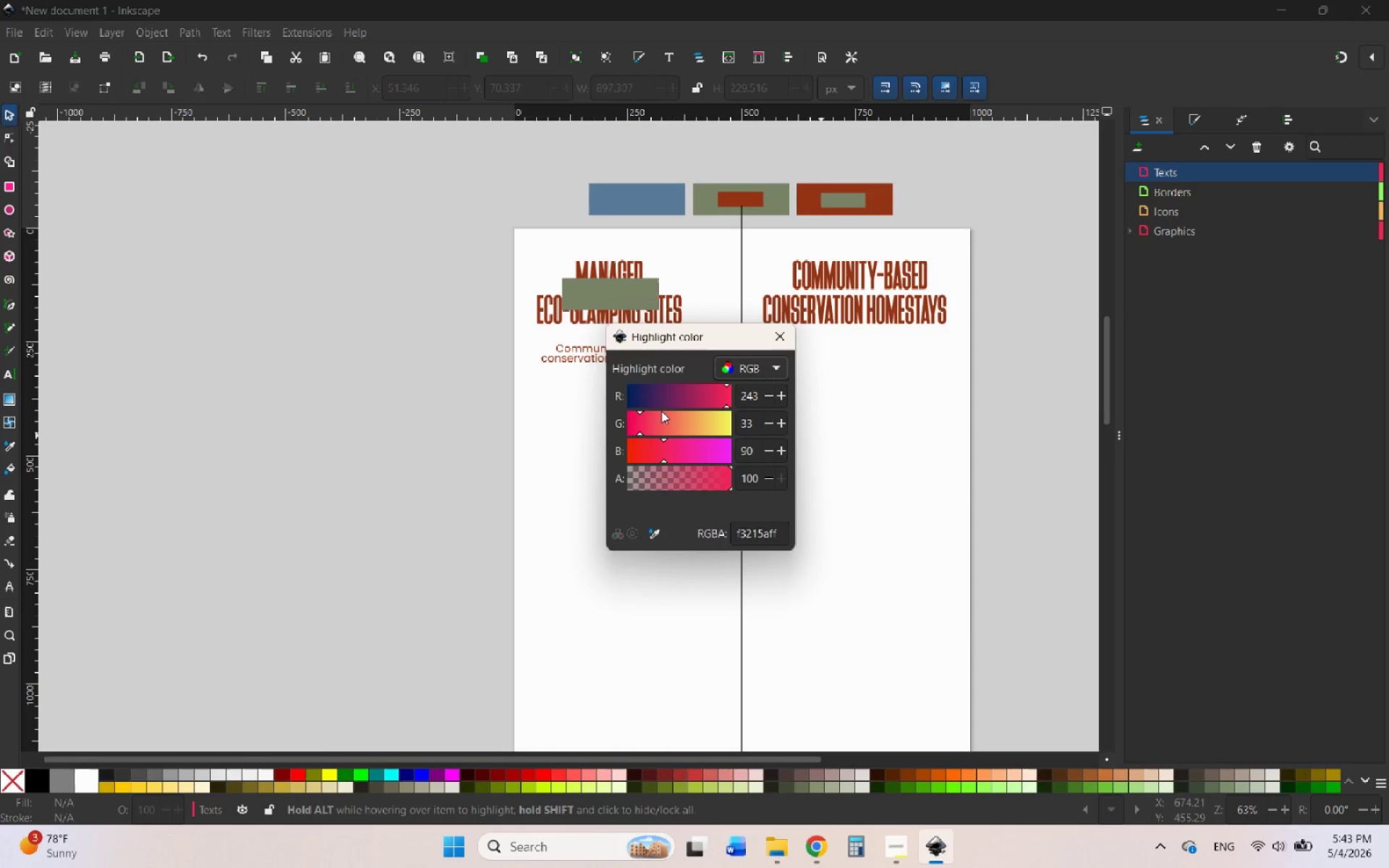 
left_click_drag(start_coordinate=[654, 397], to_coordinate=[639, 396])
 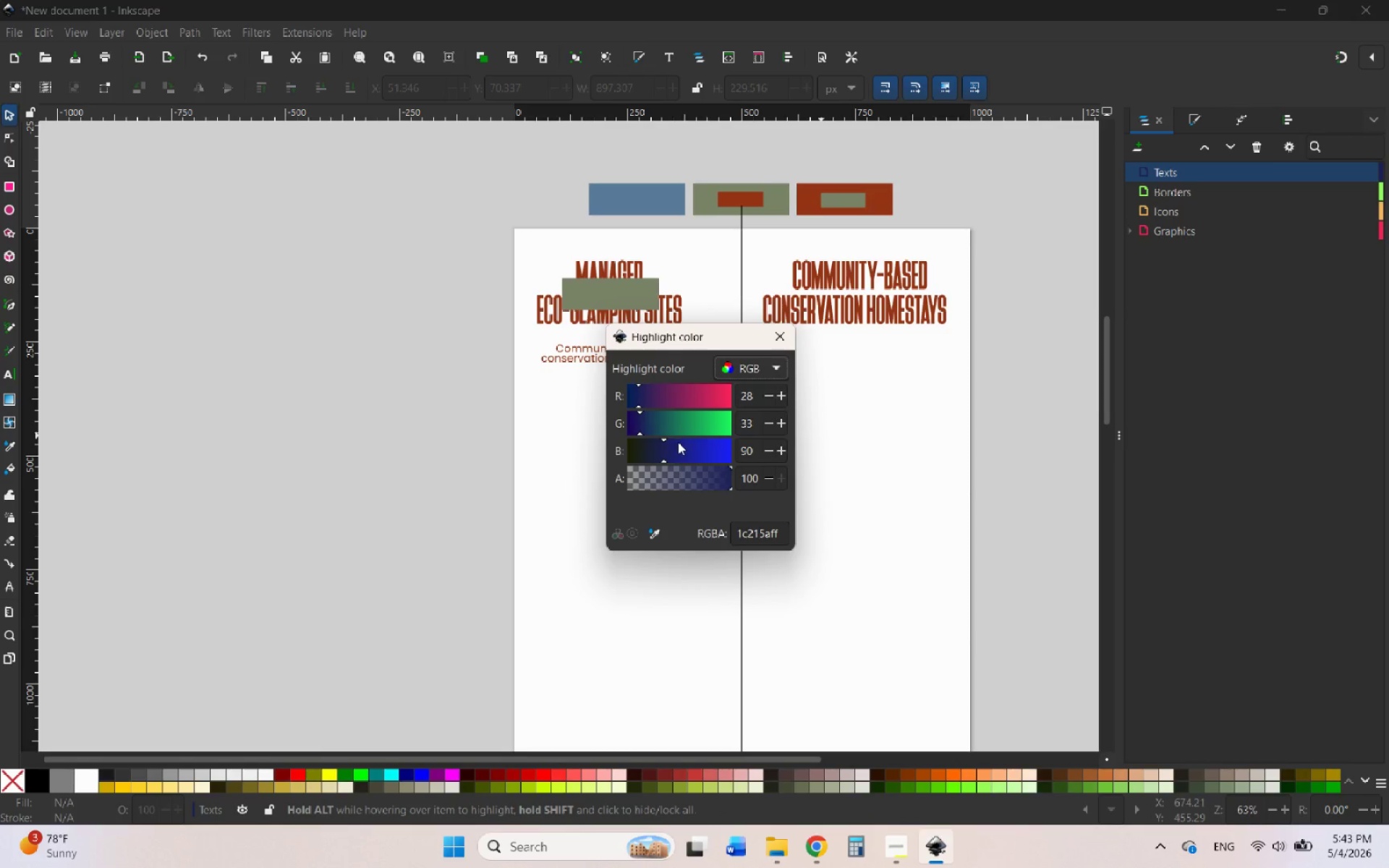 
left_click_drag(start_coordinate=[682, 443], to_coordinate=[715, 454])
 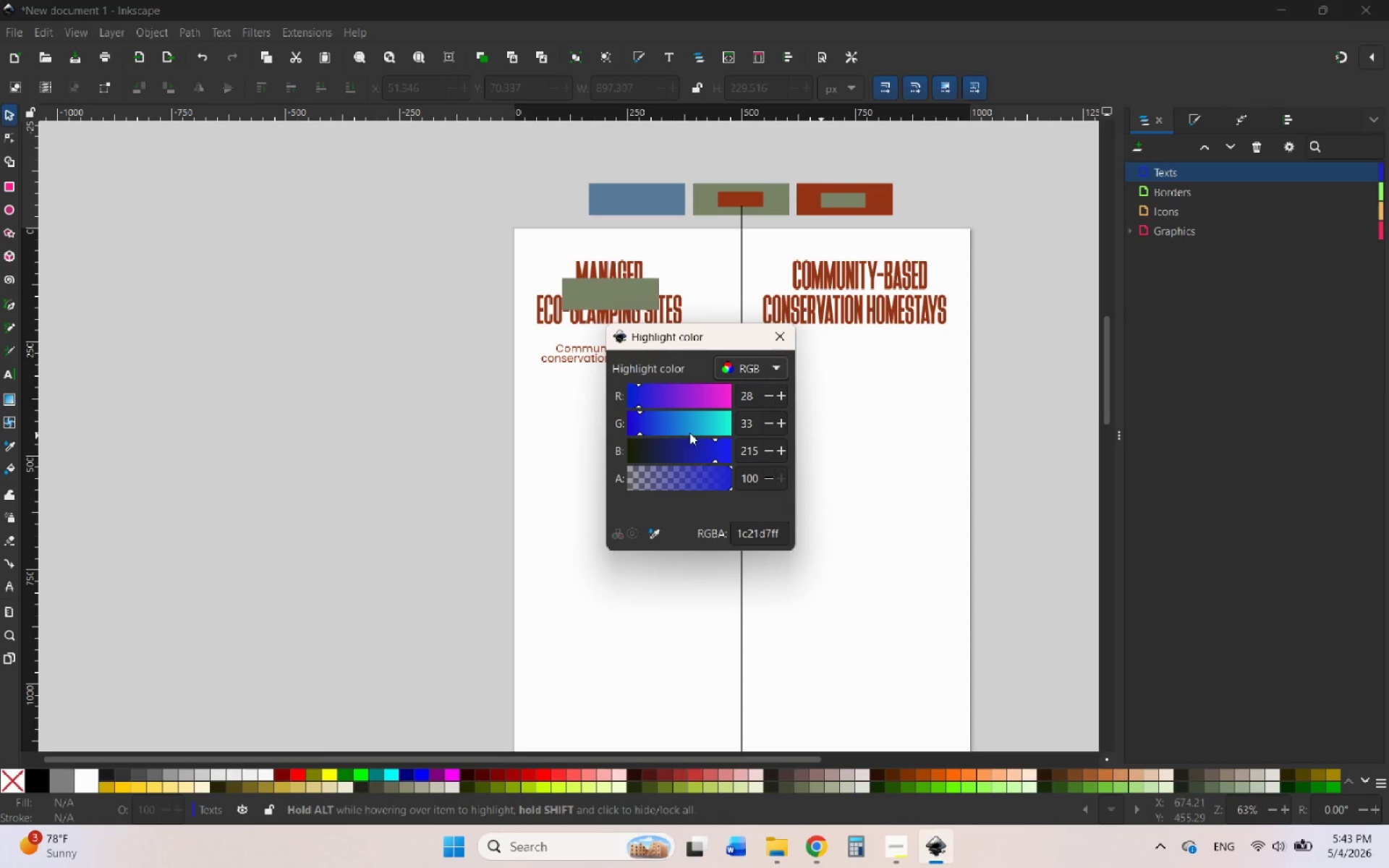 
left_click_drag(start_coordinate=[687, 422], to_coordinate=[770, 436])
 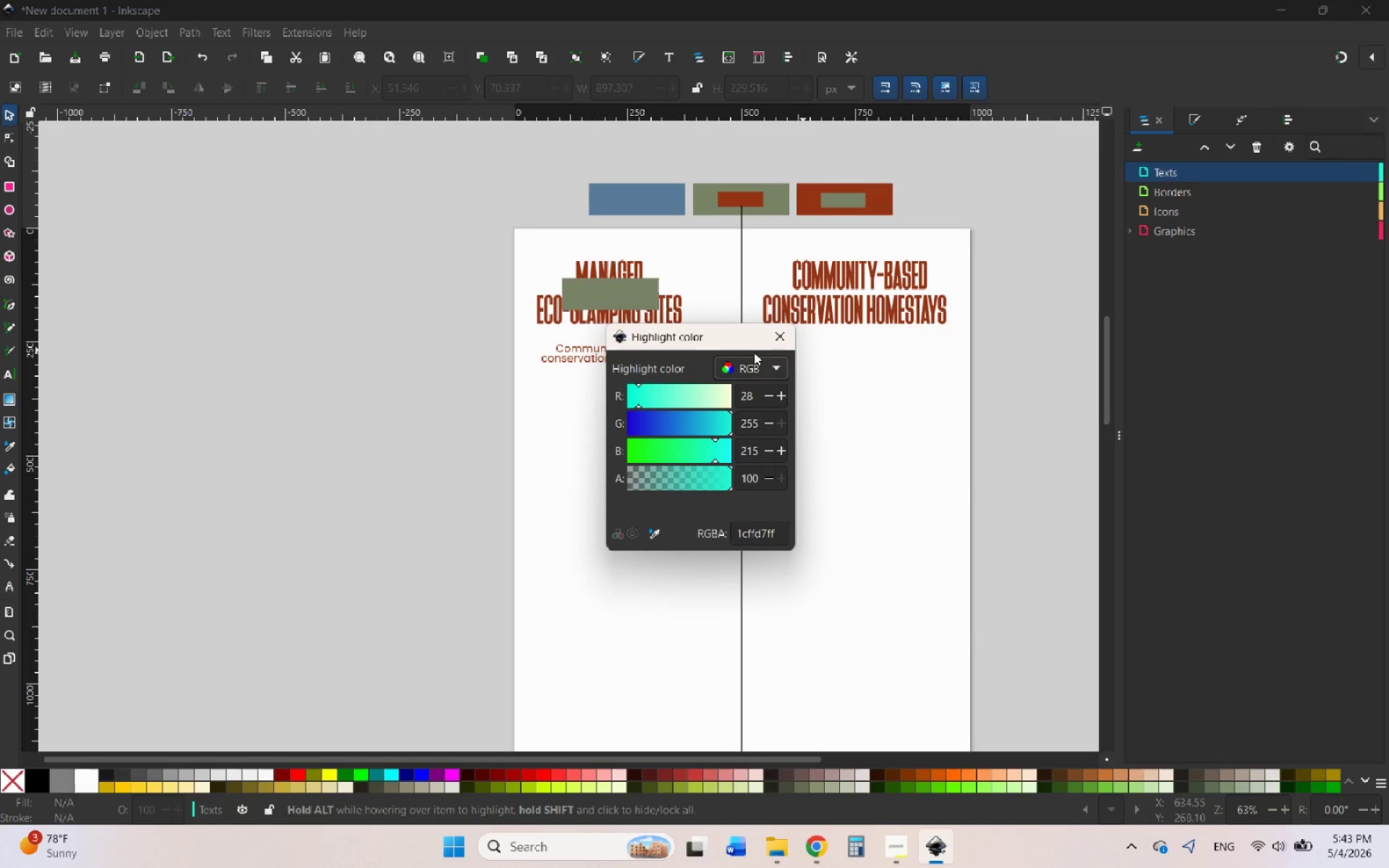 
left_click([780, 346])
 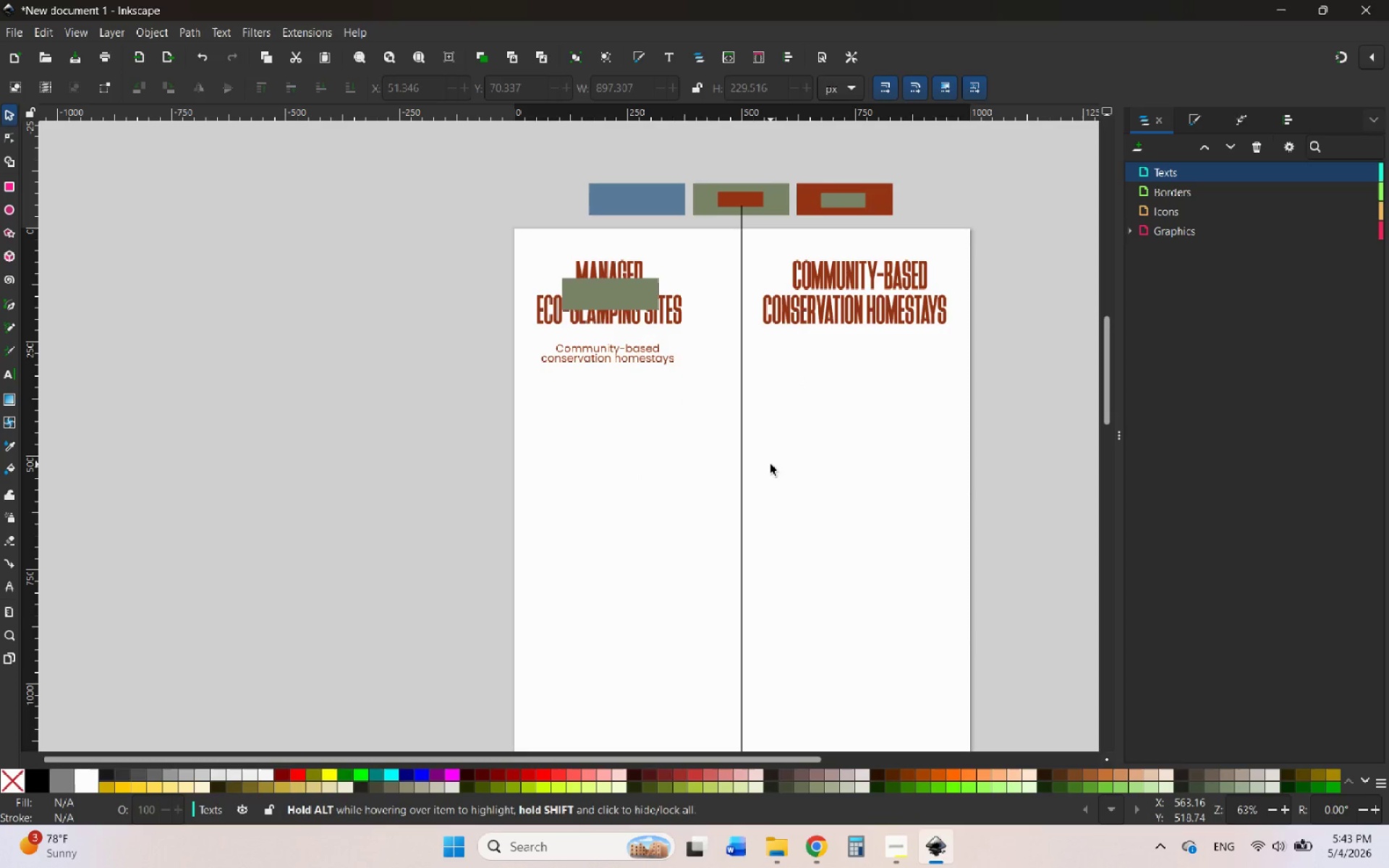 
wait(6.5)
 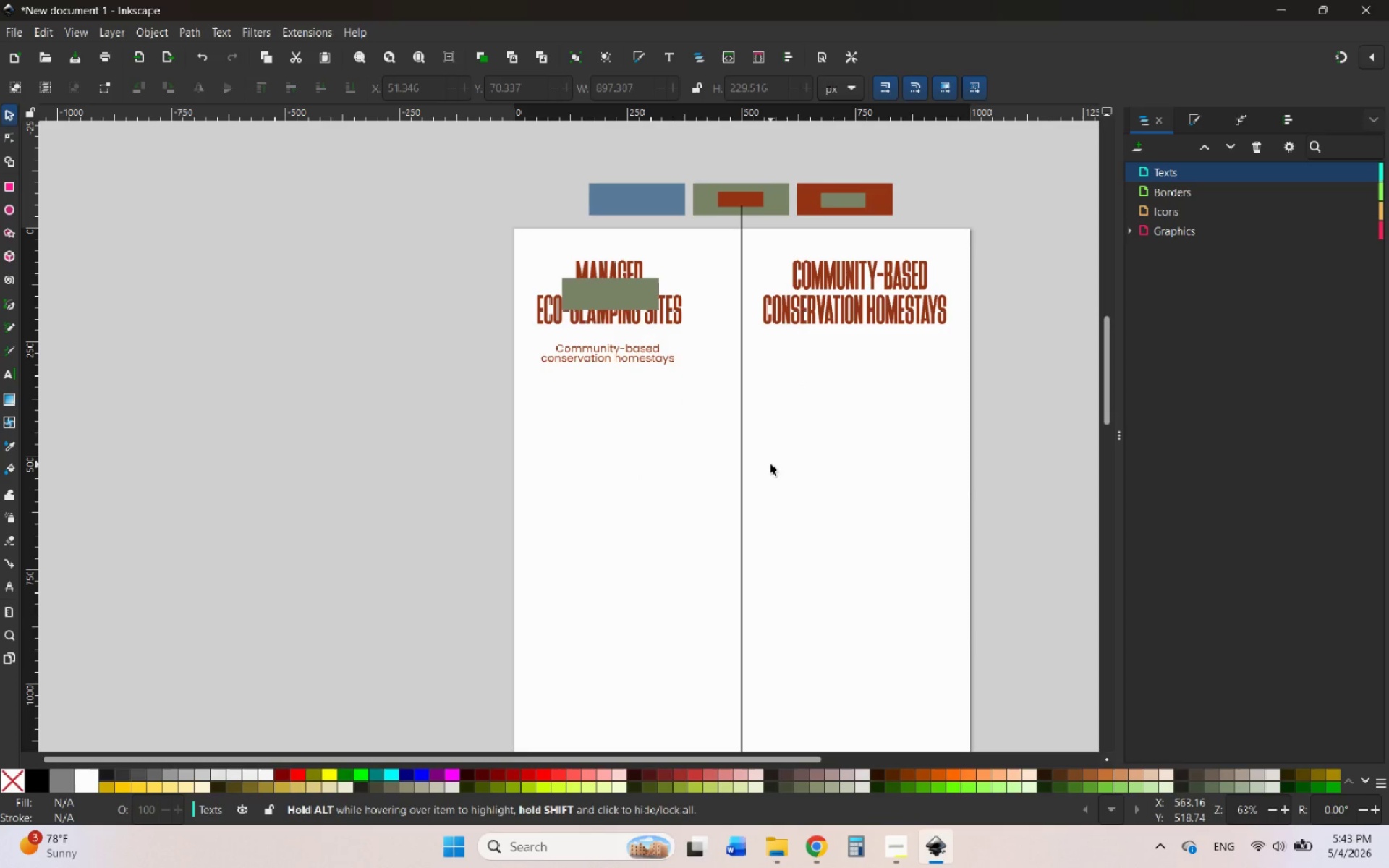 
left_click([686, 462])
 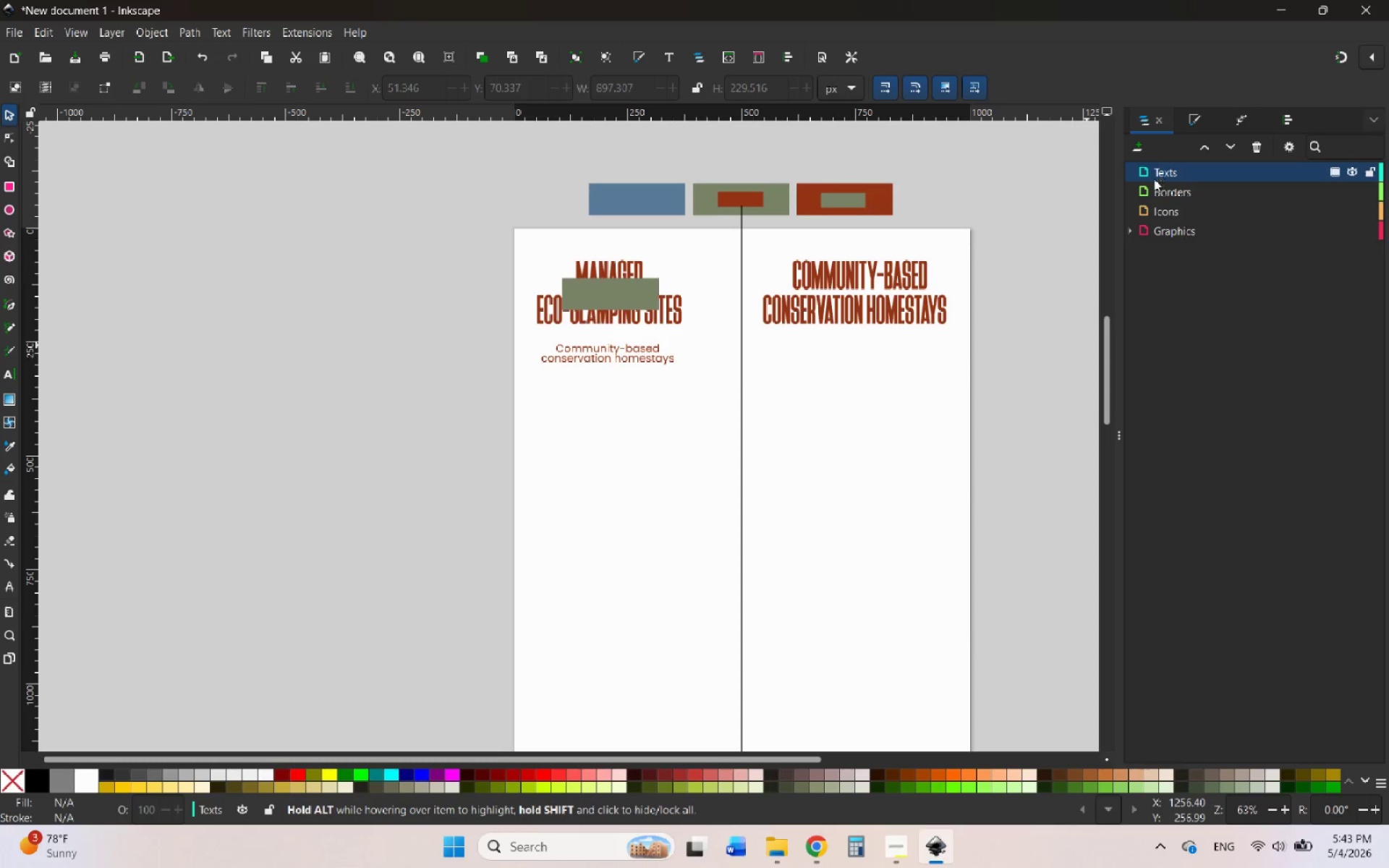 
left_click([625, 300])
 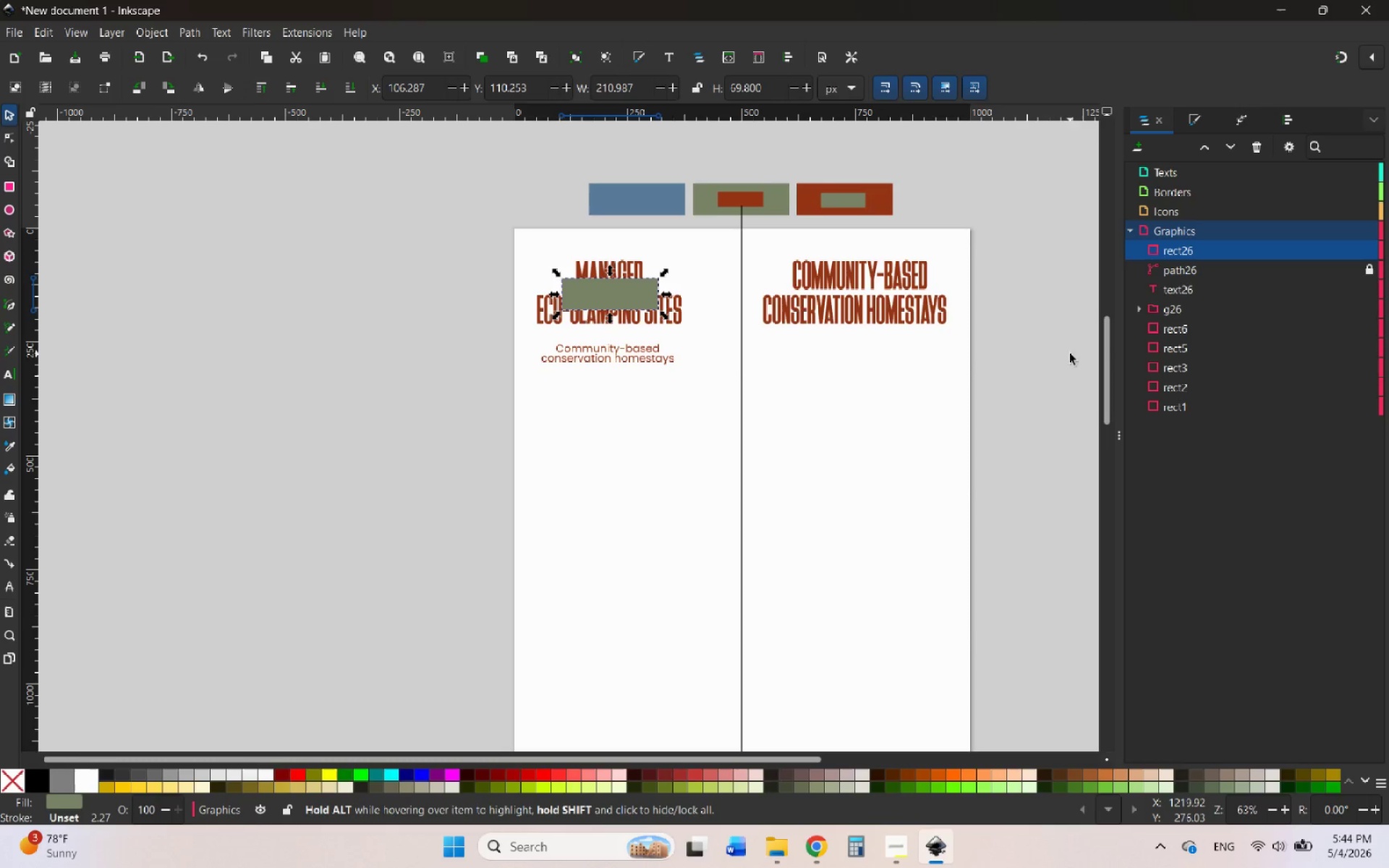 
left_click([1196, 308])
 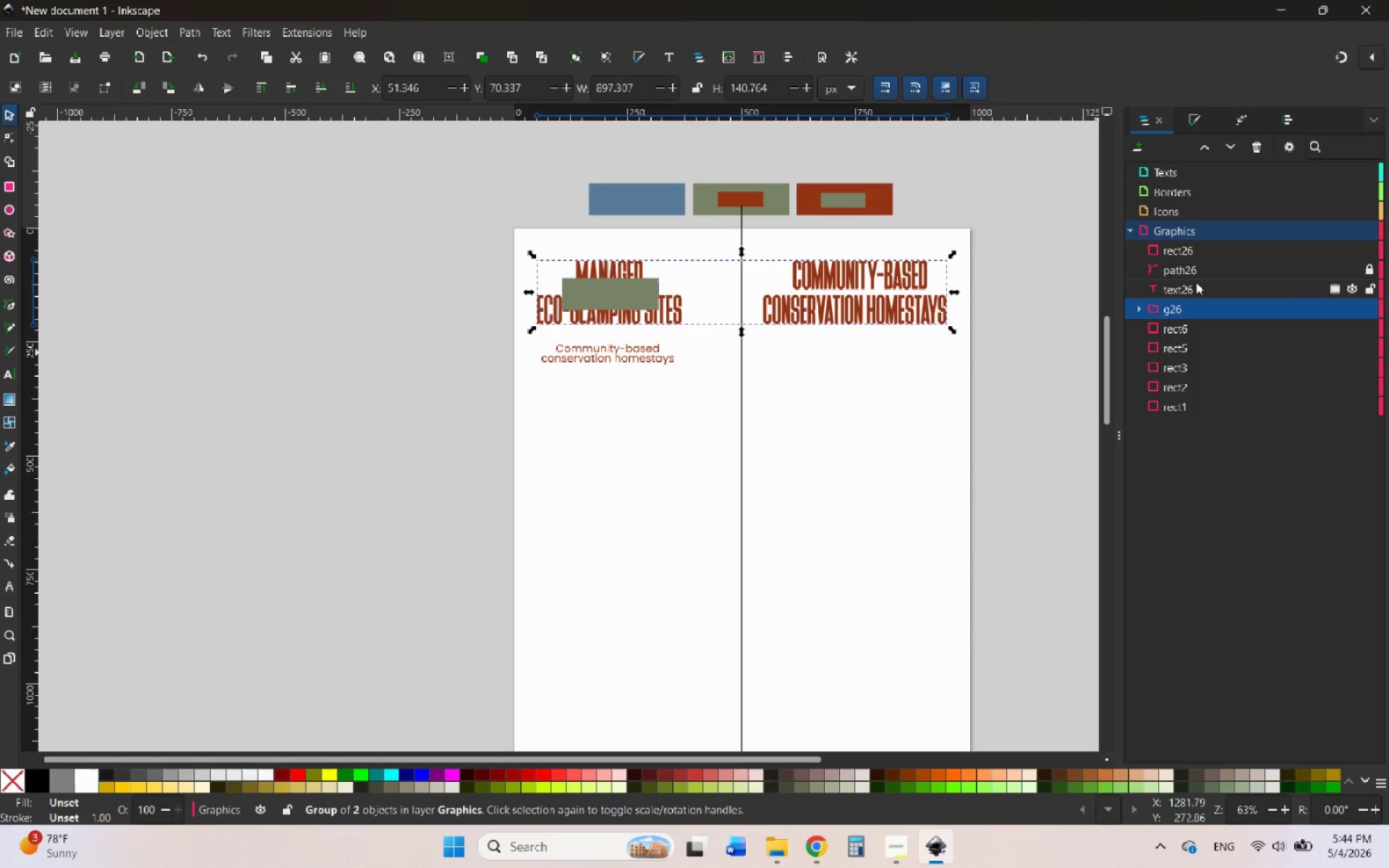 
hold_key(key=ControlLeft, duration=0.66)
left_click([1196, 284])
 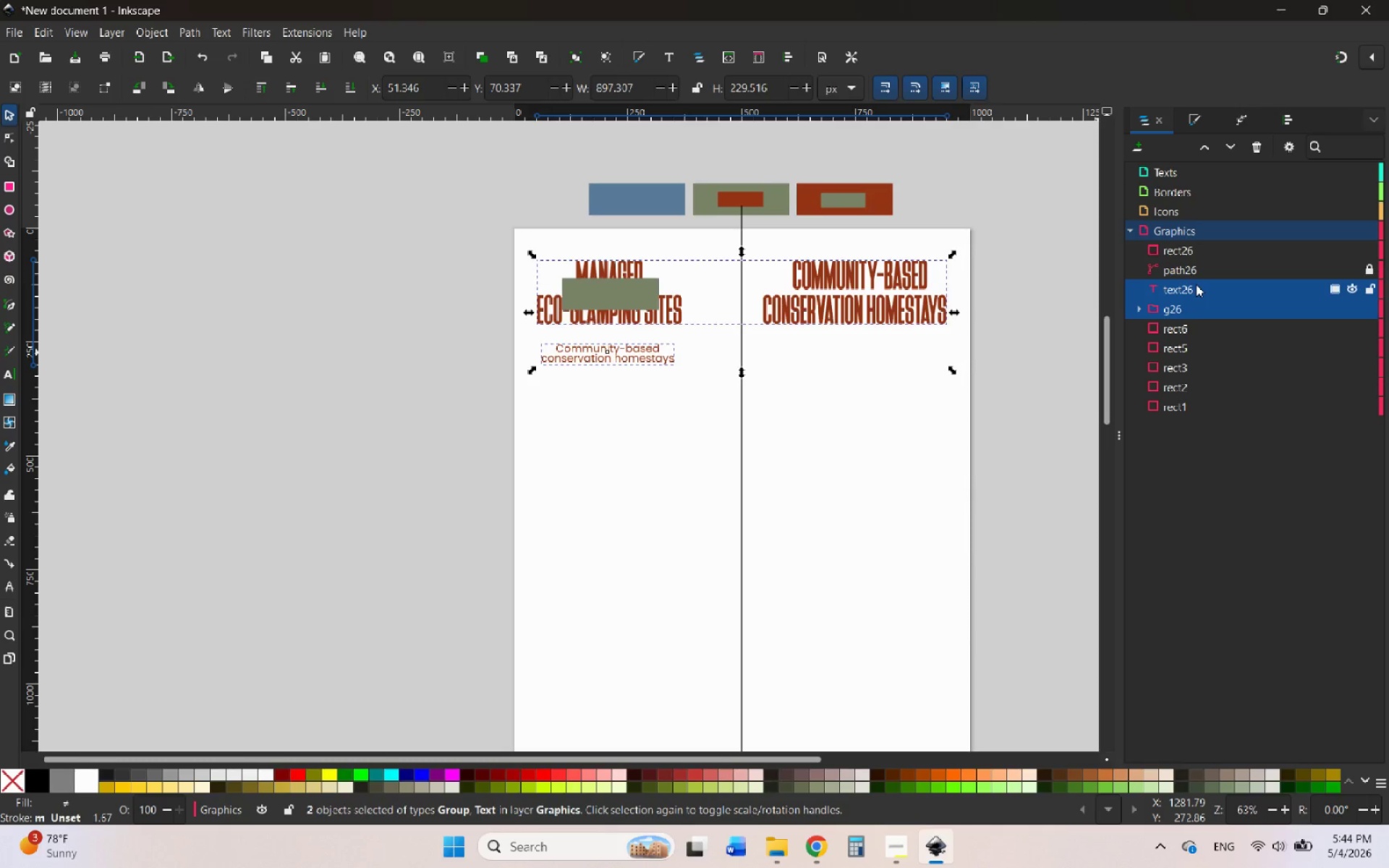 
left_click_drag(start_coordinate=[1195, 287], to_coordinate=[1197, 168])
 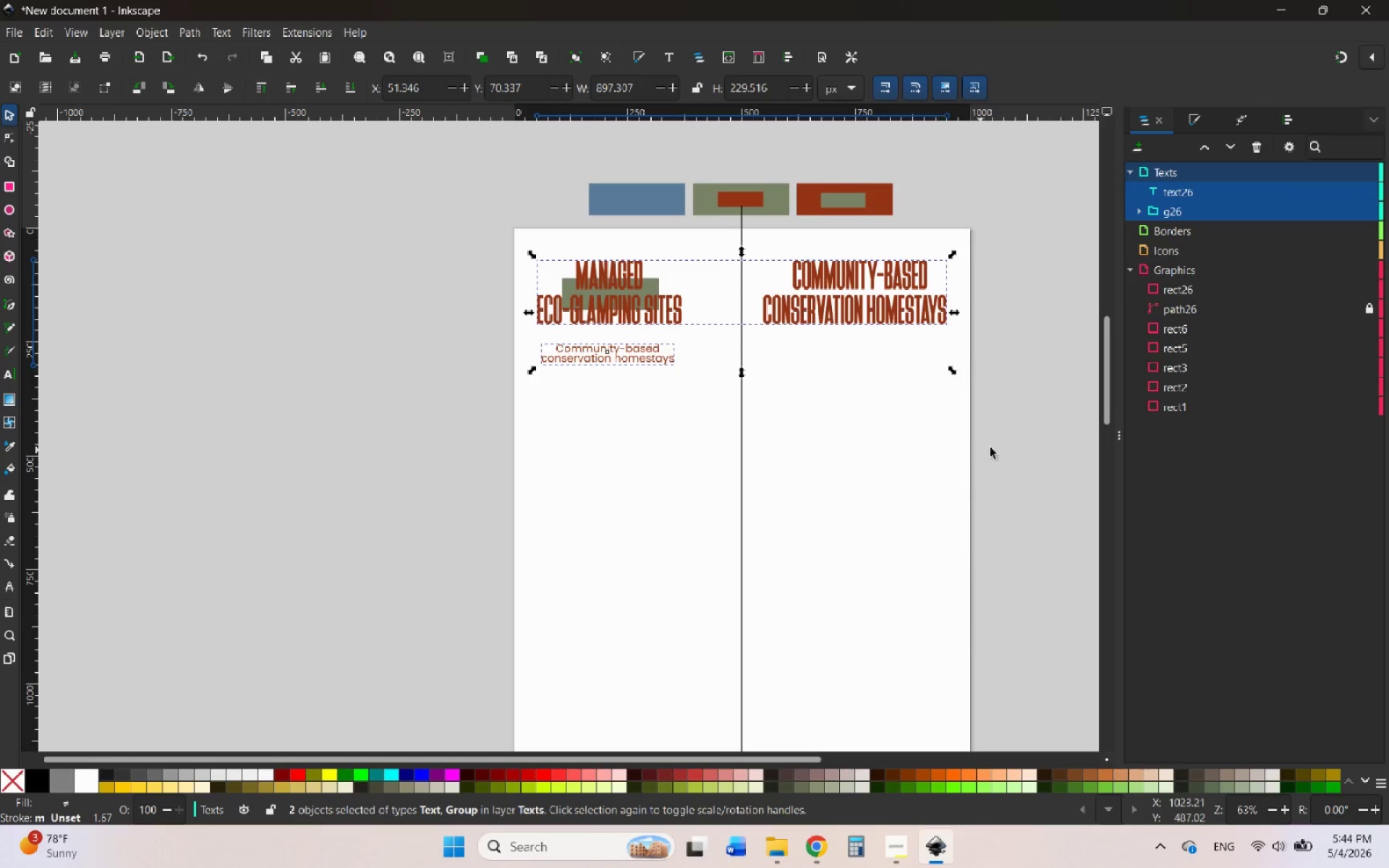 
left_click([1195, 414])
 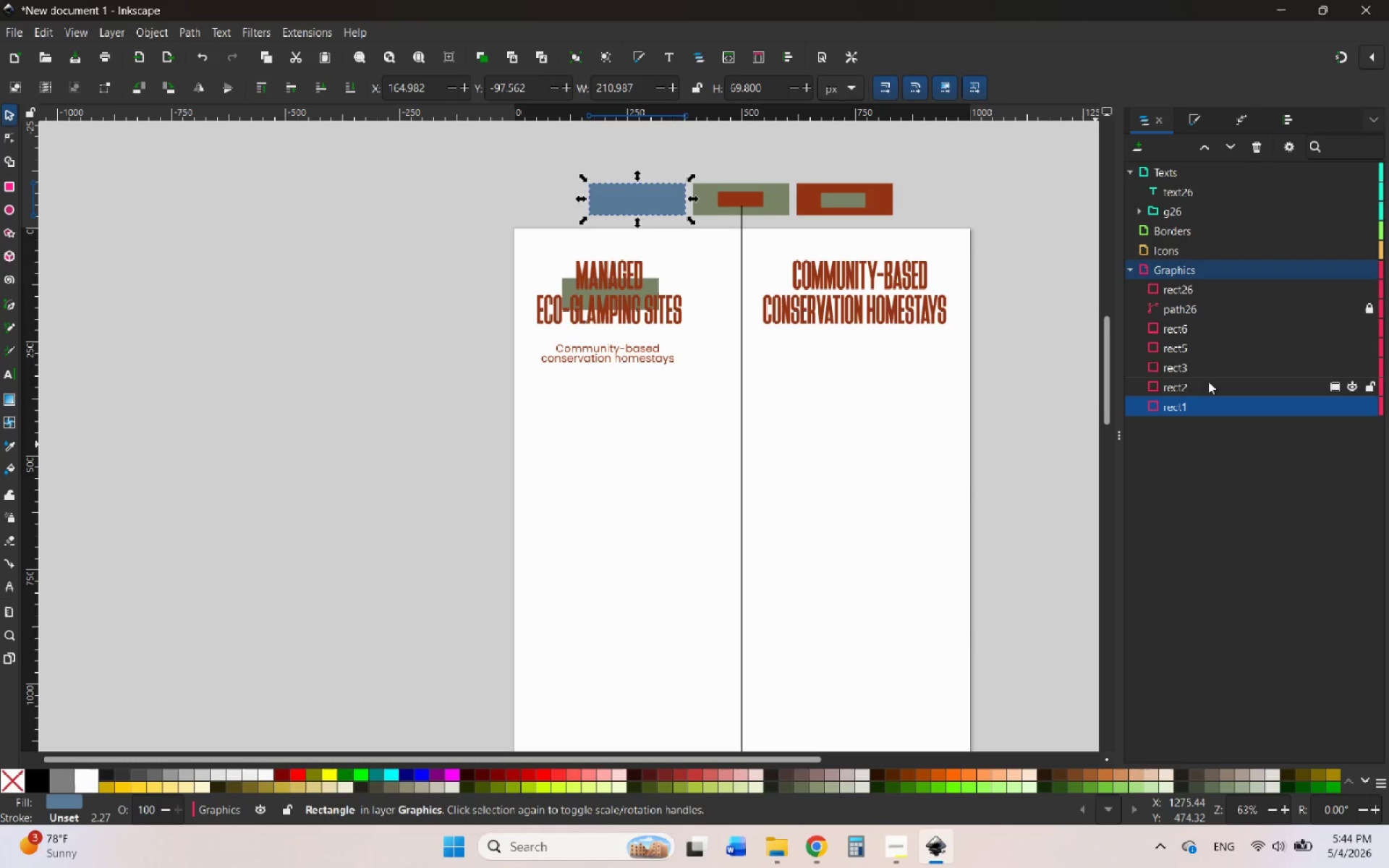 
left_click([794, 486])
 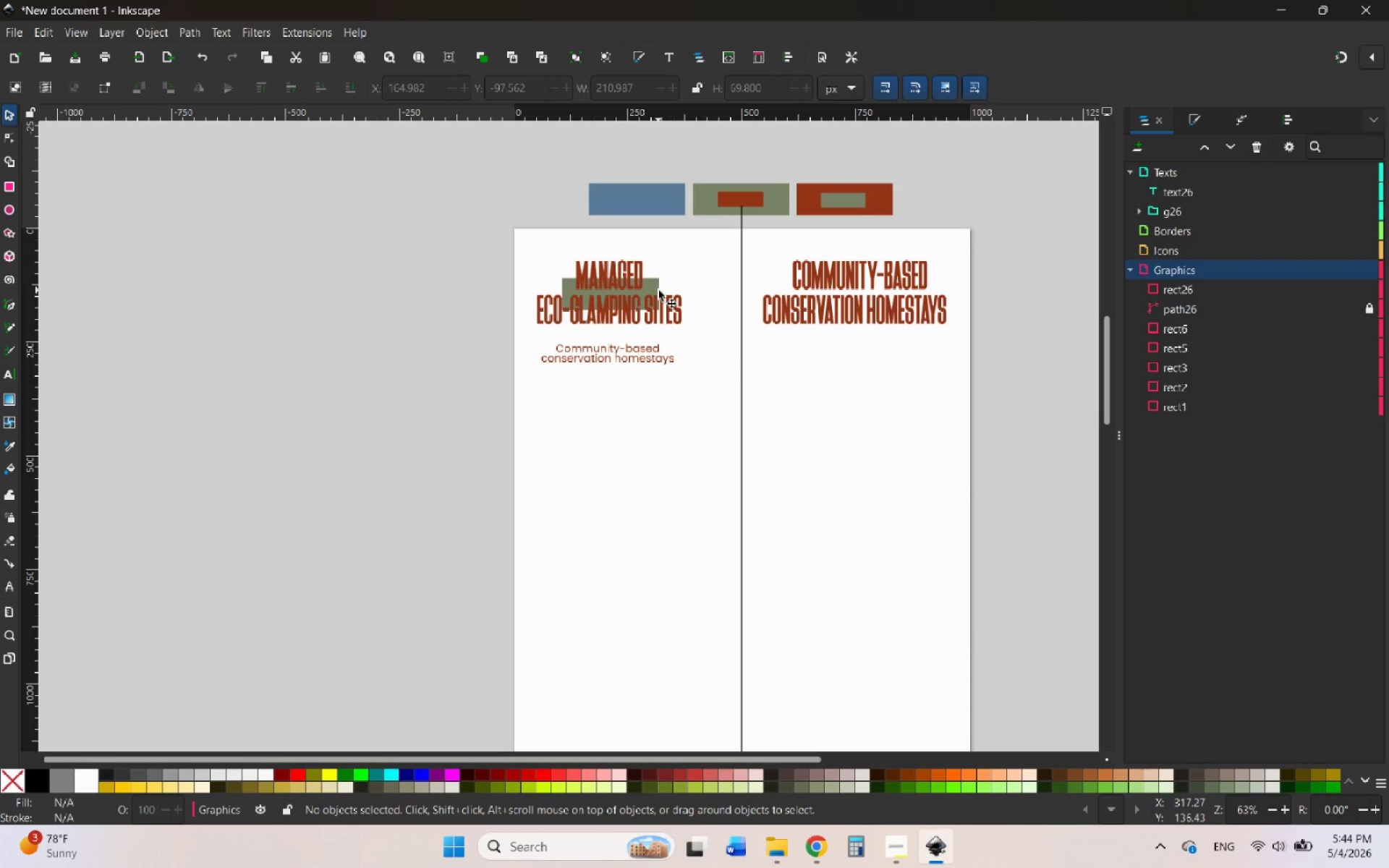 
left_click([654, 290])
 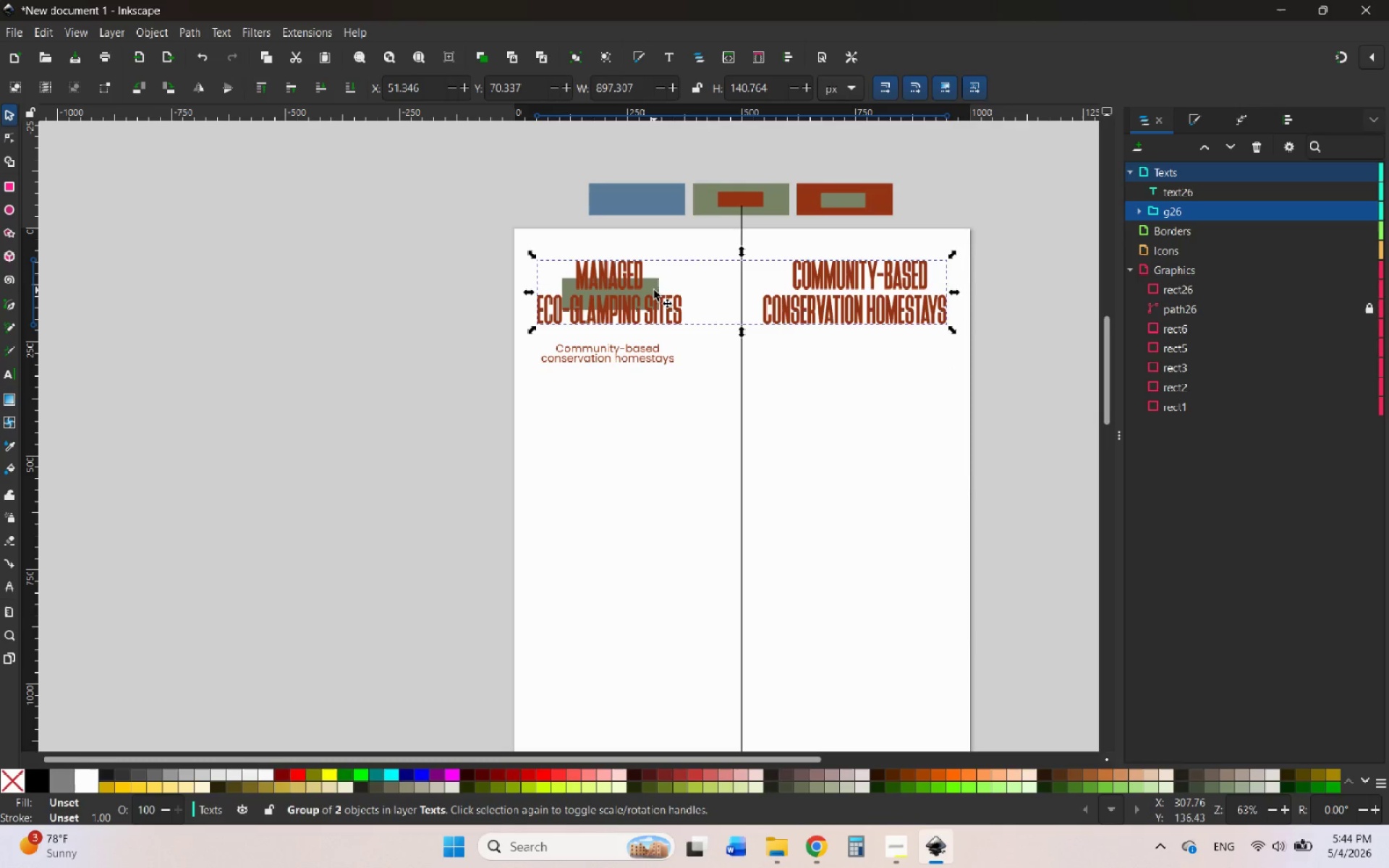 
right_click([654, 290])
 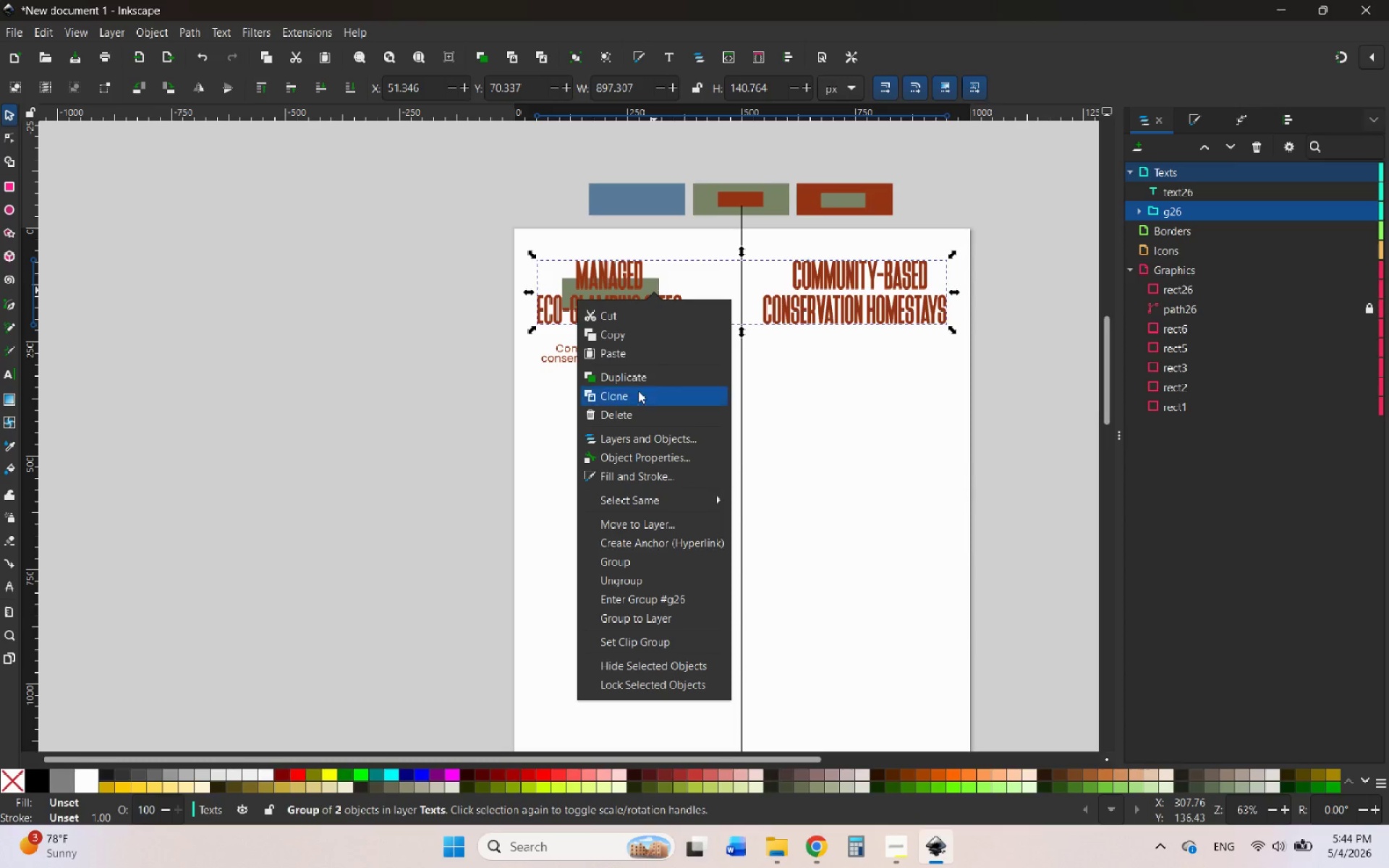 
left_click([622, 574])
 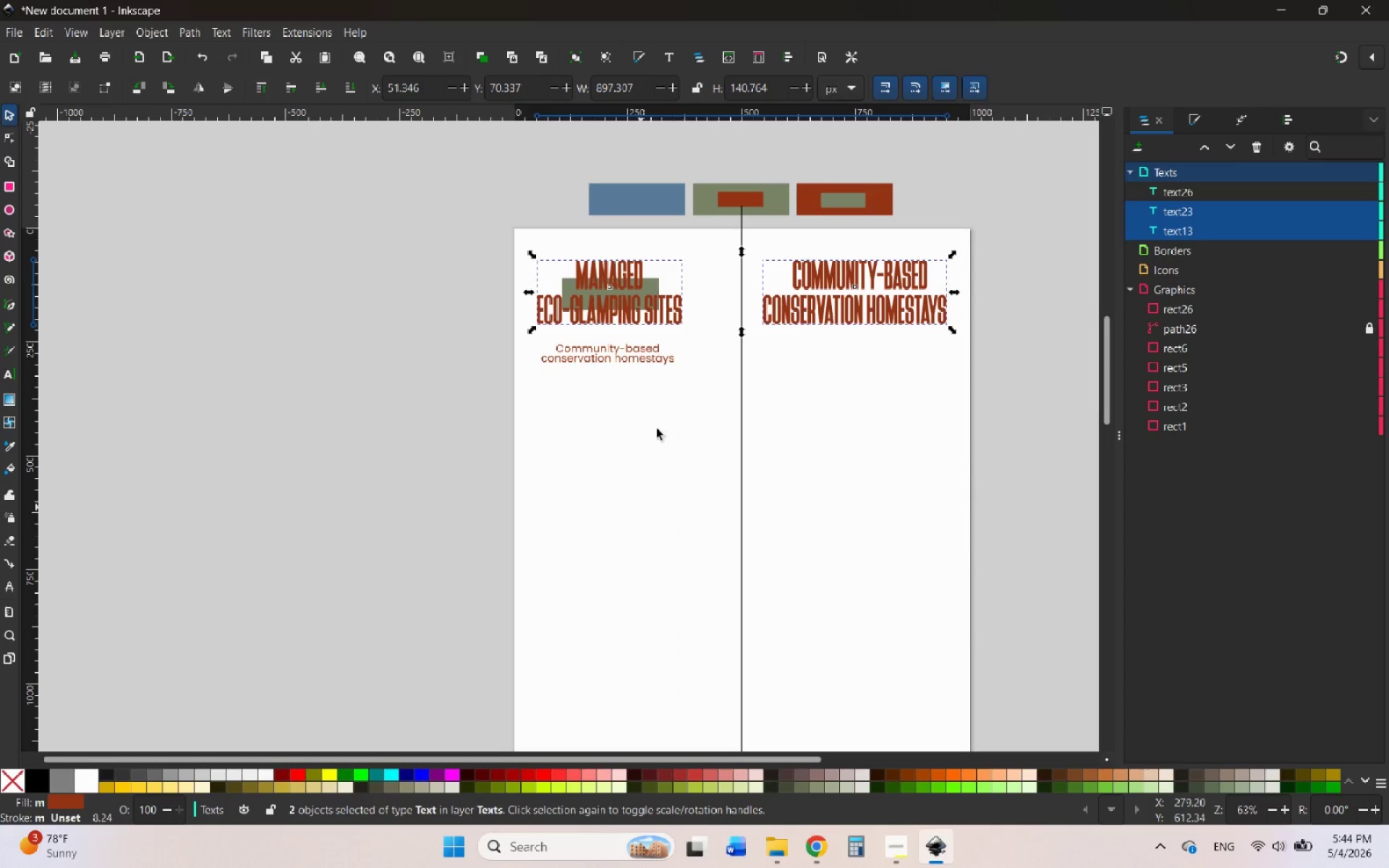 
left_click([657, 424])
 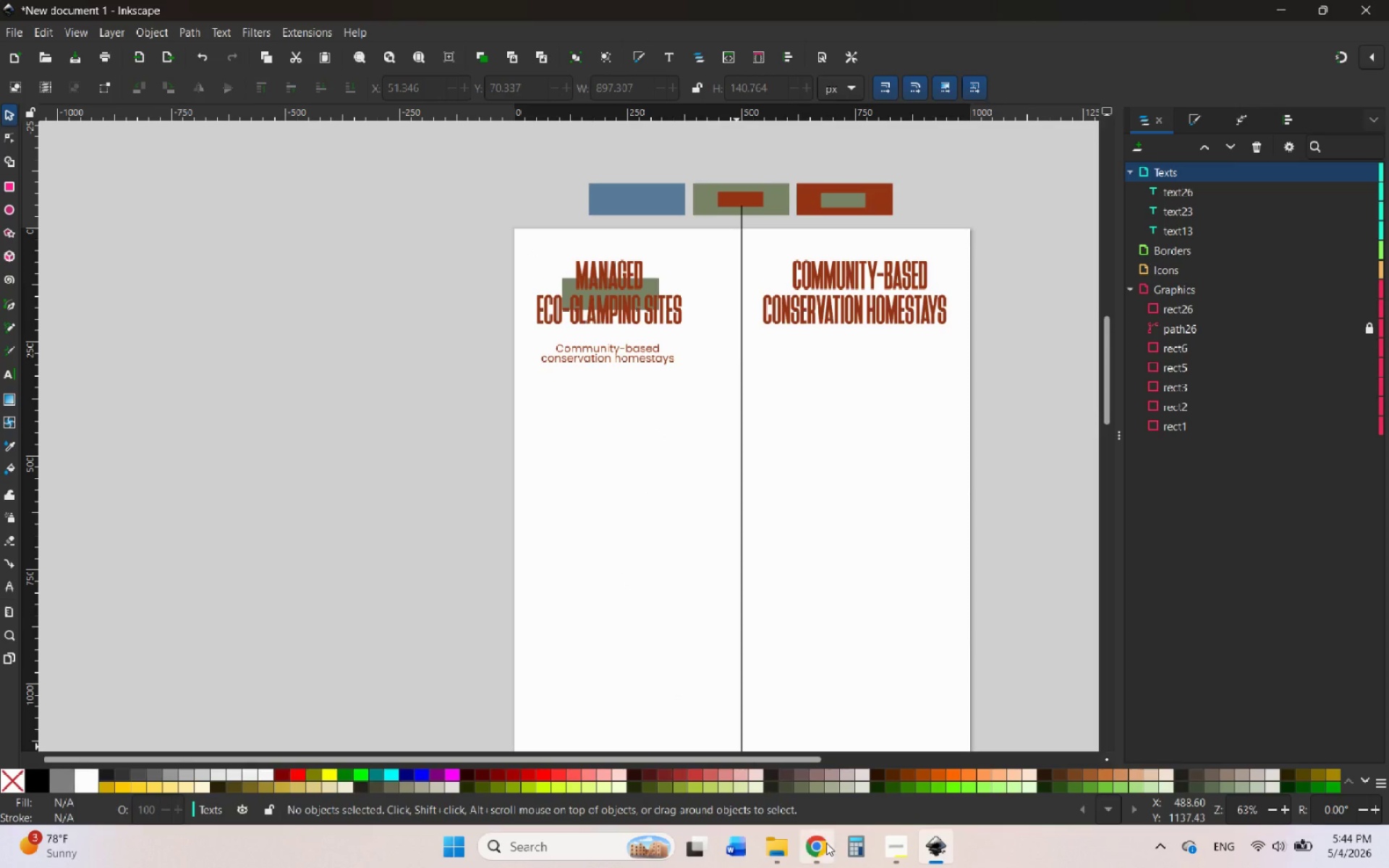 
left_click([818, 854])
 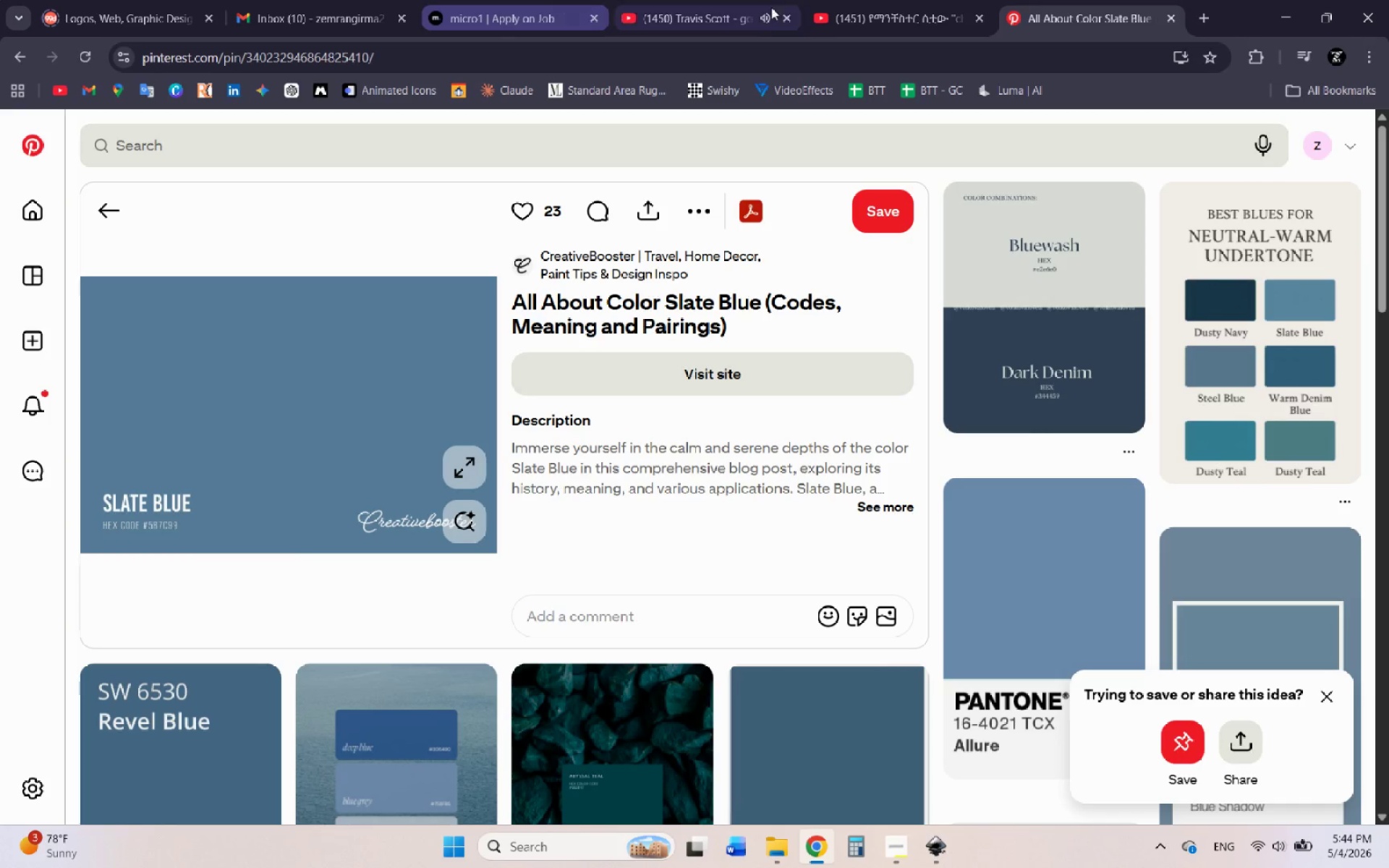 
left_click([735, 0])
 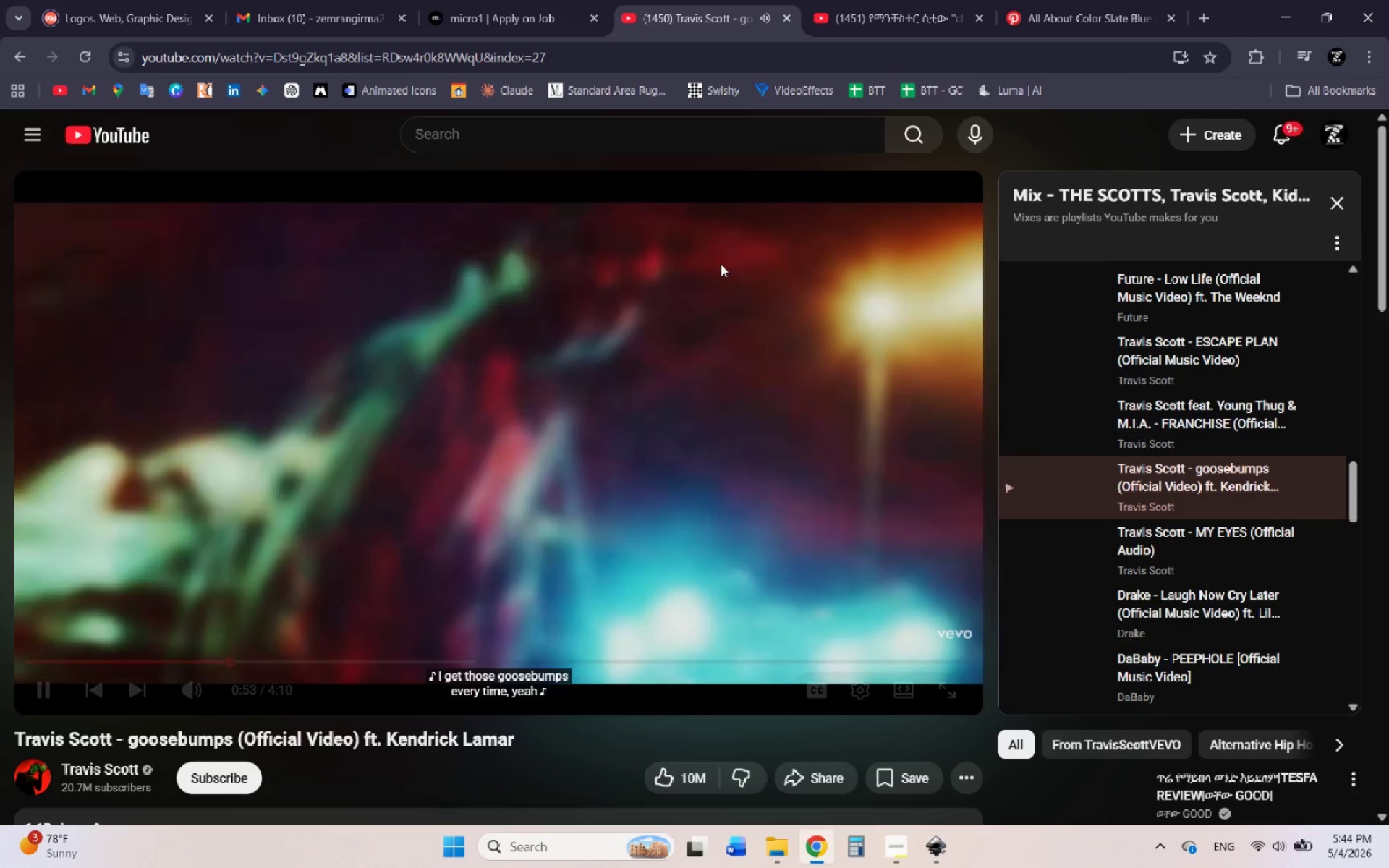 
left_click([717, 273])
 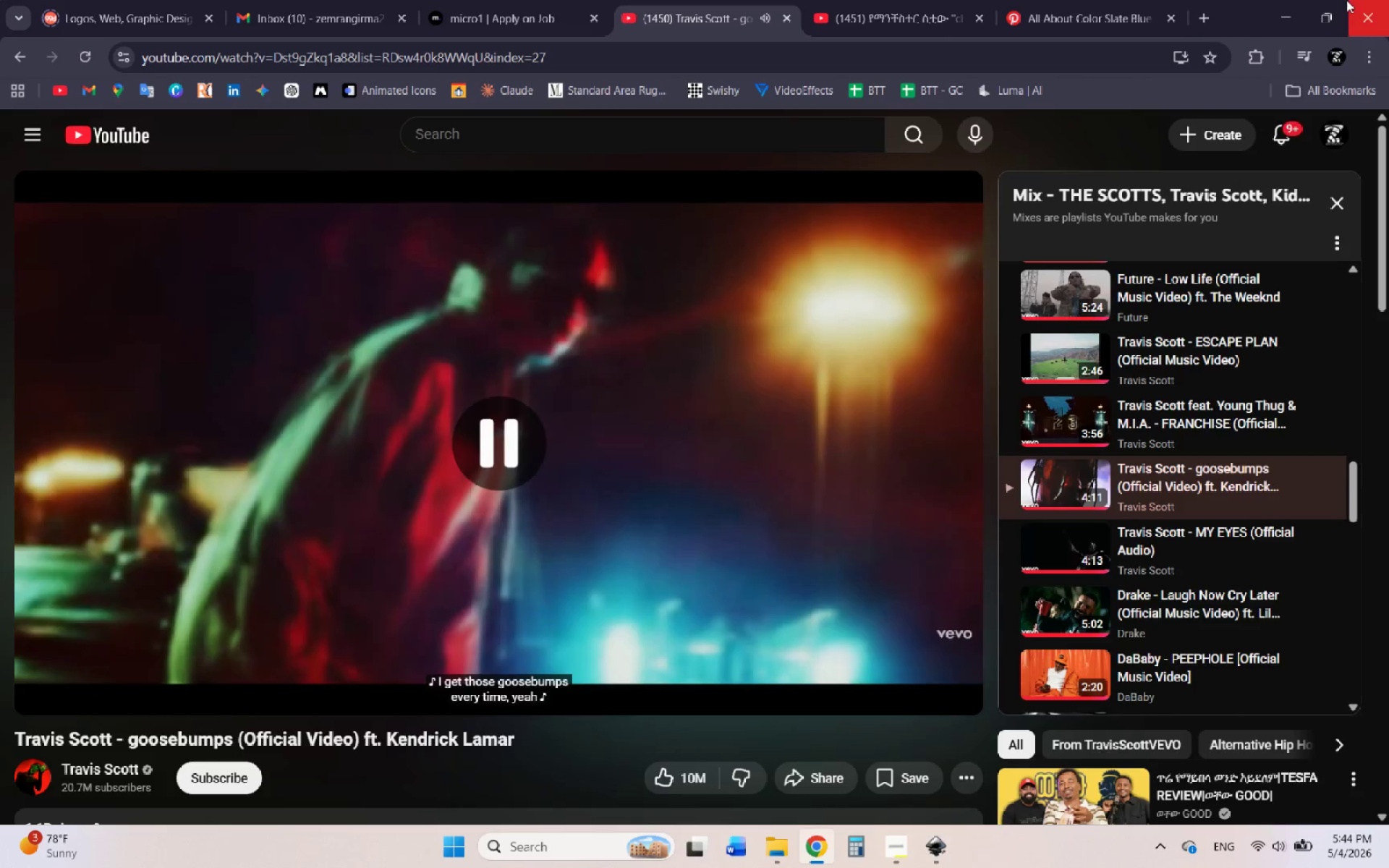 
left_click([1079, 0])
 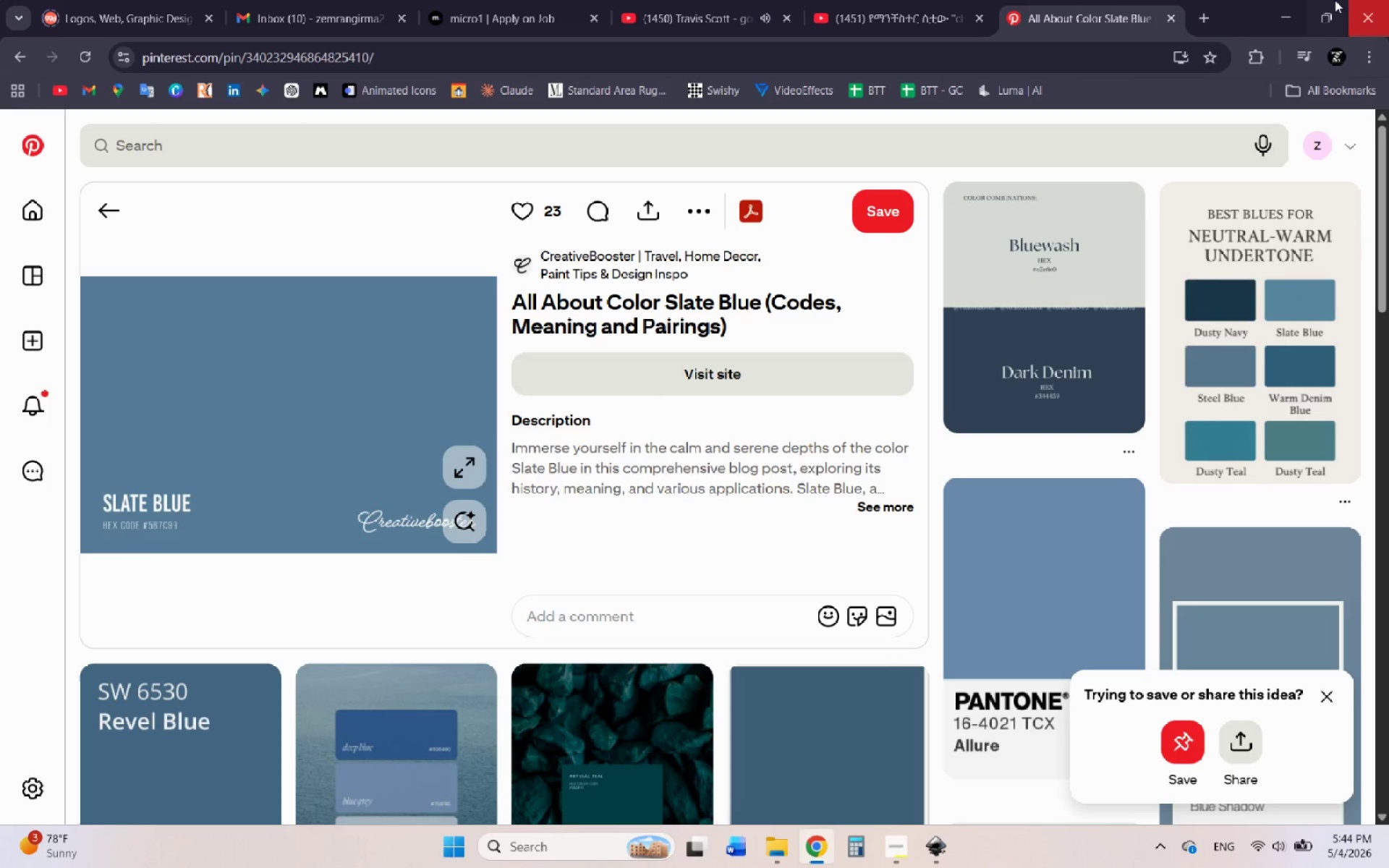 
left_click([1295, 1])
 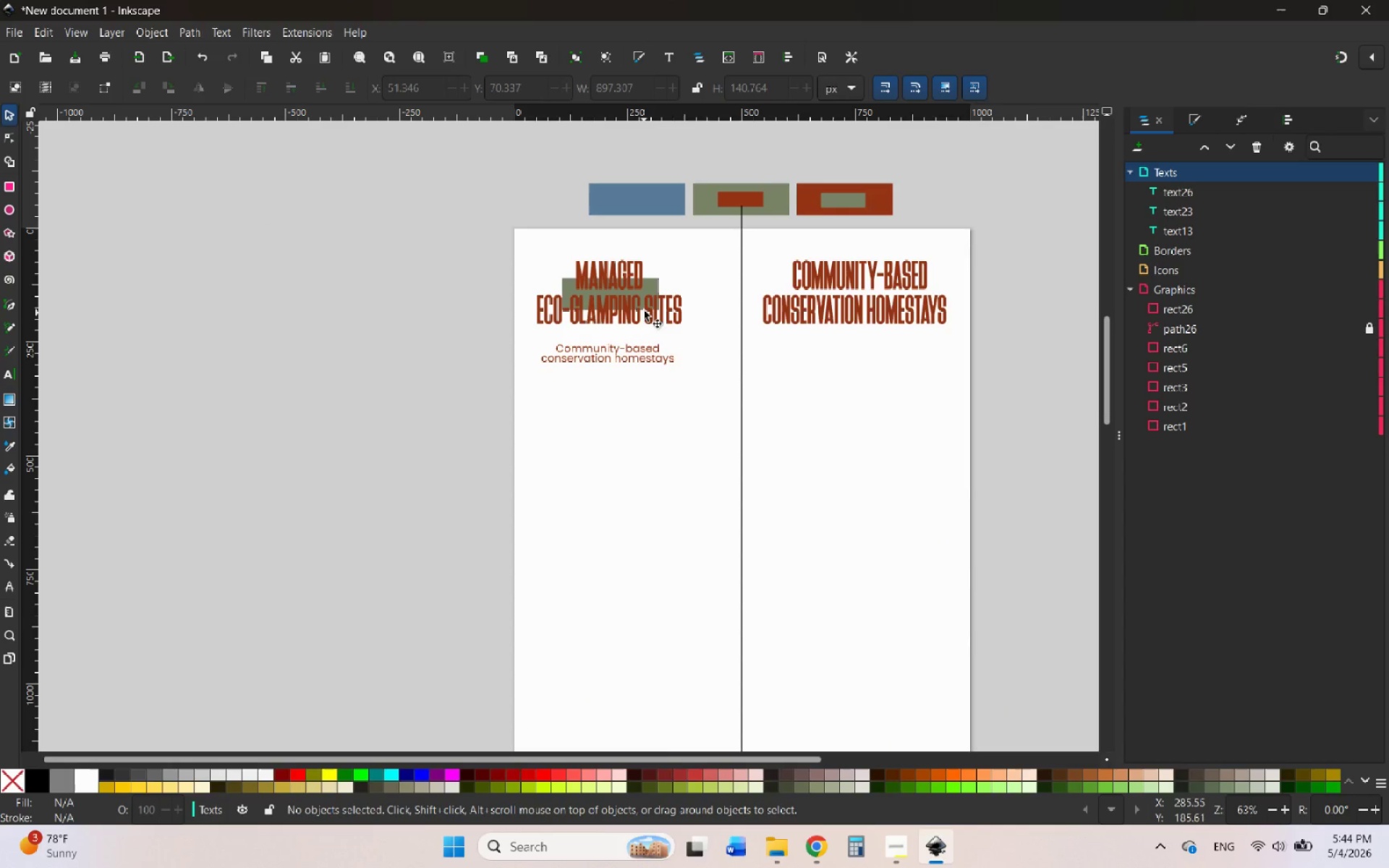 
left_click([652, 283])
 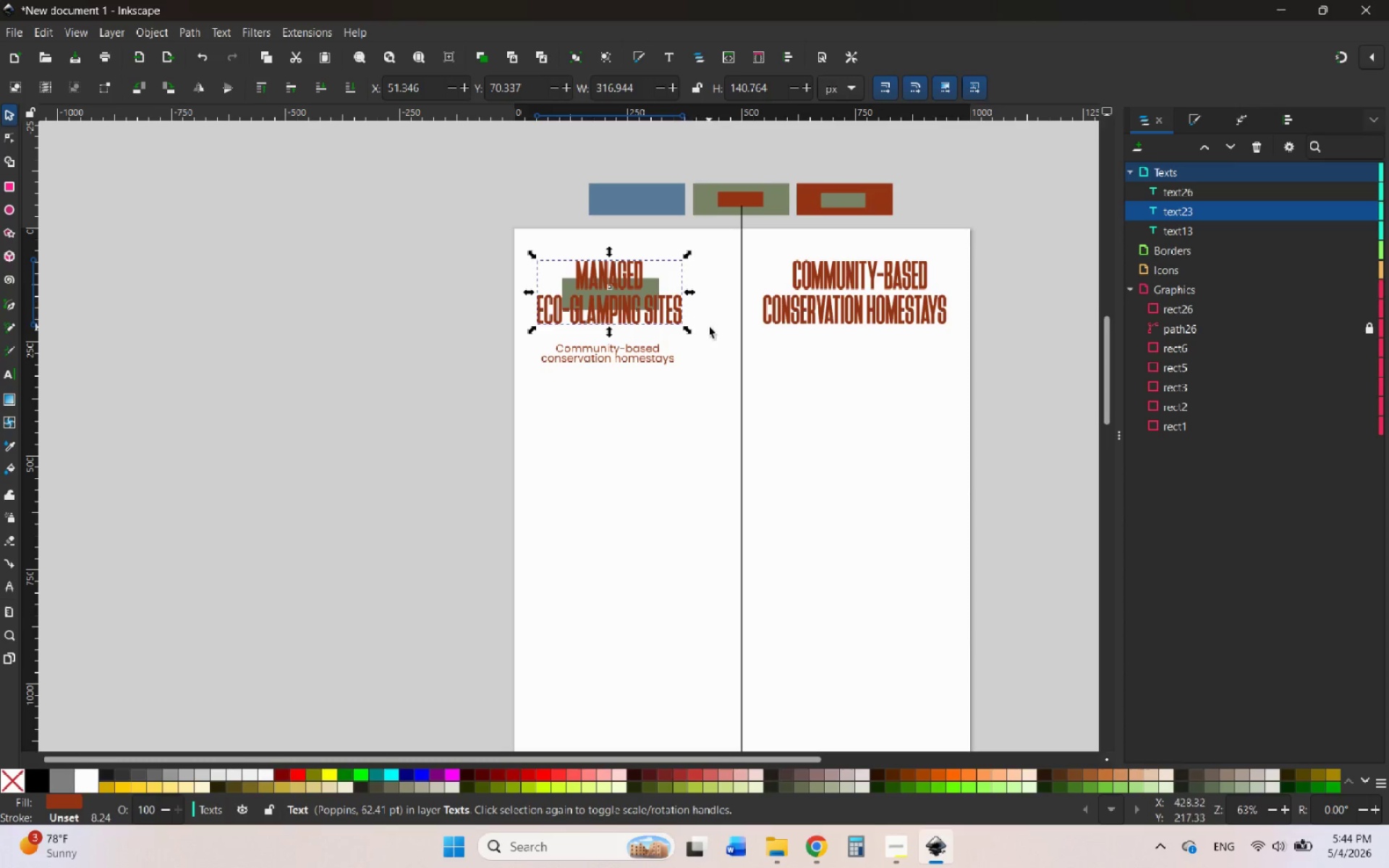 
left_click_drag(start_coordinate=[486, 227], to_coordinate=[702, 339])
 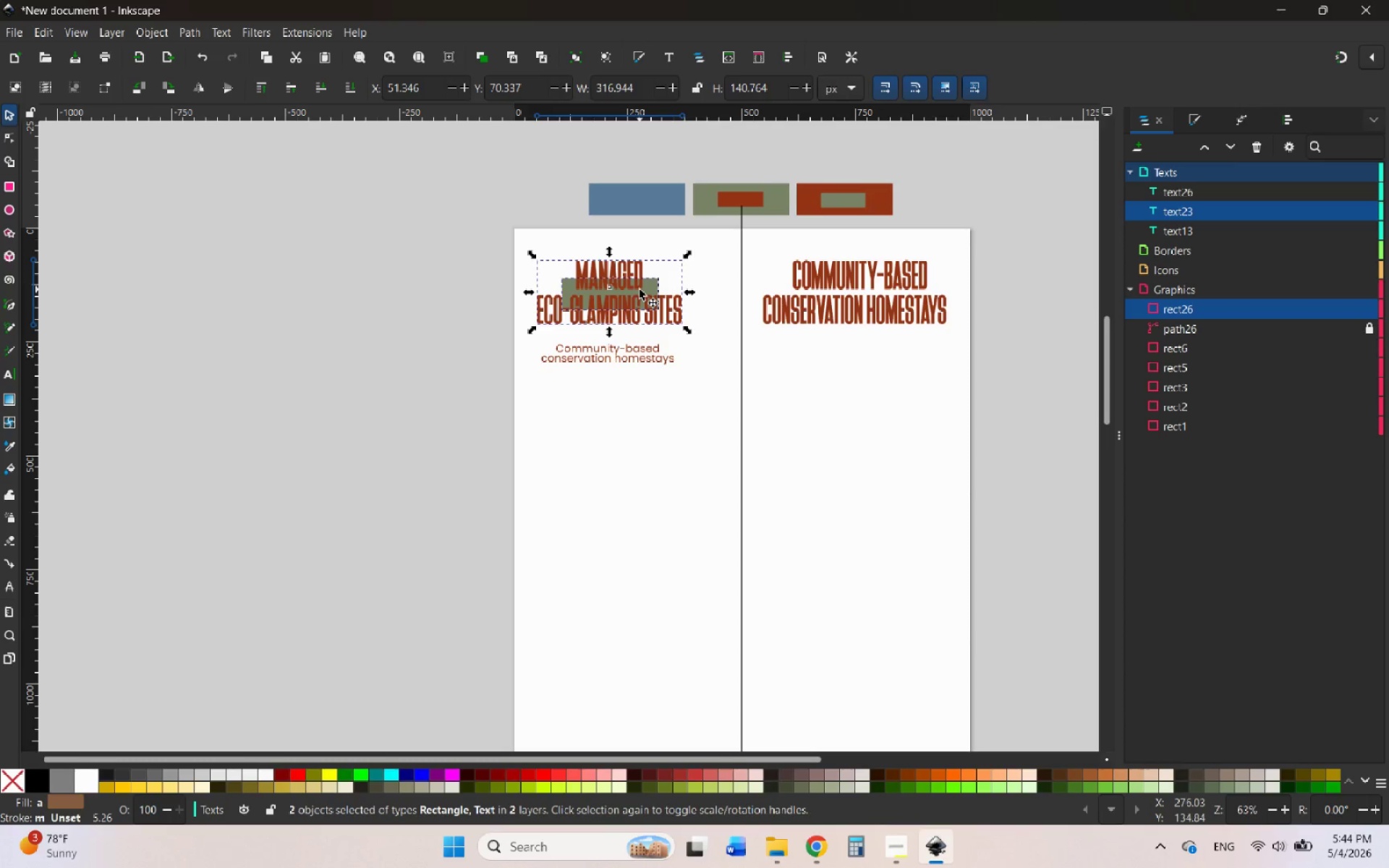 
hold_key(key=ShiftLeft, duration=0.91)
left_click([634, 269])
 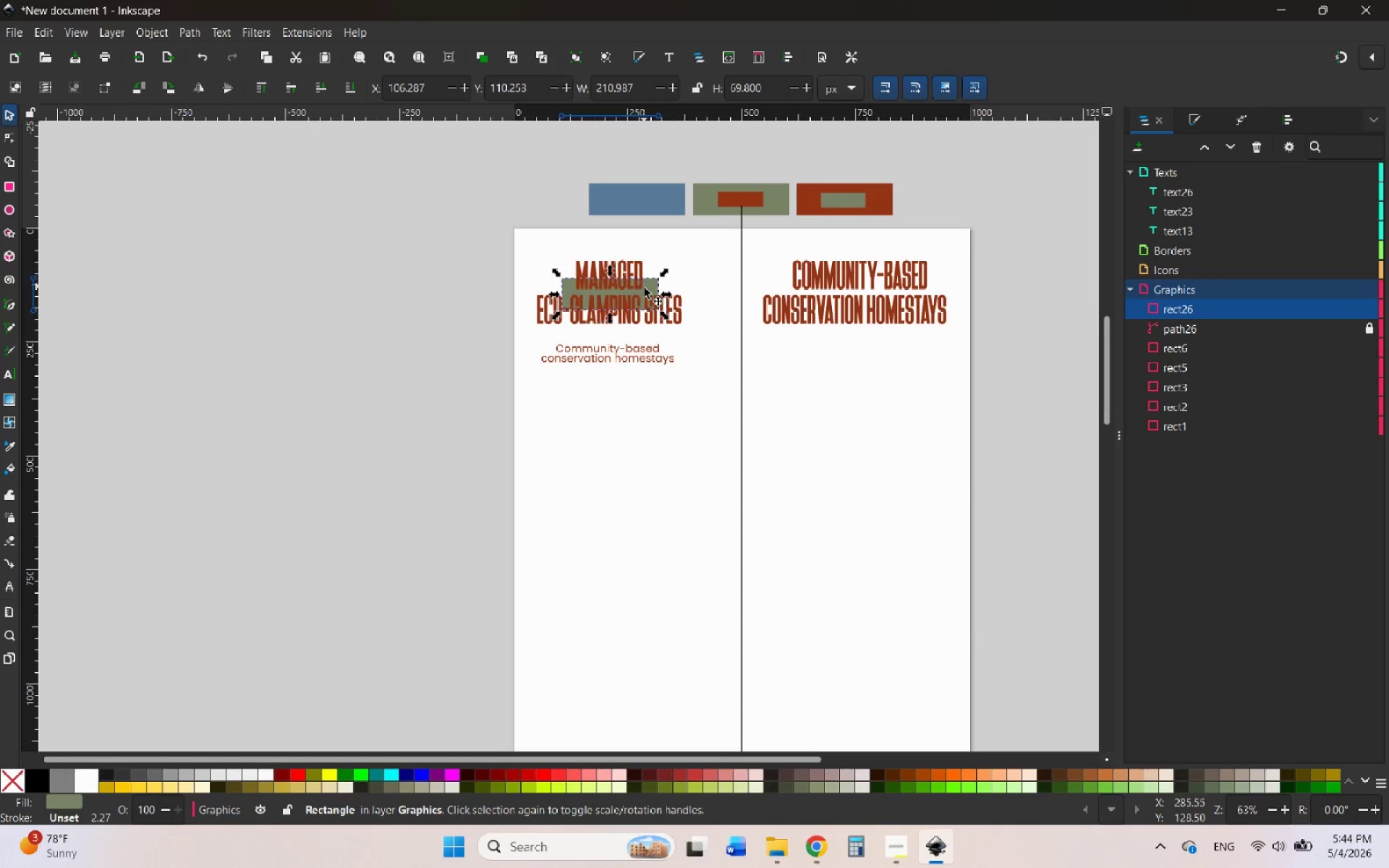 
left_click([658, 284])
 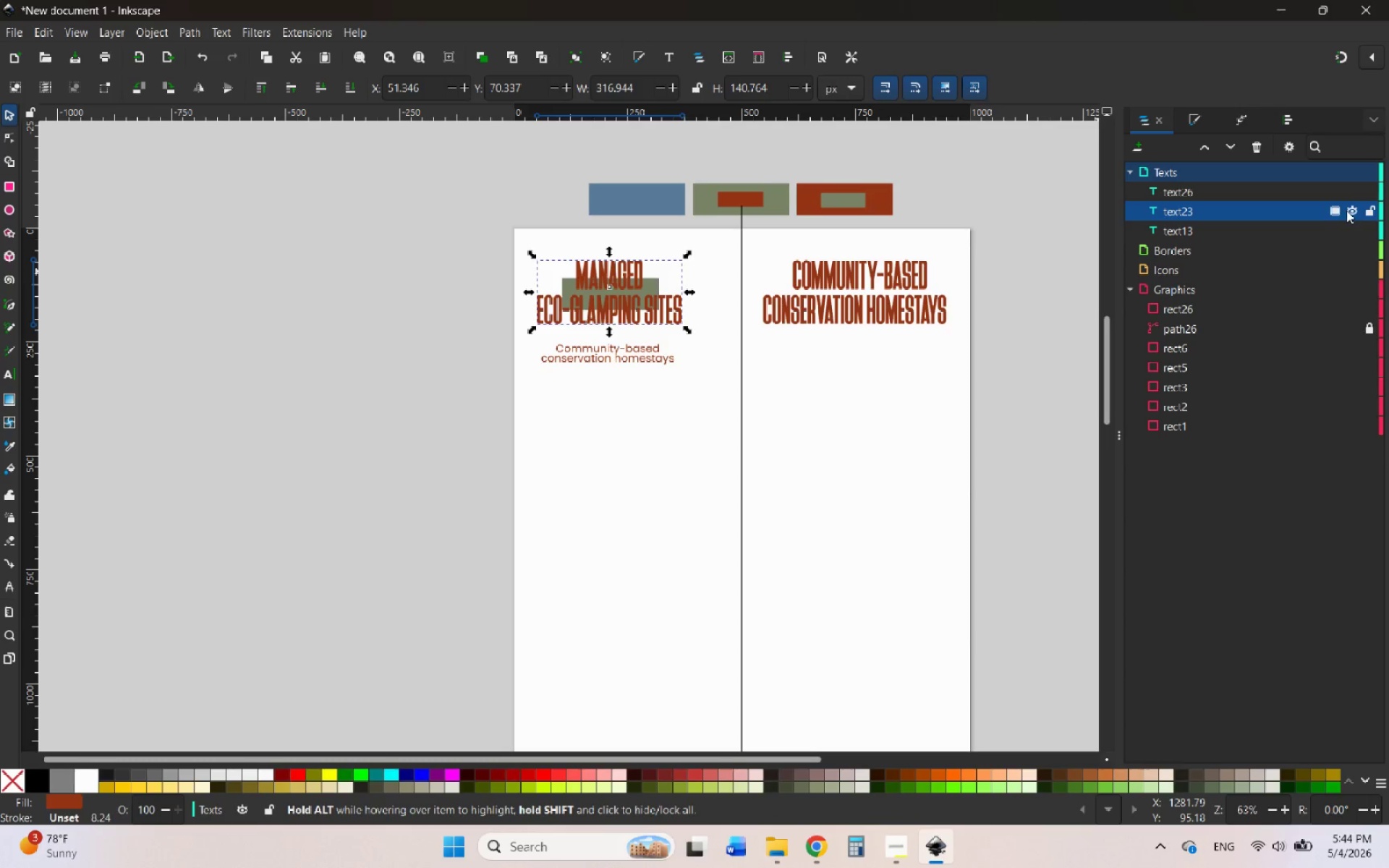 
left_click([1366, 210])
 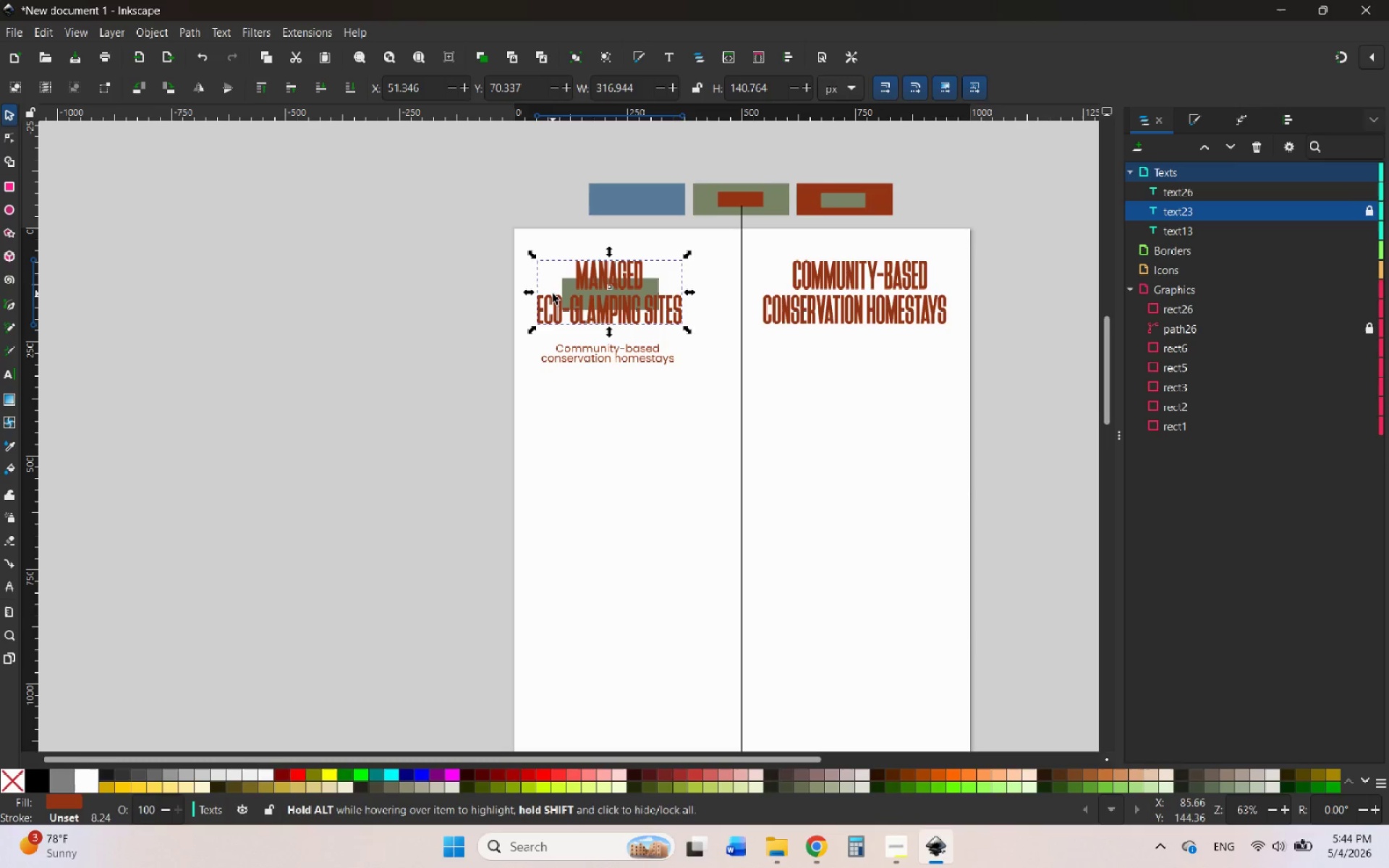 
left_click([548, 276])
 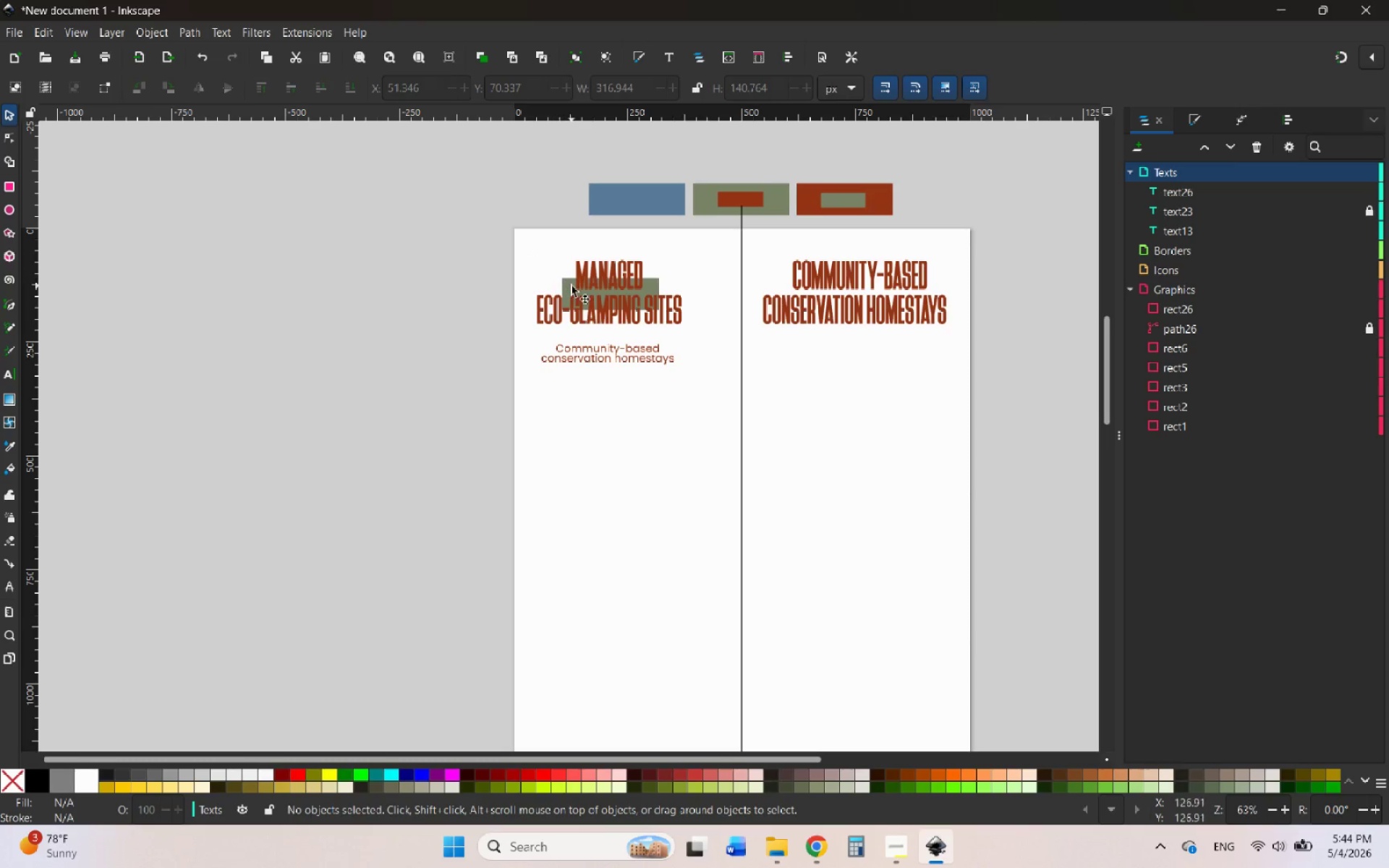 
left_click([573, 286])
 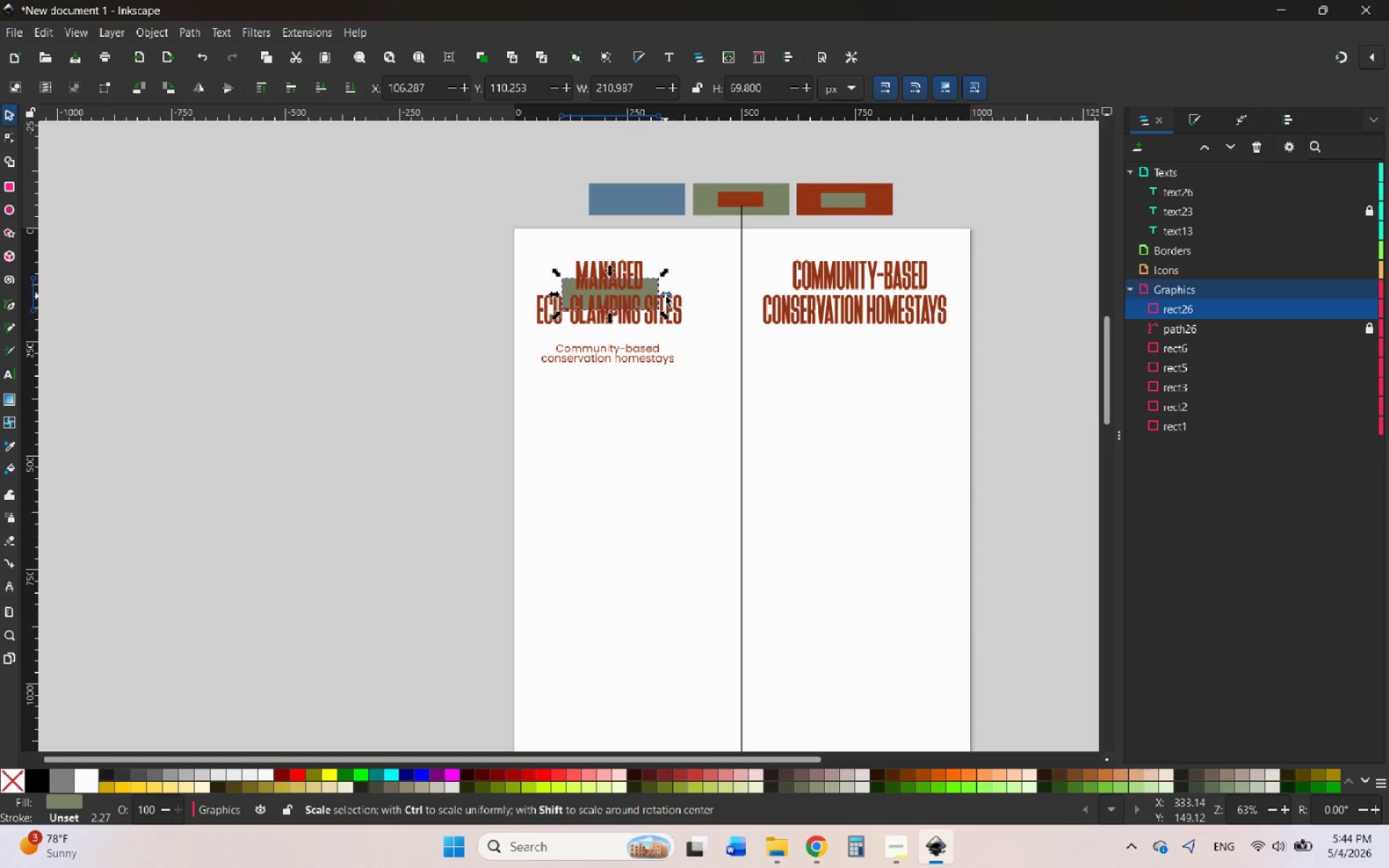 
hold_key(key=ControlLeft, duration=0.62)
scroll: coordinate [661, 263], scroll_direction: up, amount: 3.0
 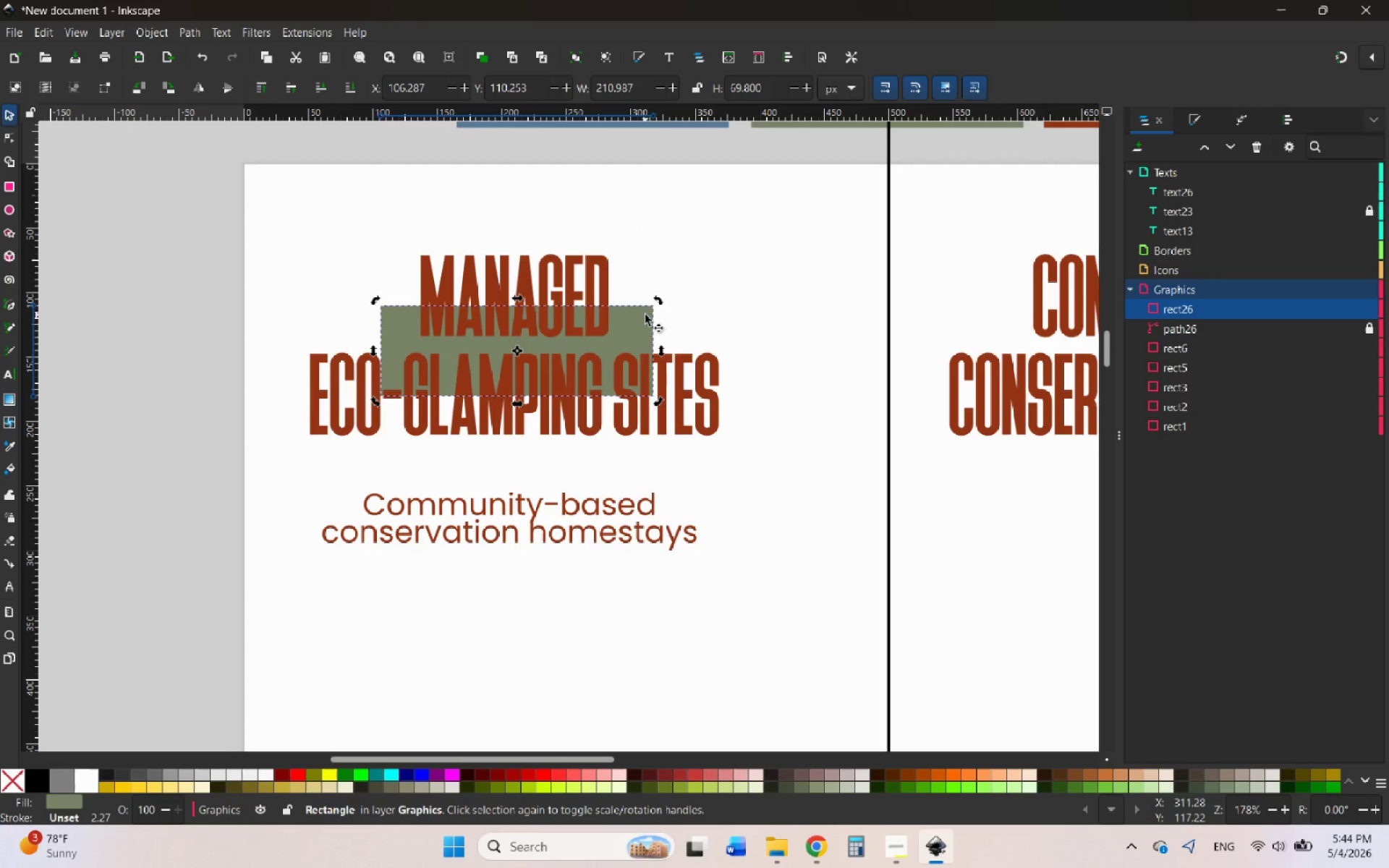 
left_click_drag(start_coordinate=[660, 300], to_coordinate=[674, 274])
 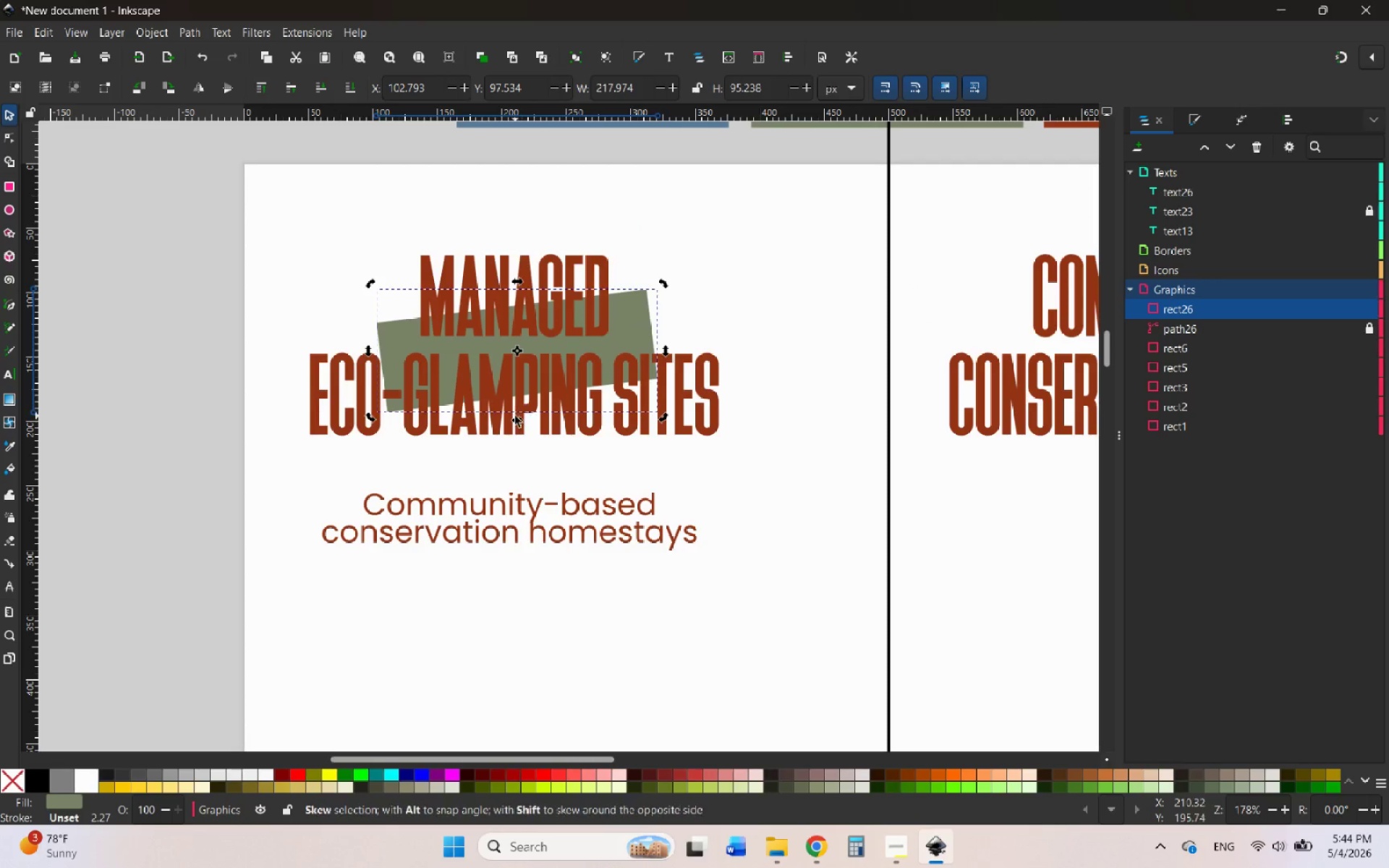 
left_click_drag(start_coordinate=[514, 417], to_coordinate=[504, 396])
 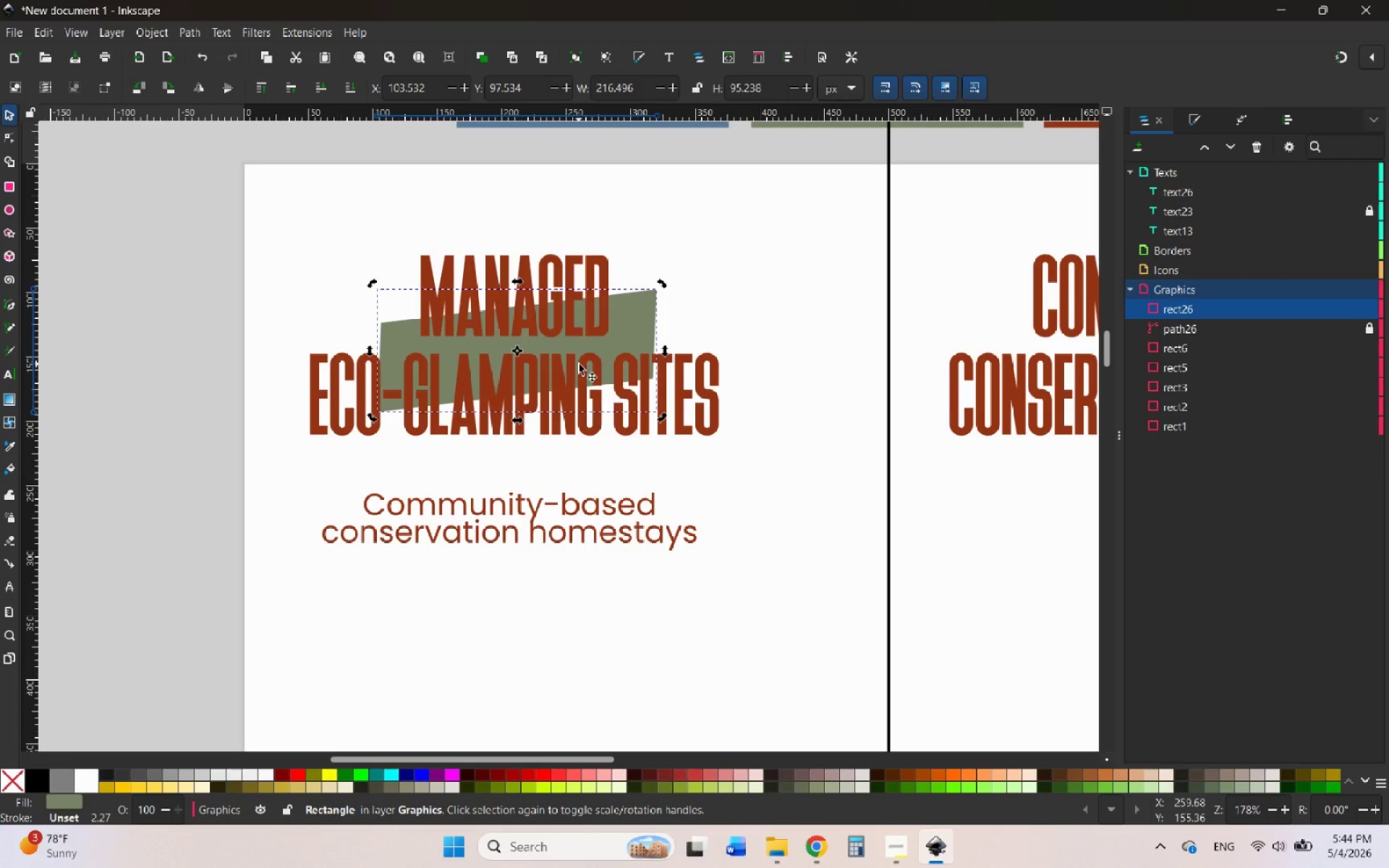 
key(Control+Z)
 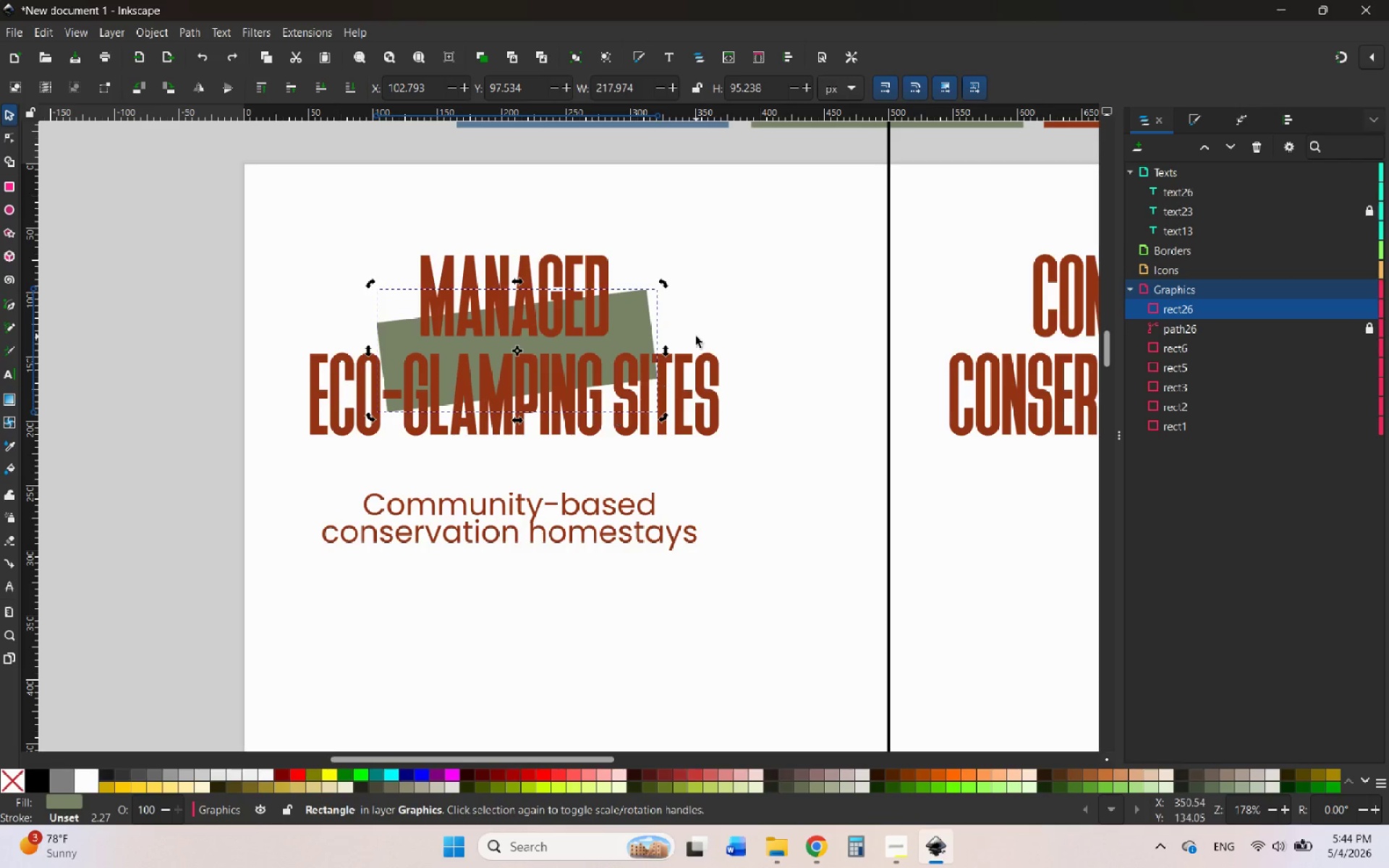 
key(Control+Z)
 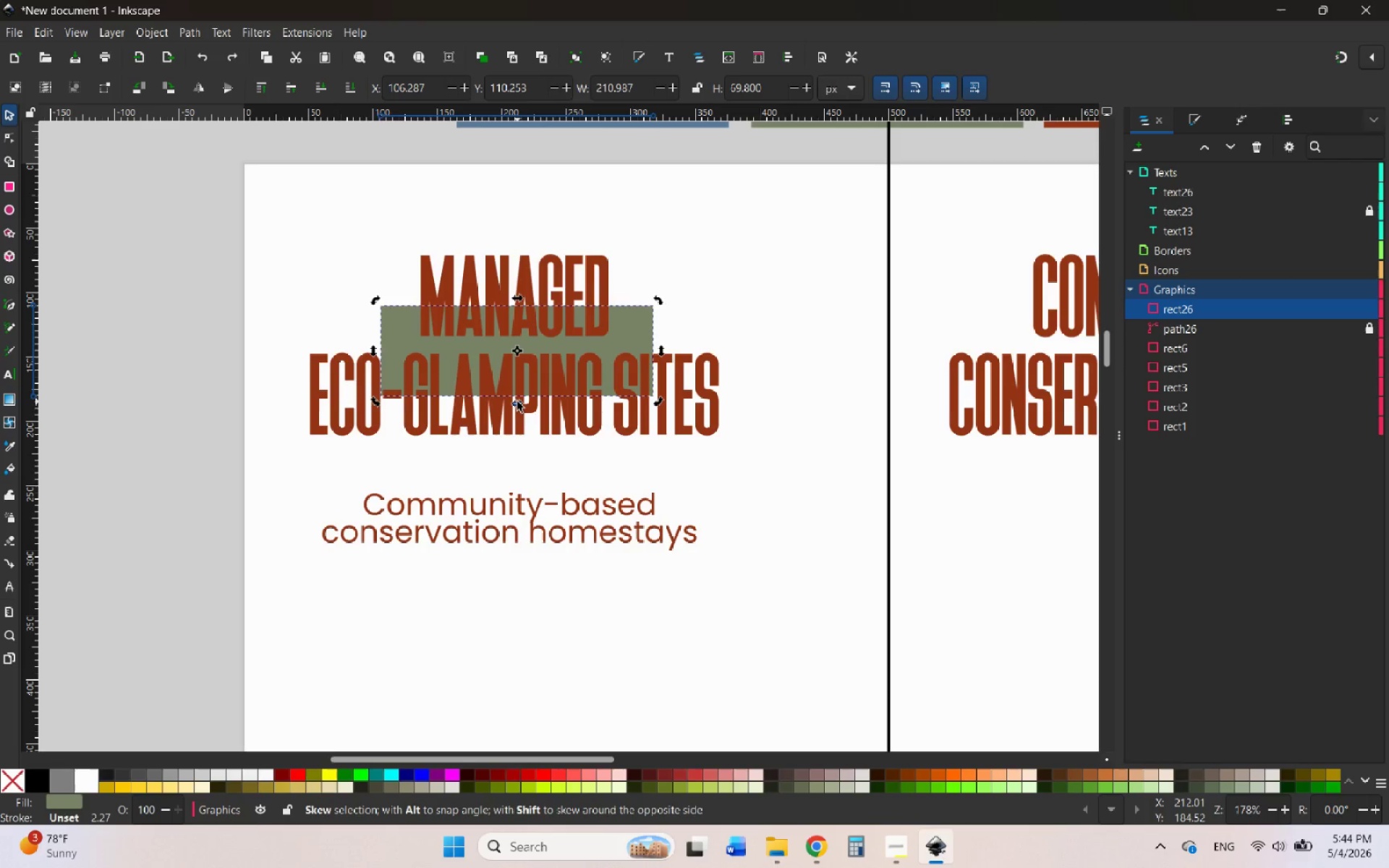 
left_click_drag(start_coordinate=[517, 401], to_coordinate=[532, 366])
 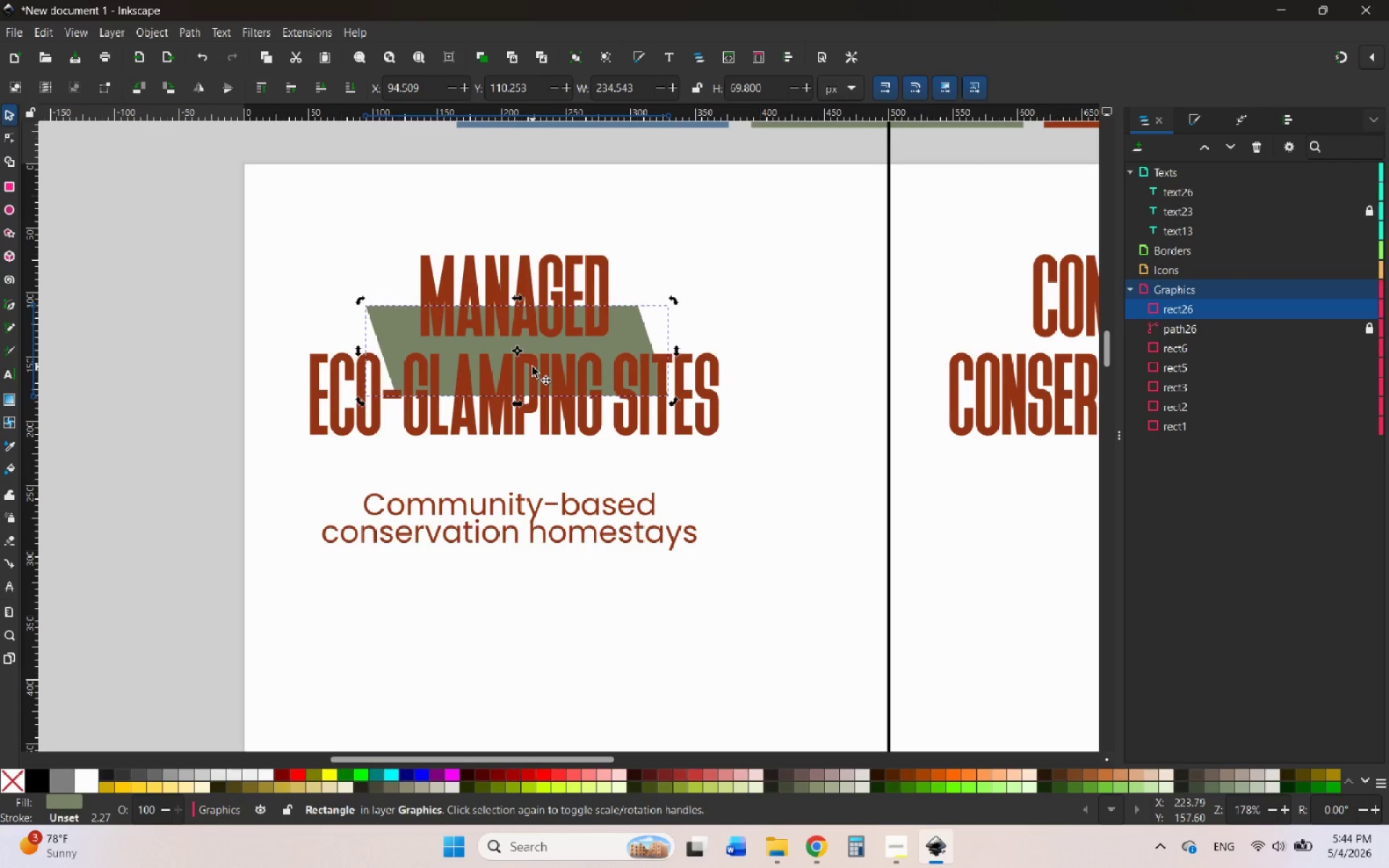 
key(Control+Z)
 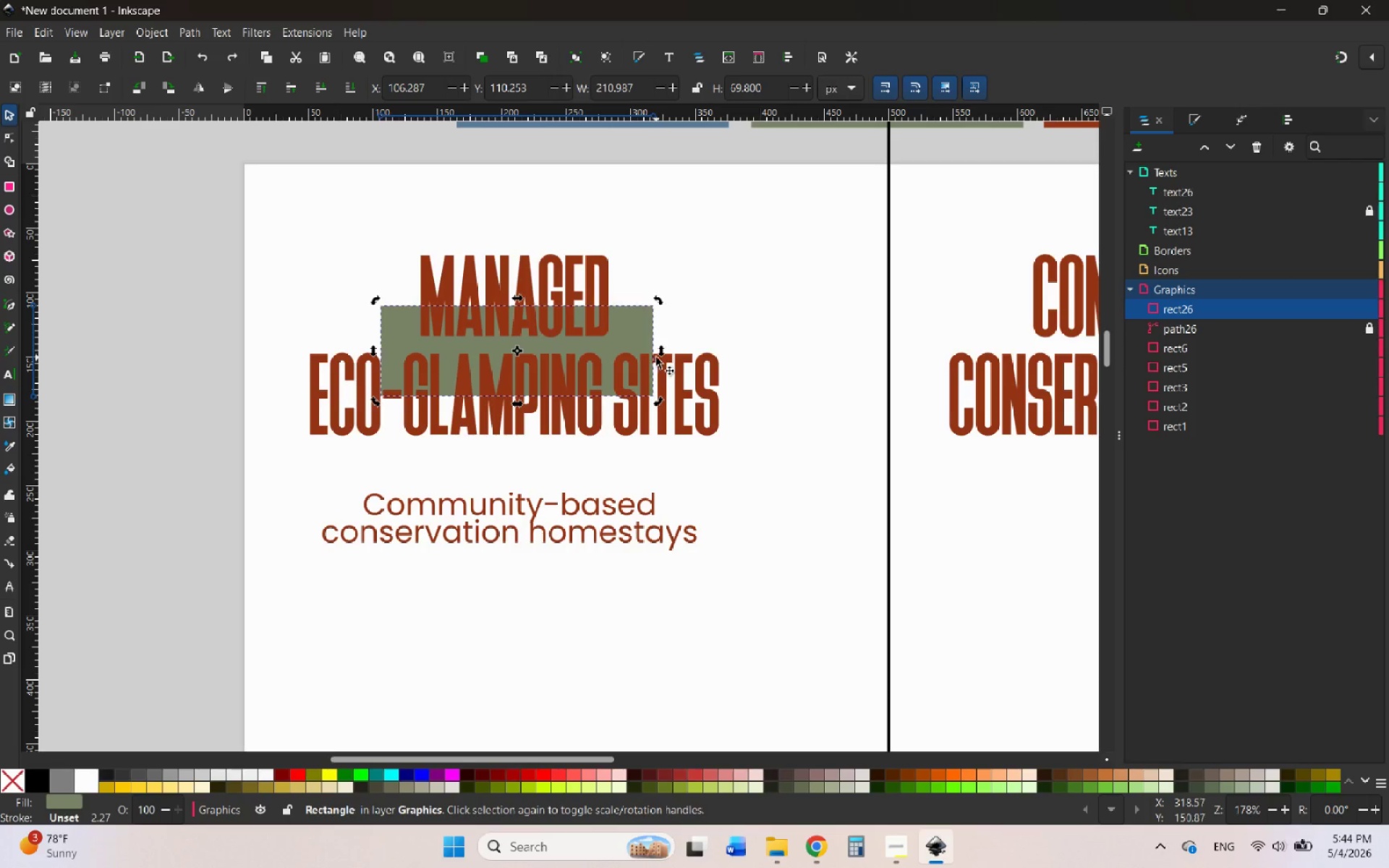 
left_click_drag(start_coordinate=[663, 353], to_coordinate=[650, 324])
 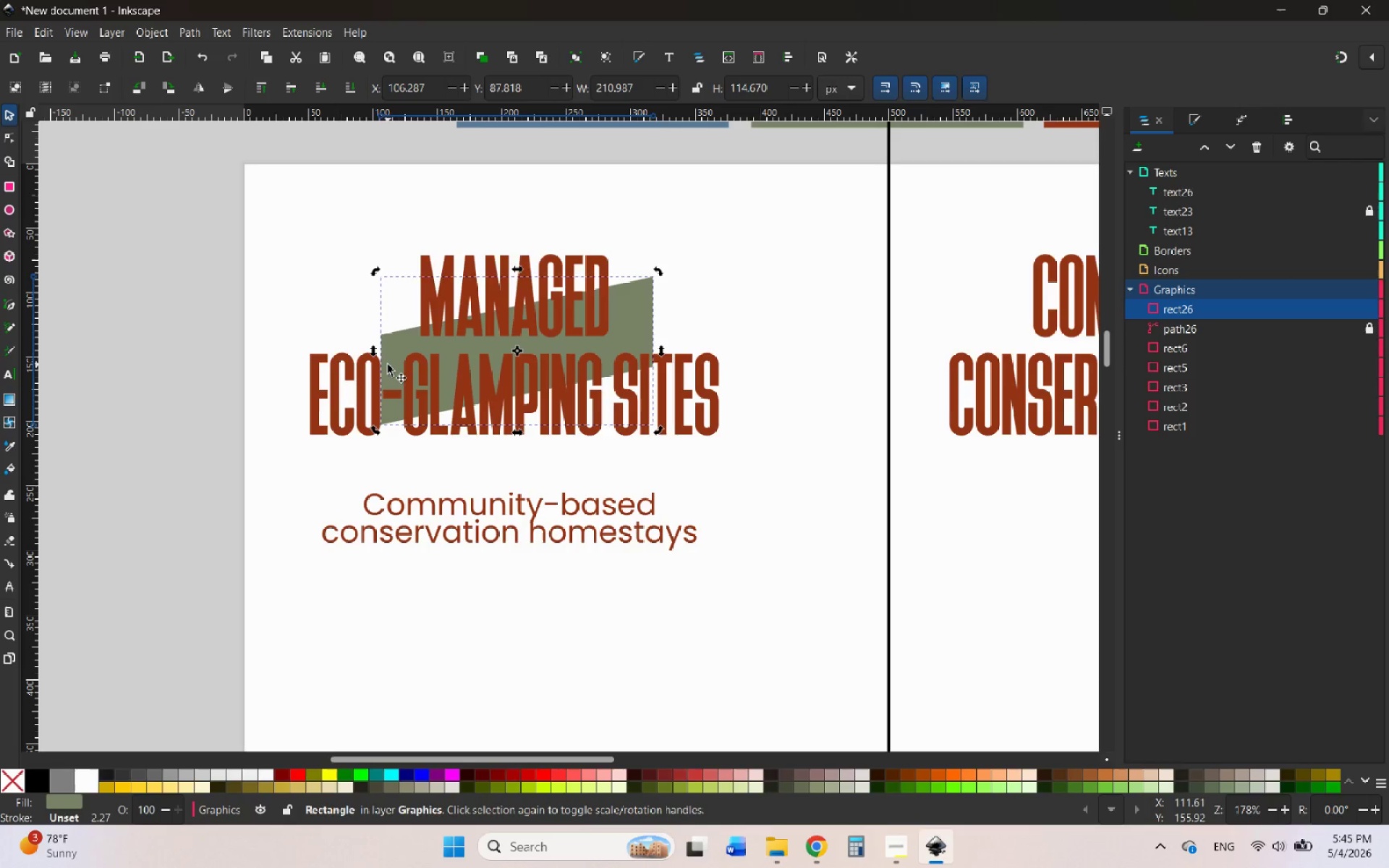 
left_click([388, 365])
 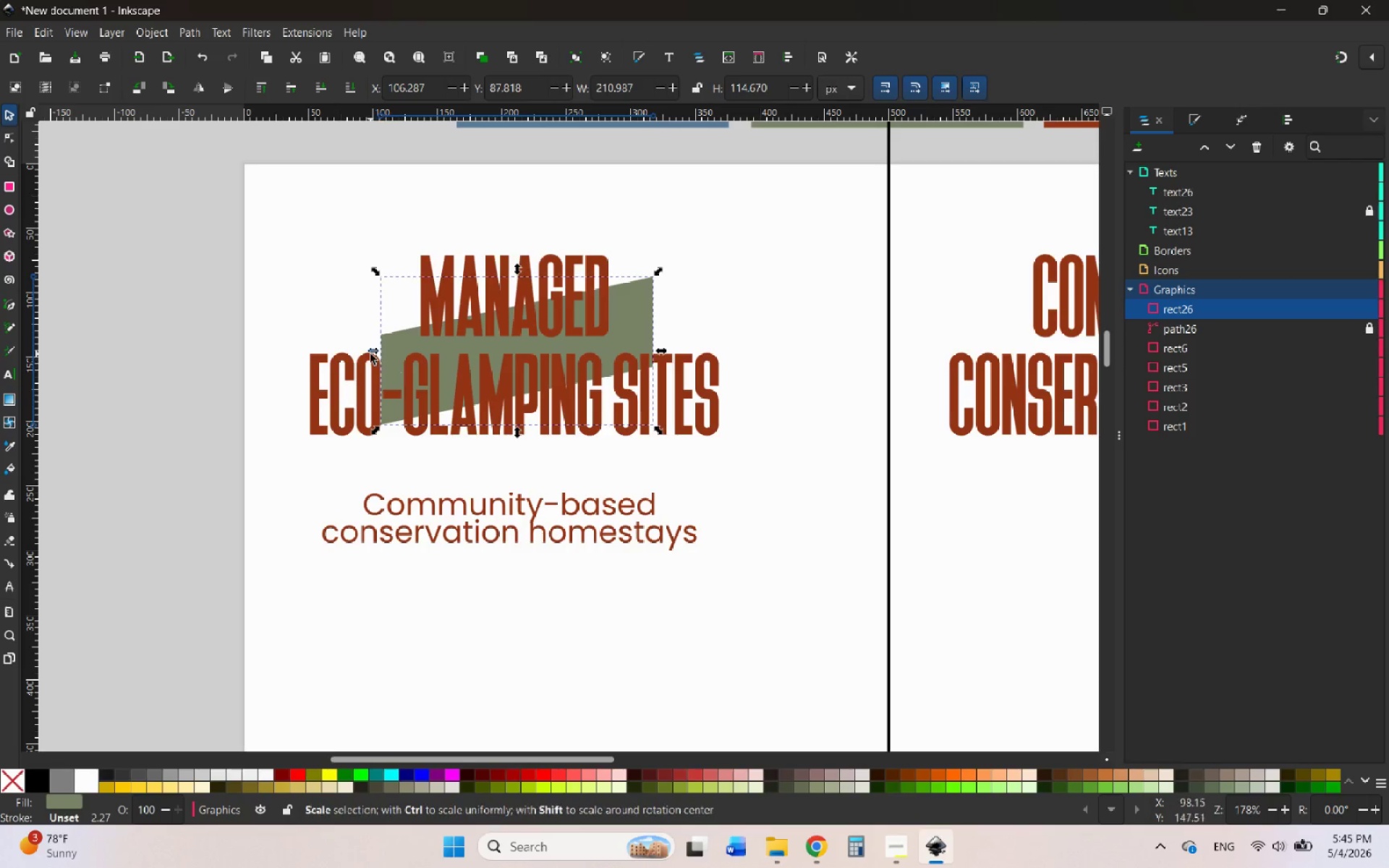 
left_click_drag(start_coordinate=[370, 353], to_coordinate=[352, 355])
 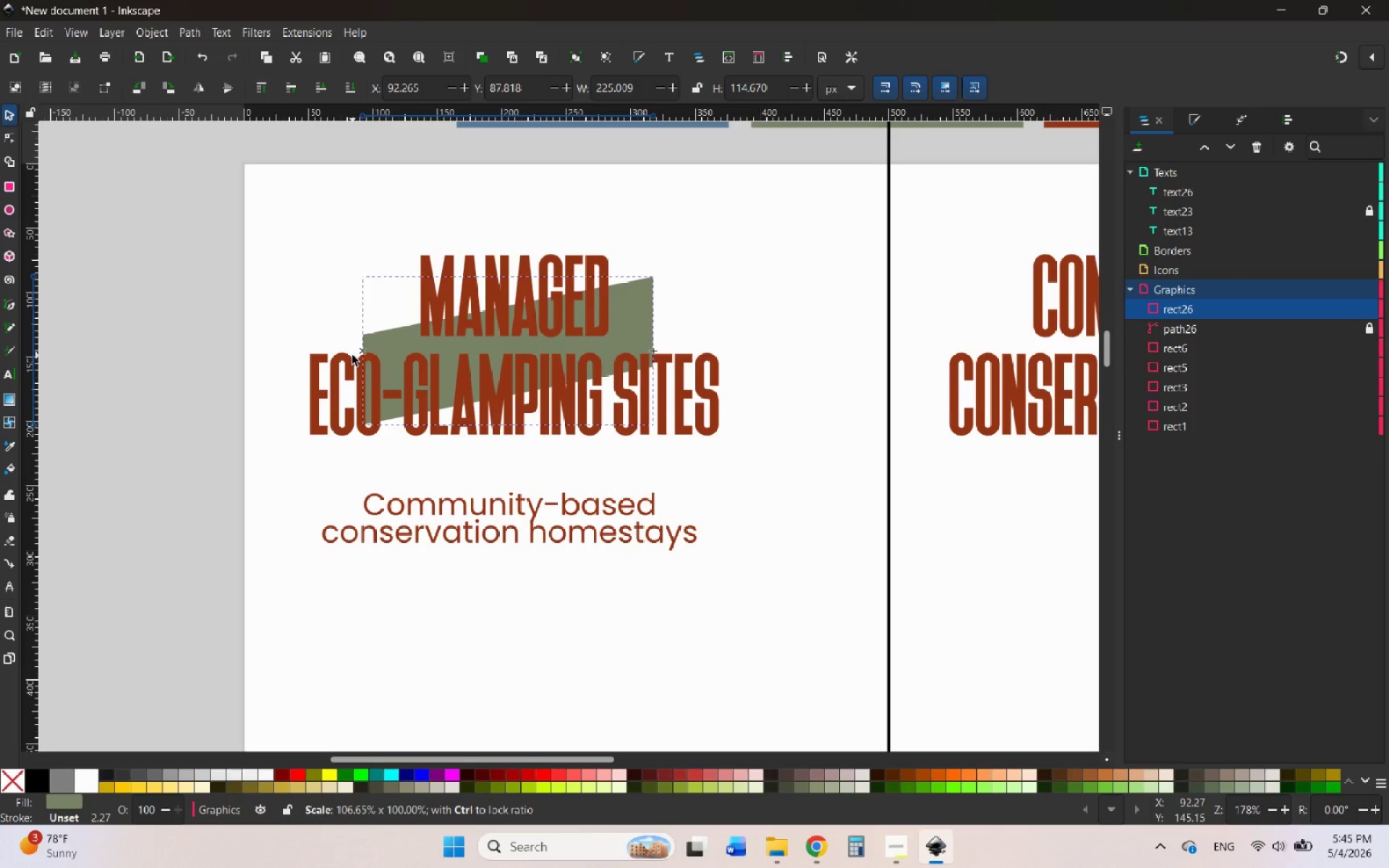 
left_click([352, 355])
 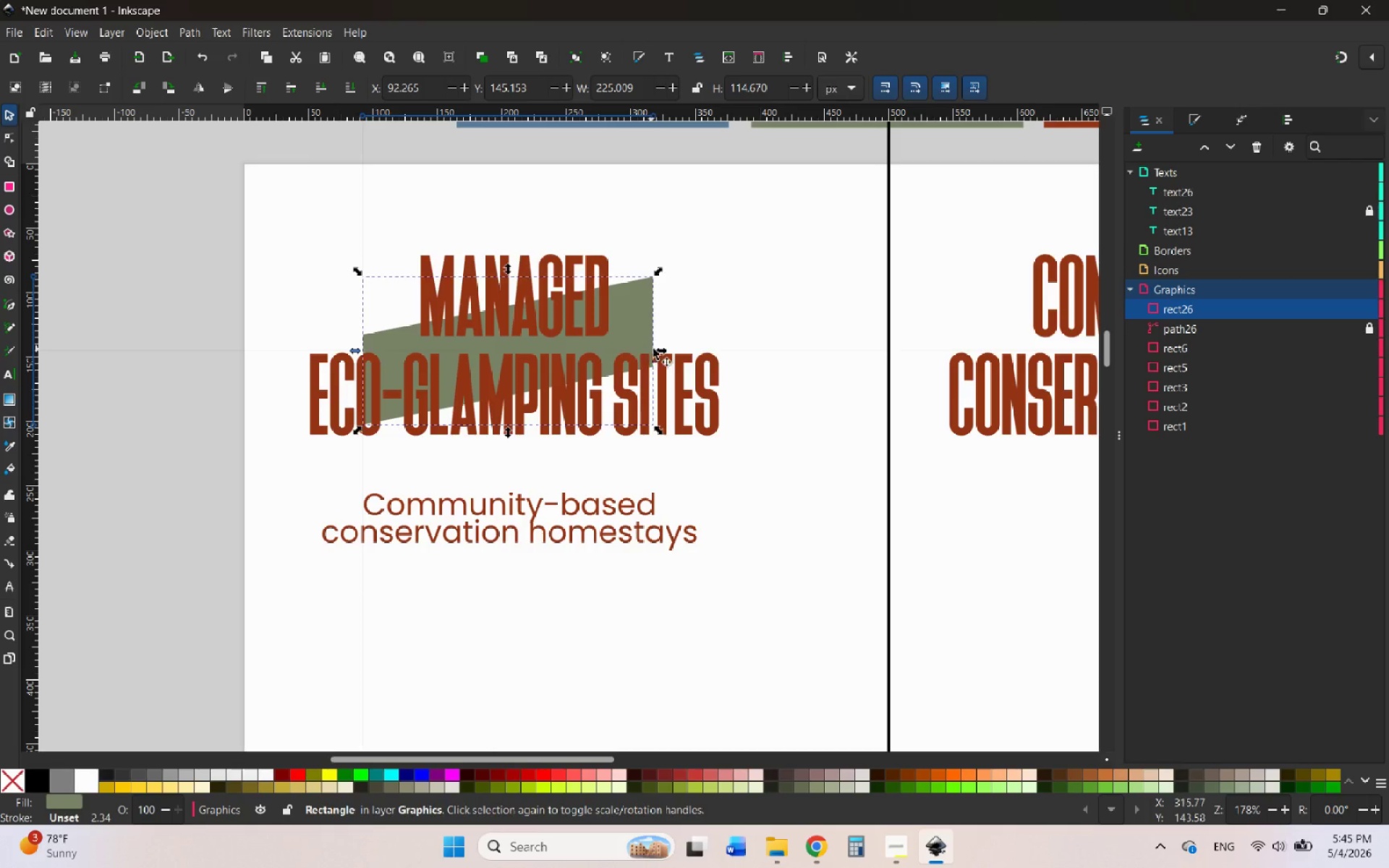 
left_click_drag(start_coordinate=[658, 349], to_coordinate=[673, 350])
 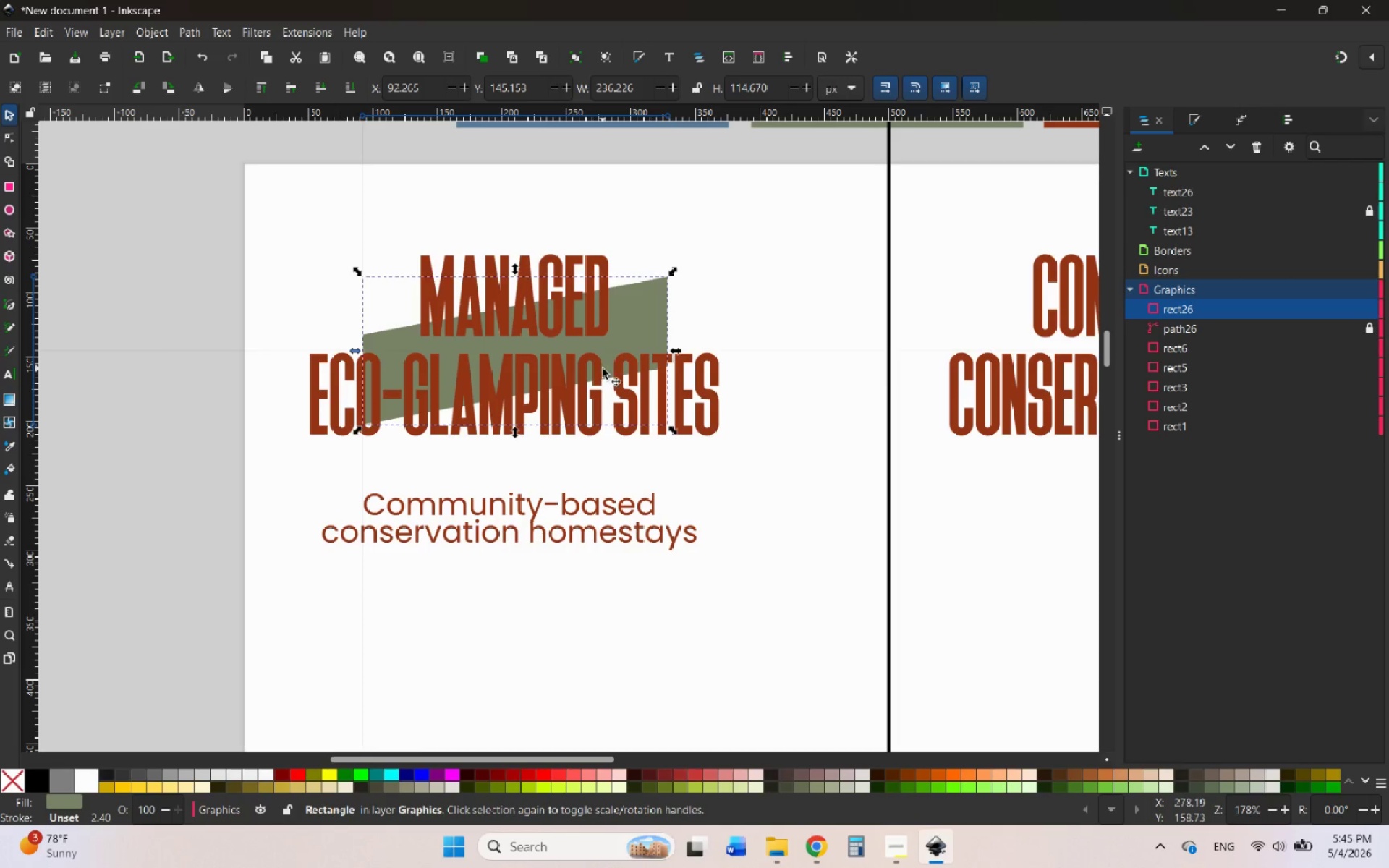 
key(Control+Z)
 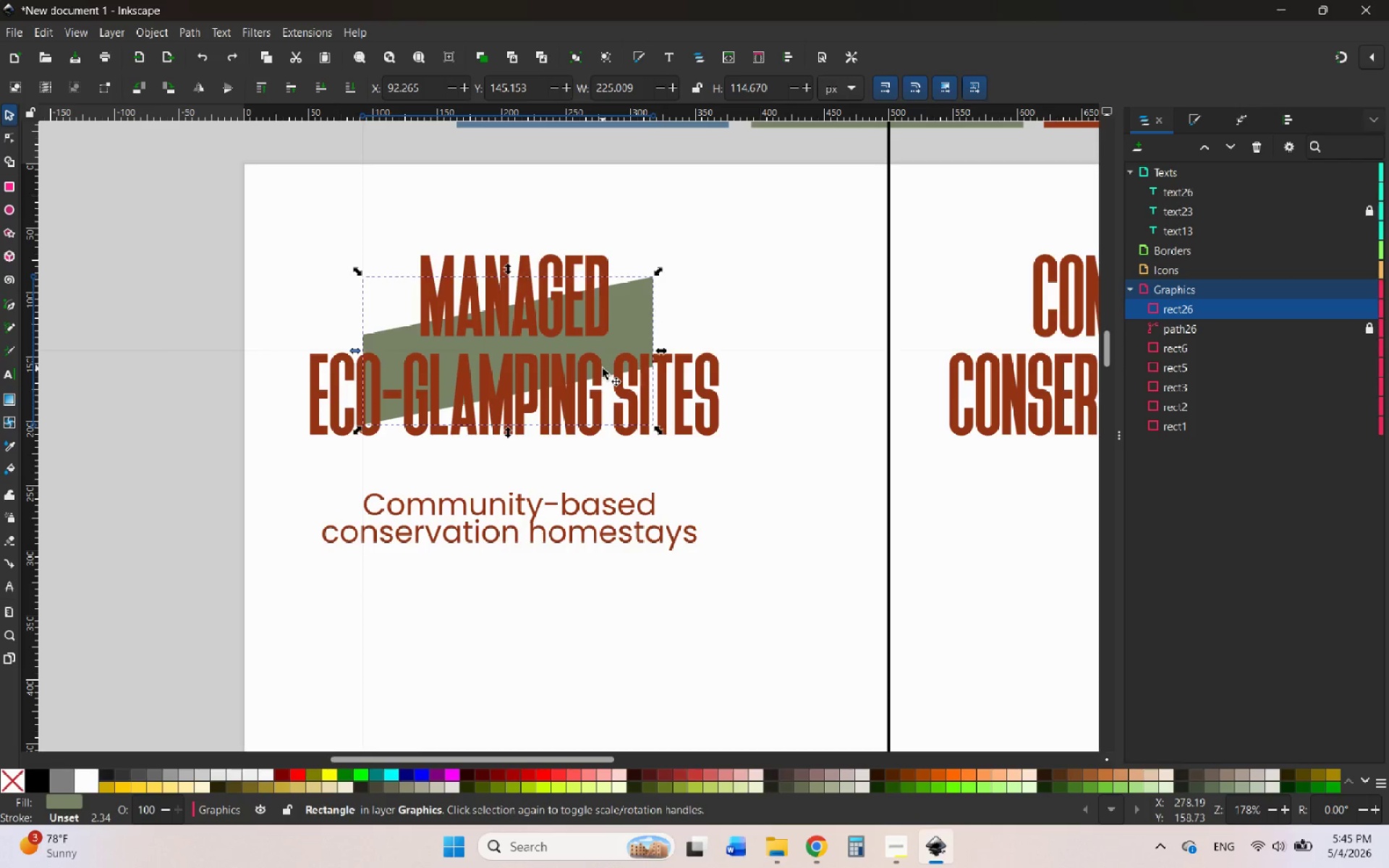 
key(Control+Z)
 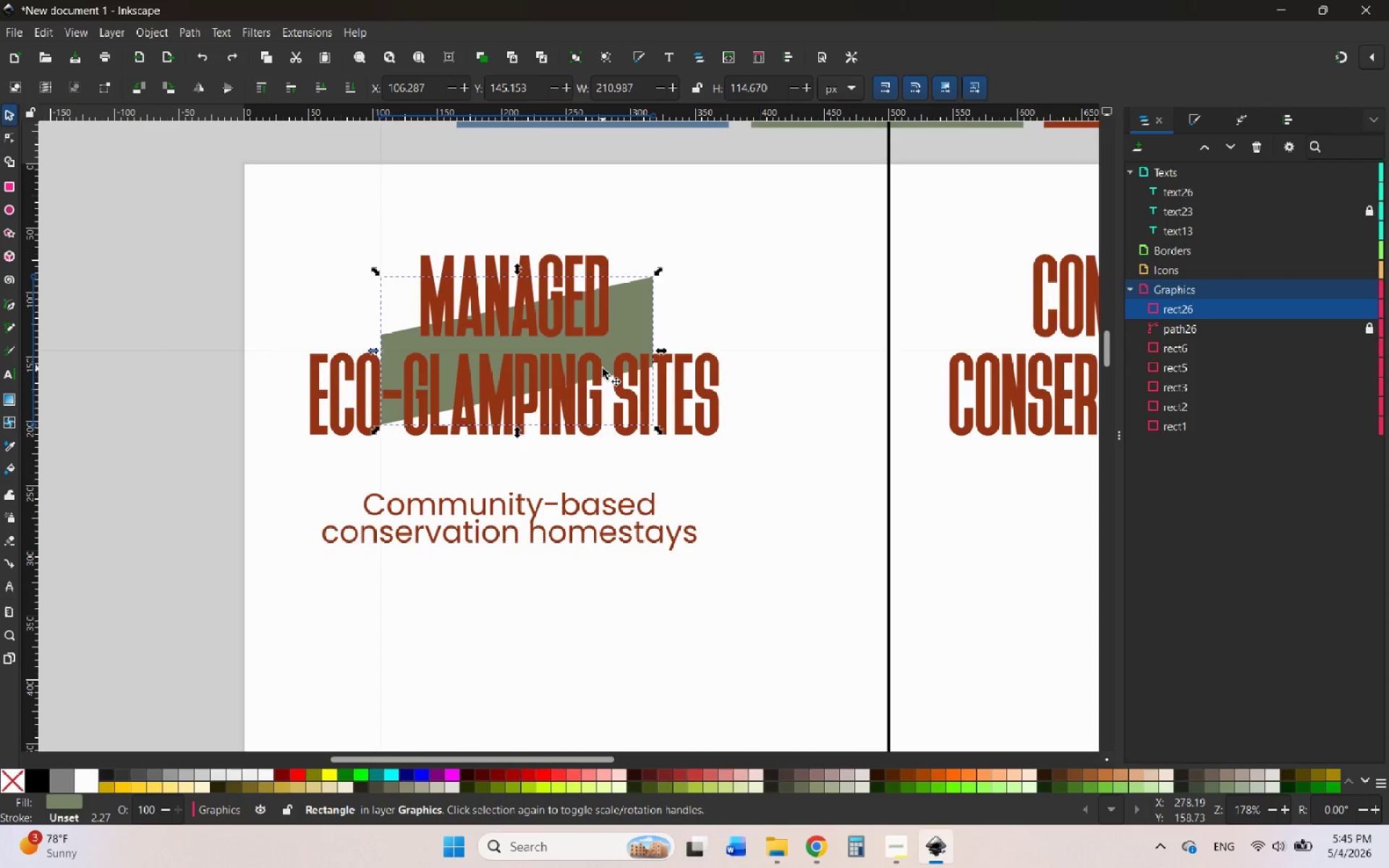 
key(Control+Z)
 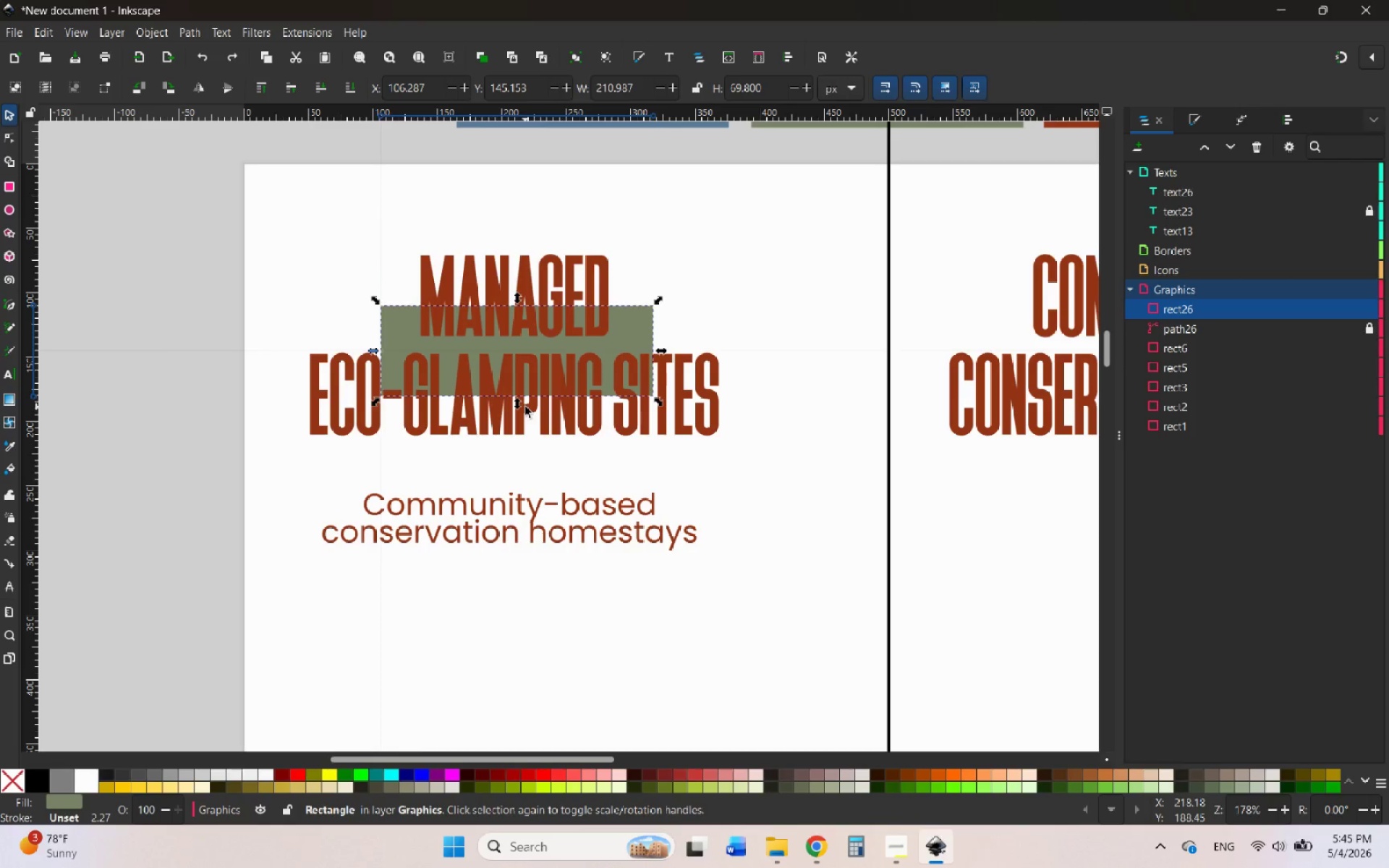 
left_click_drag(start_coordinate=[515, 299], to_coordinate=[518, 337])
 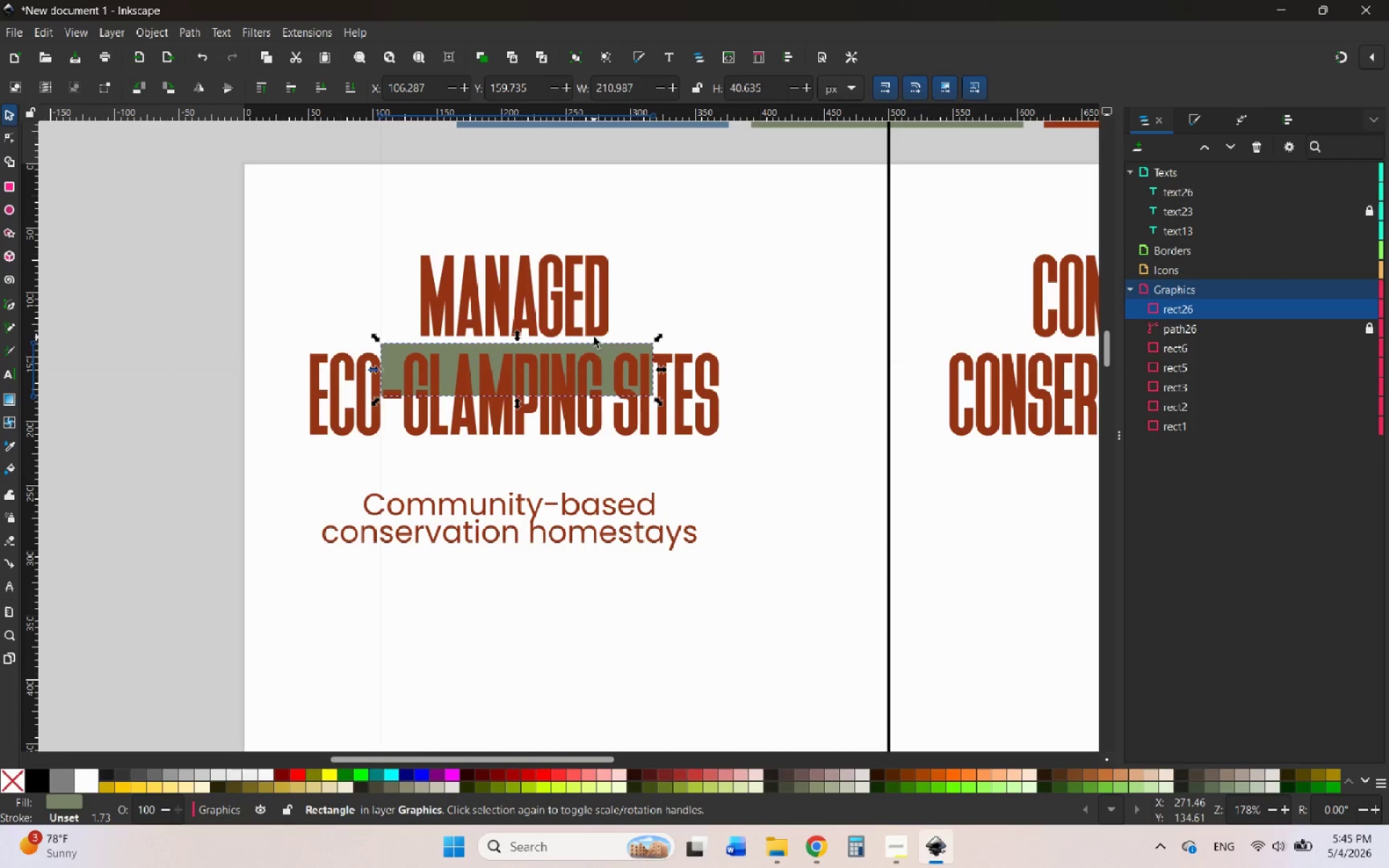 
left_click_drag(start_coordinate=[607, 348], to_coordinate=[602, 320])
 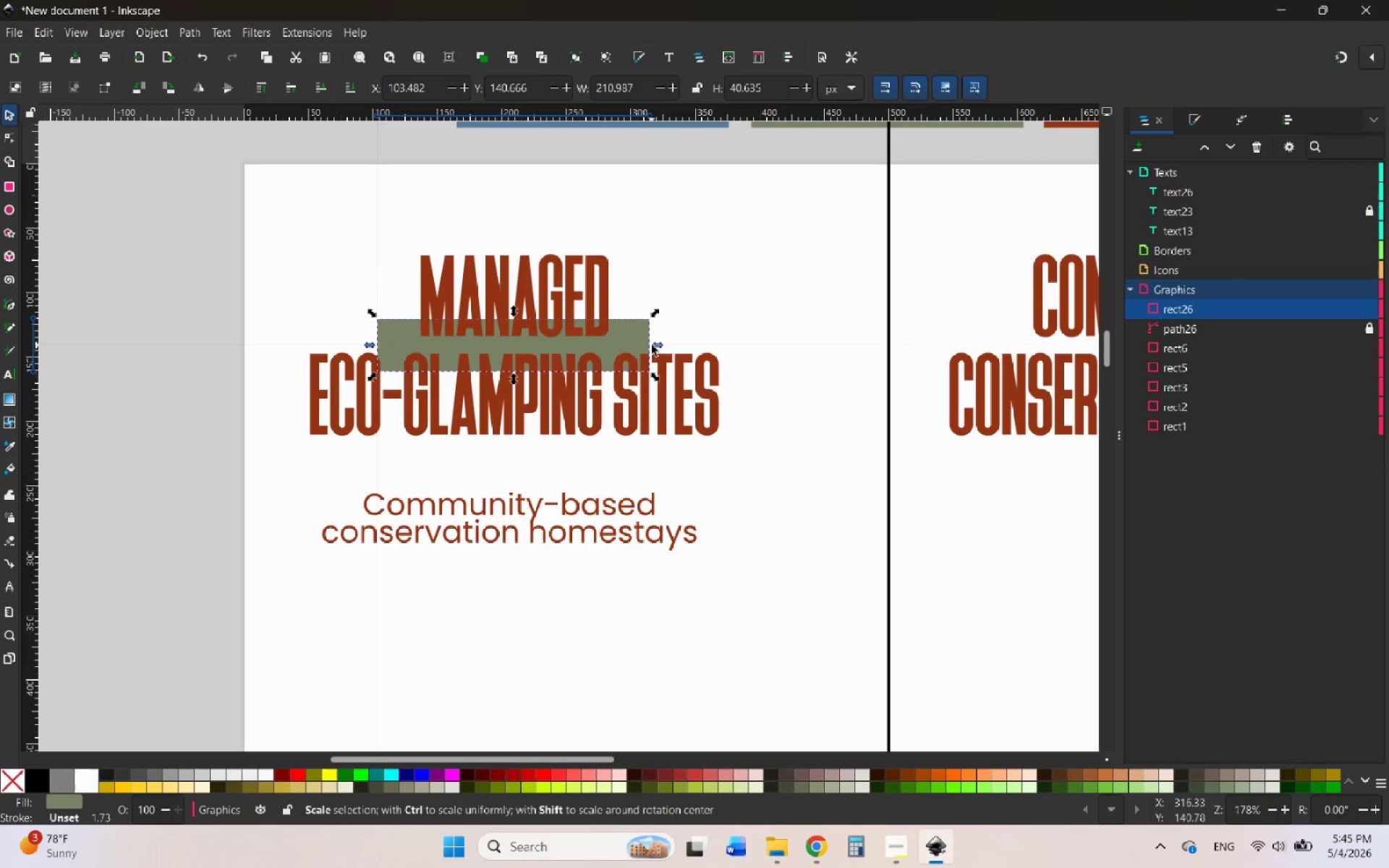 
left_click_drag(start_coordinate=[653, 345], to_coordinate=[729, 353])
 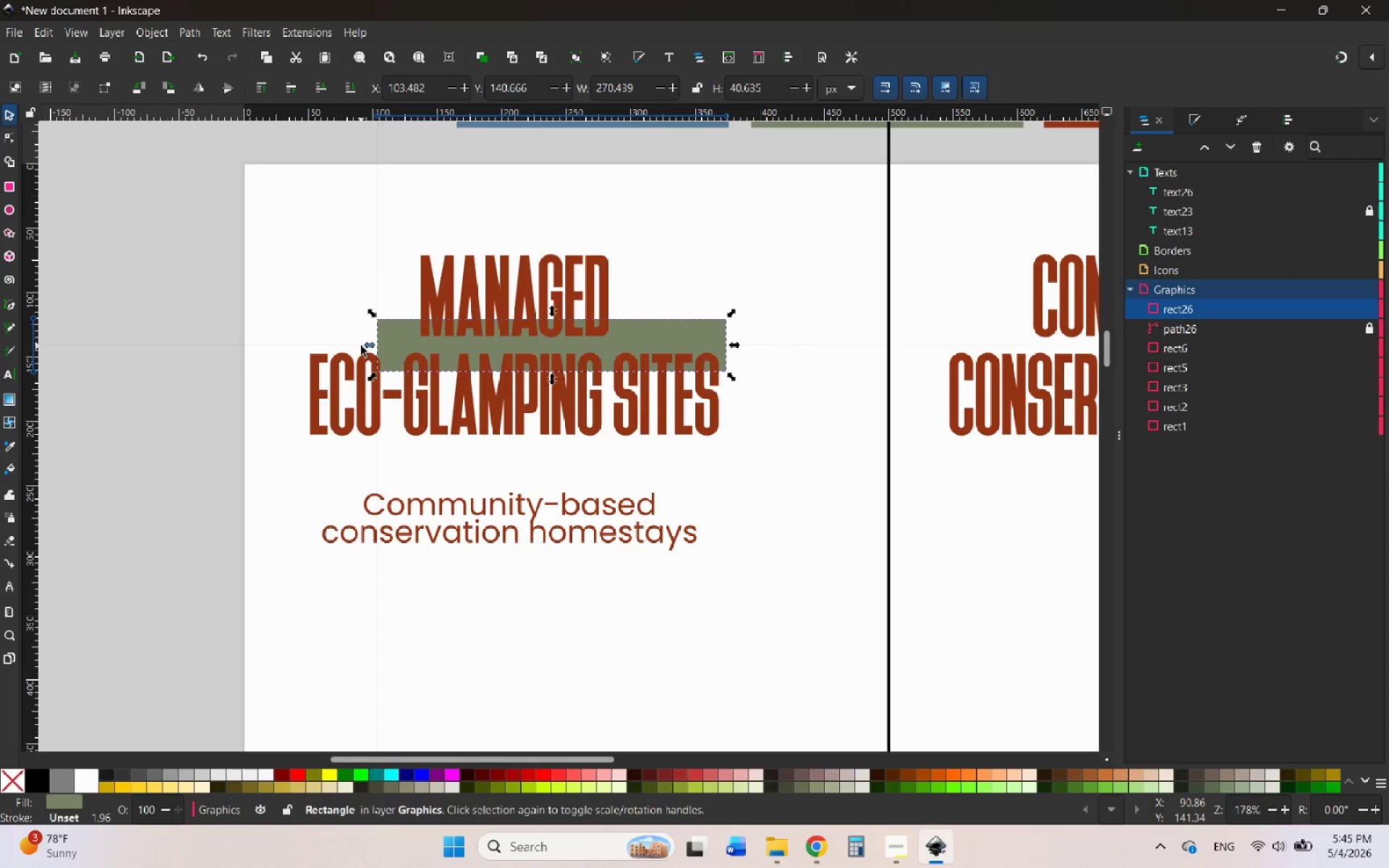 
left_click_drag(start_coordinate=[369, 346], to_coordinate=[294, 351])
 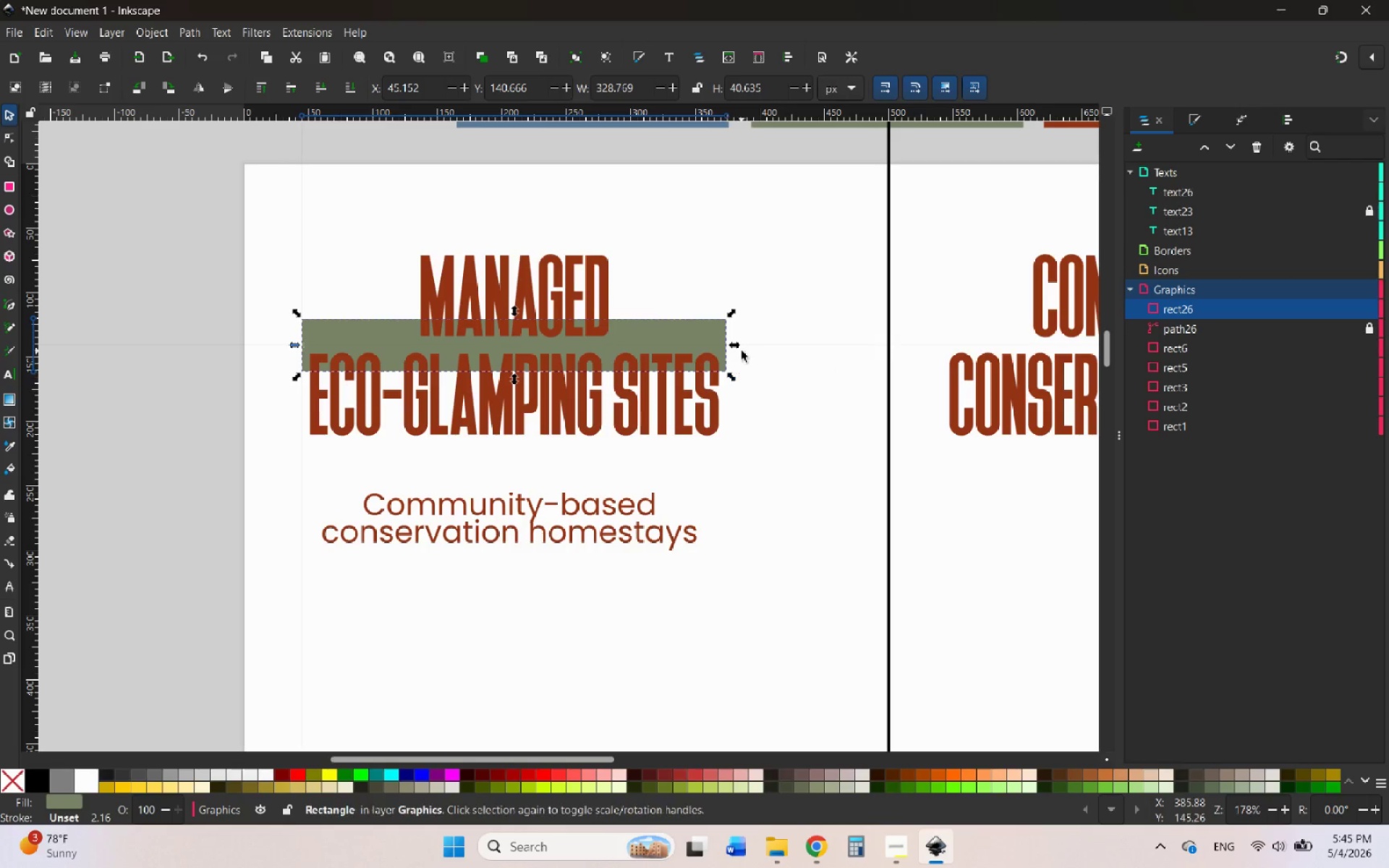 
left_click([722, 347])
 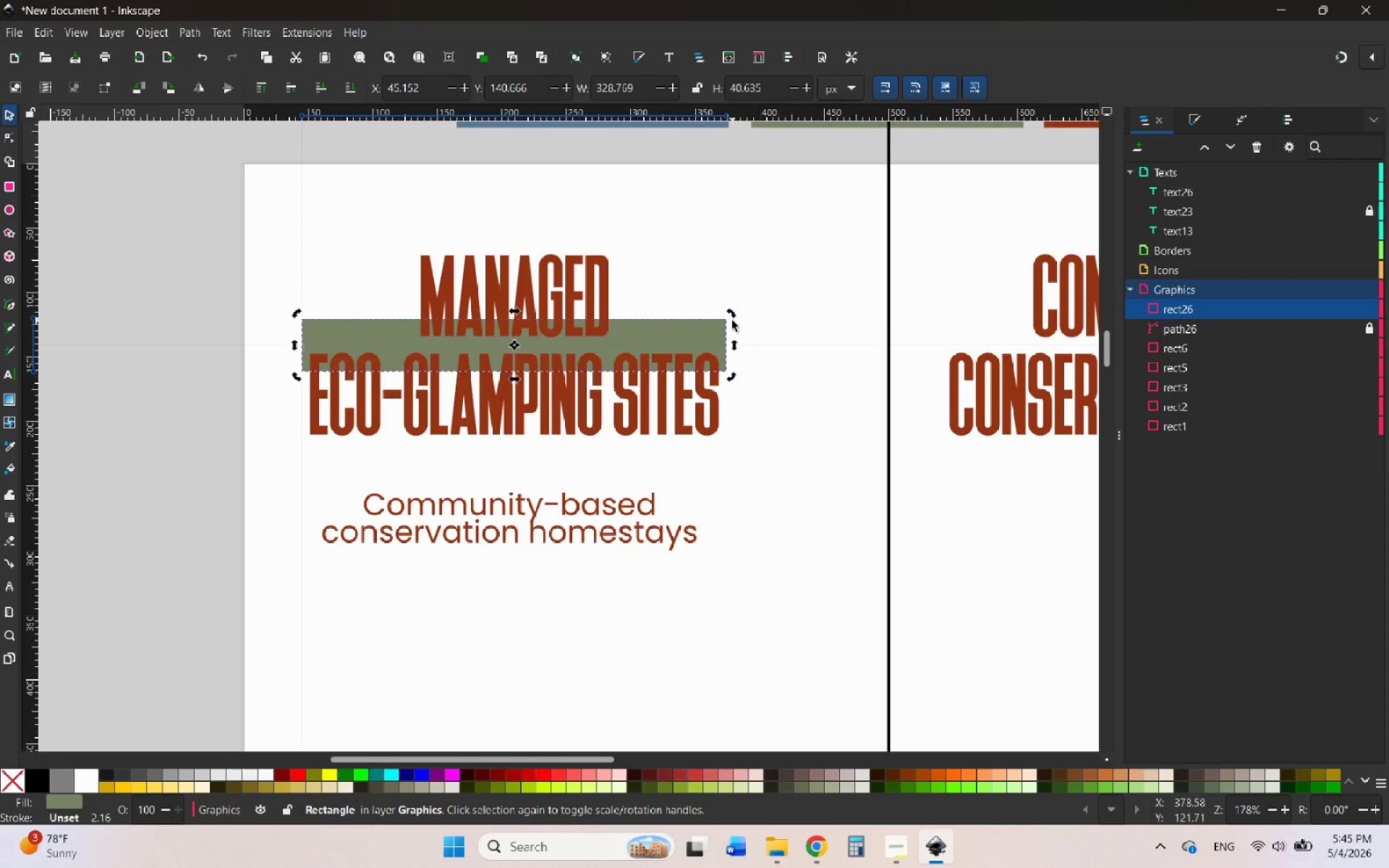 
left_click_drag(start_coordinate=[734, 346], to_coordinate=[734, 306])
 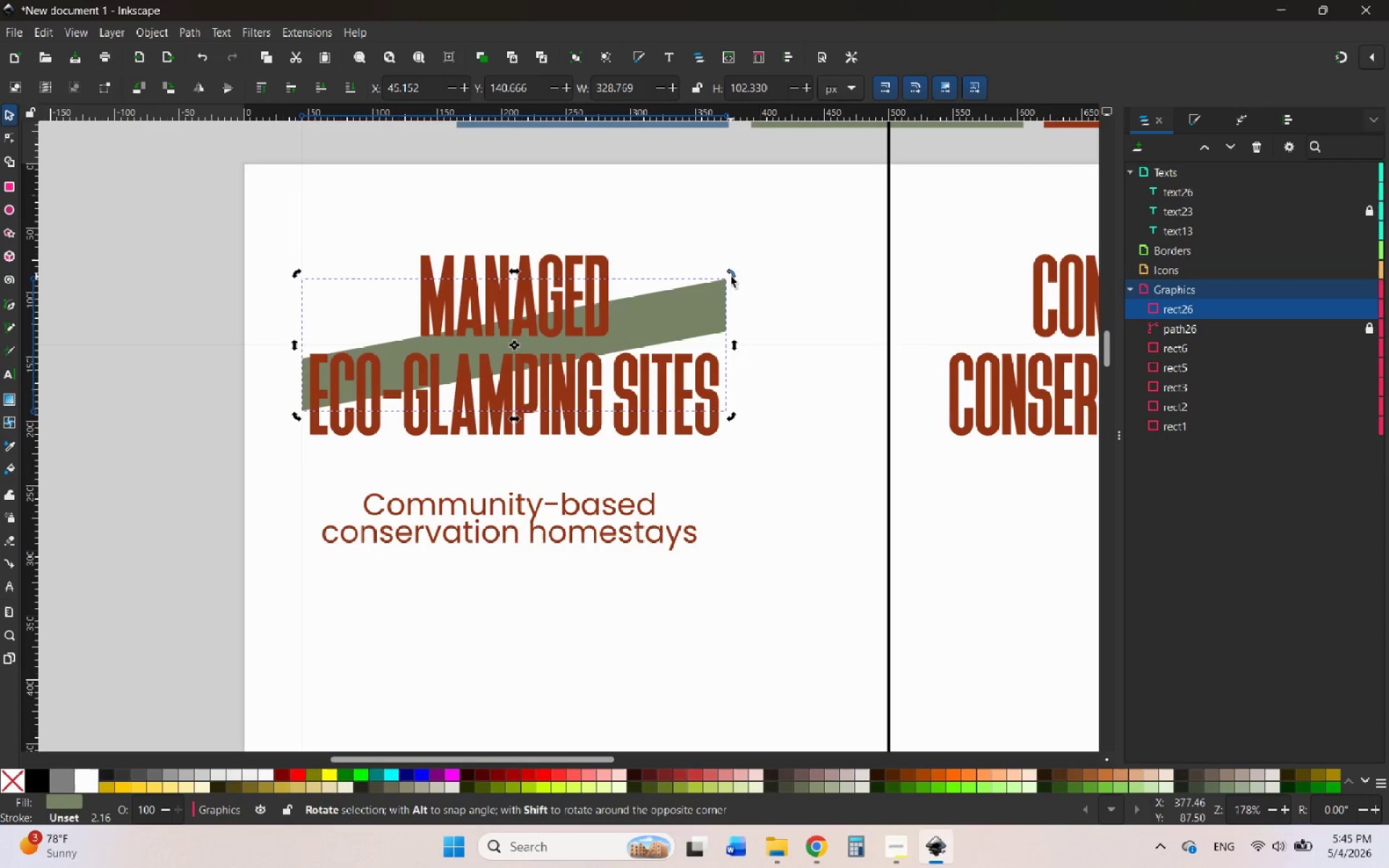 
left_click_drag(start_coordinate=[731, 275], to_coordinate=[693, 210])
 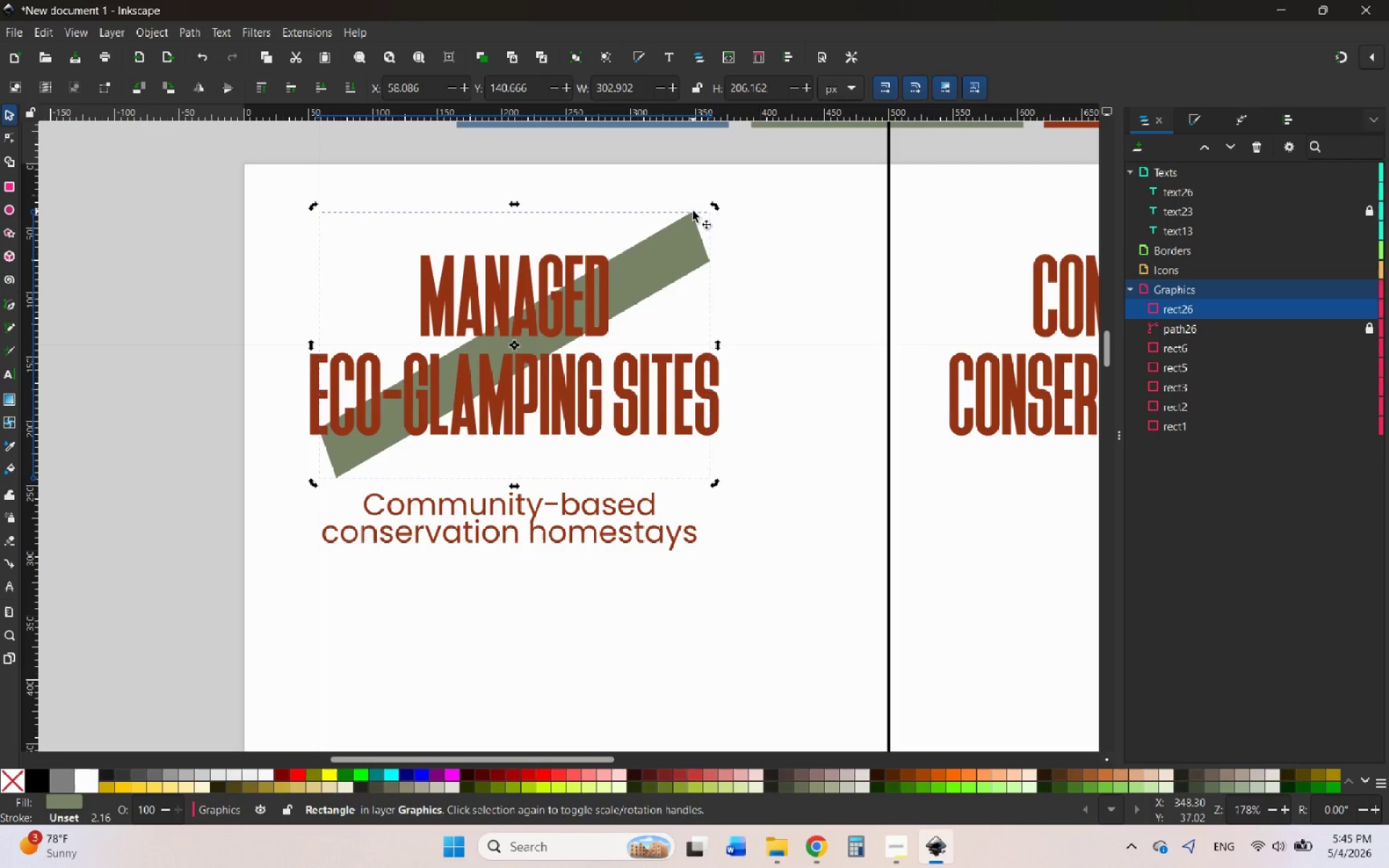 
key(Control+Z)
 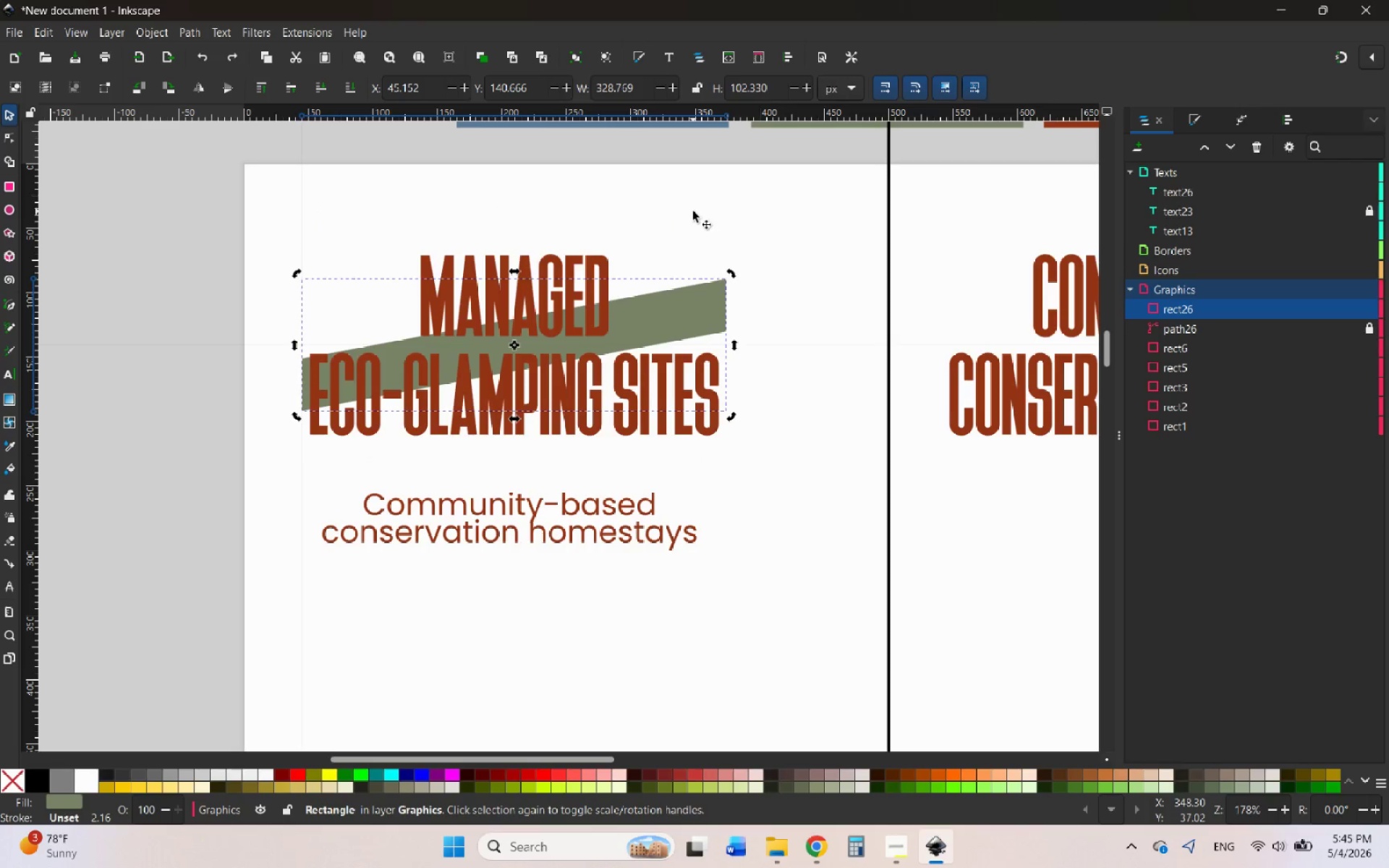 
key(Control+Z)
 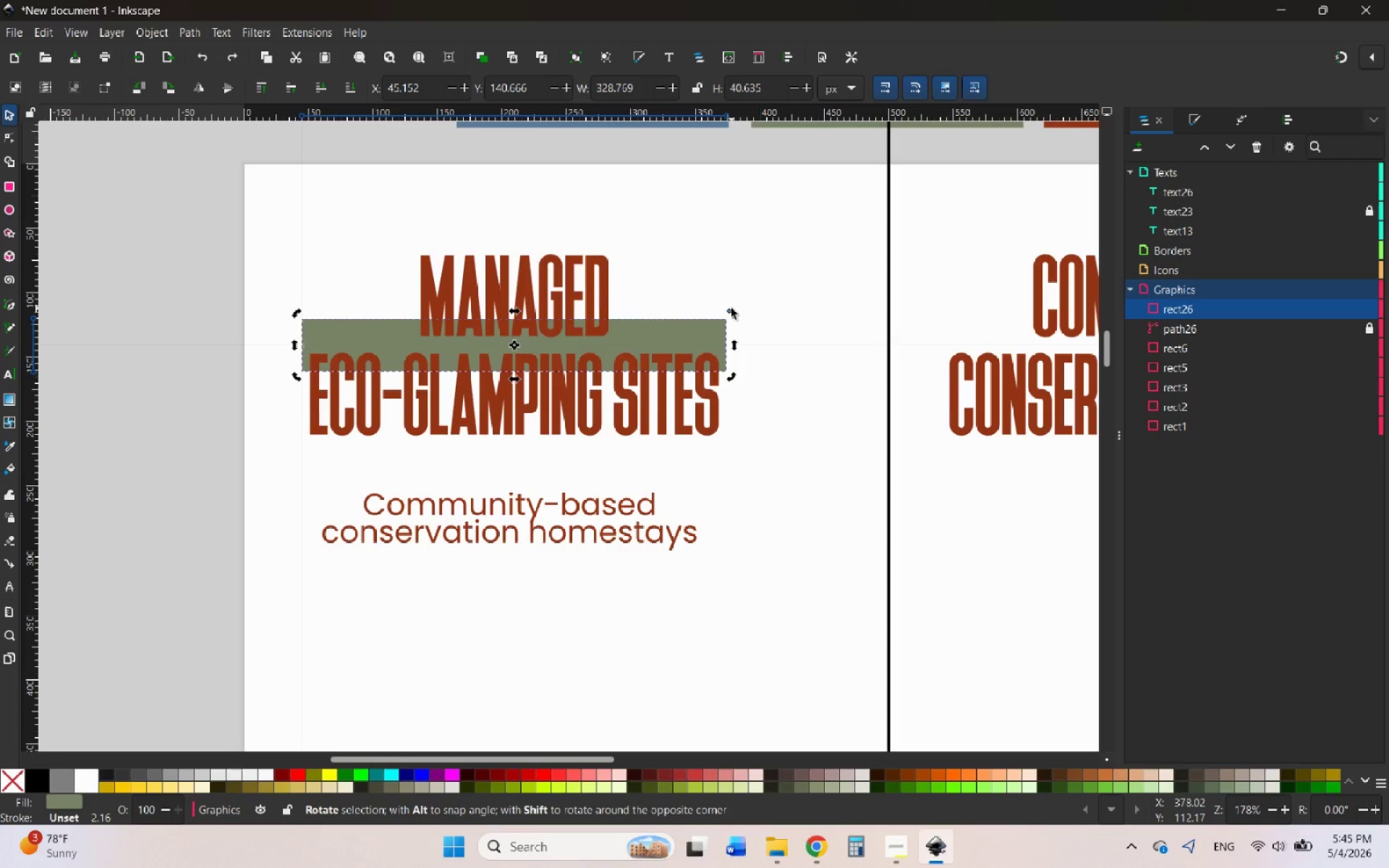 
left_click_drag(start_coordinate=[731, 310], to_coordinate=[726, 280])
 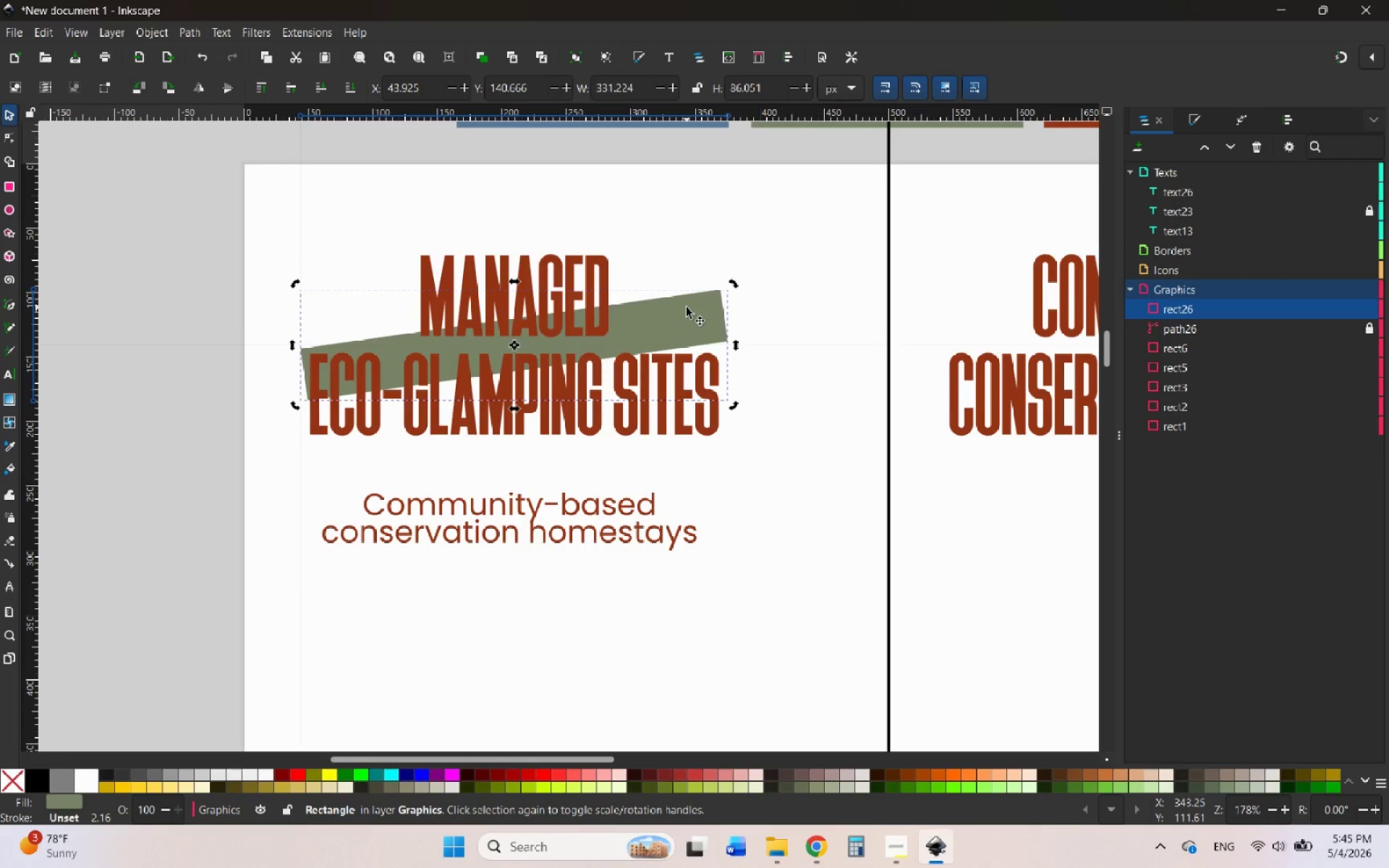 
left_click_drag(start_coordinate=[687, 307], to_coordinate=[689, 359])
 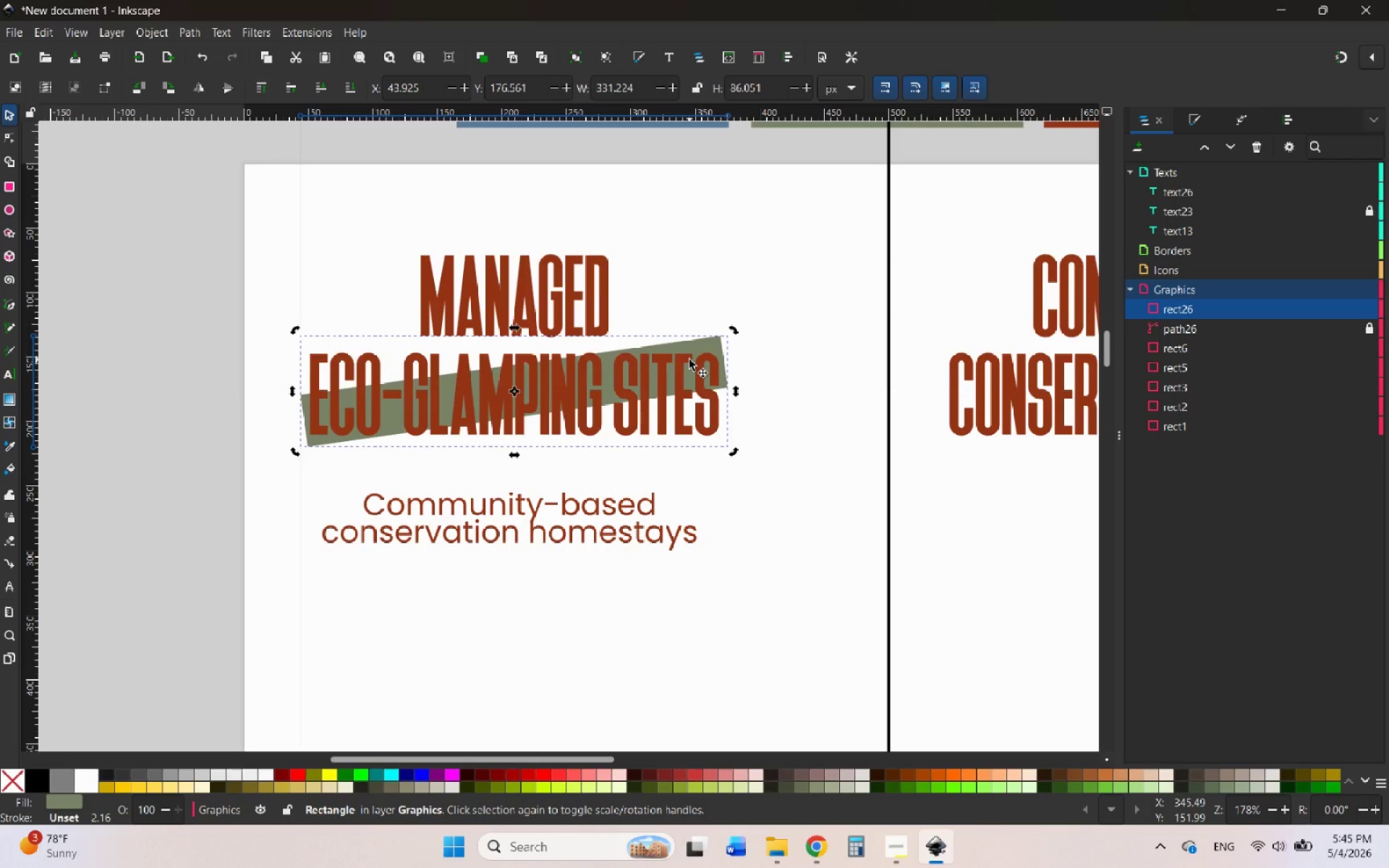 
key(Control+Z)
 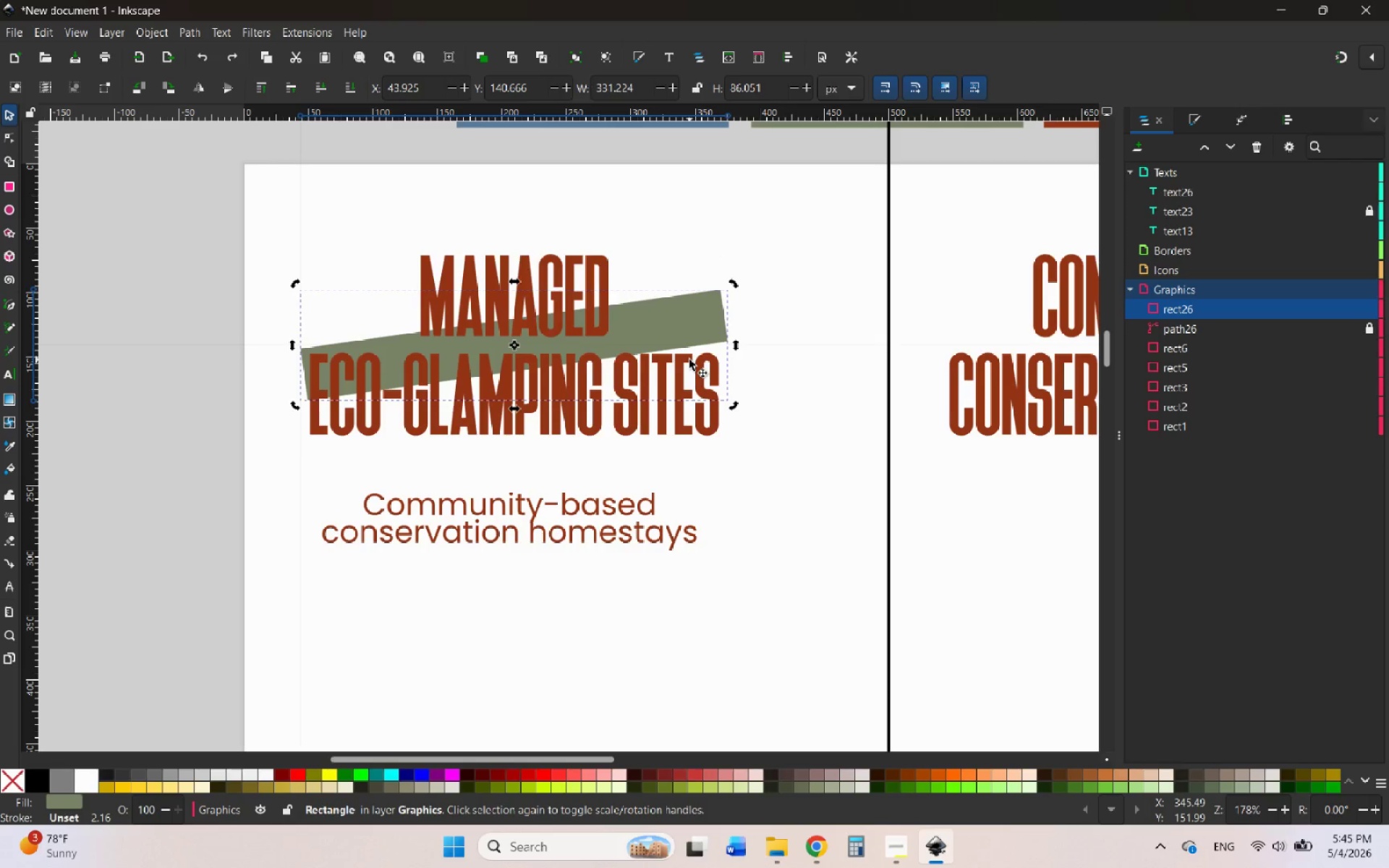 
key(Control+Z)
 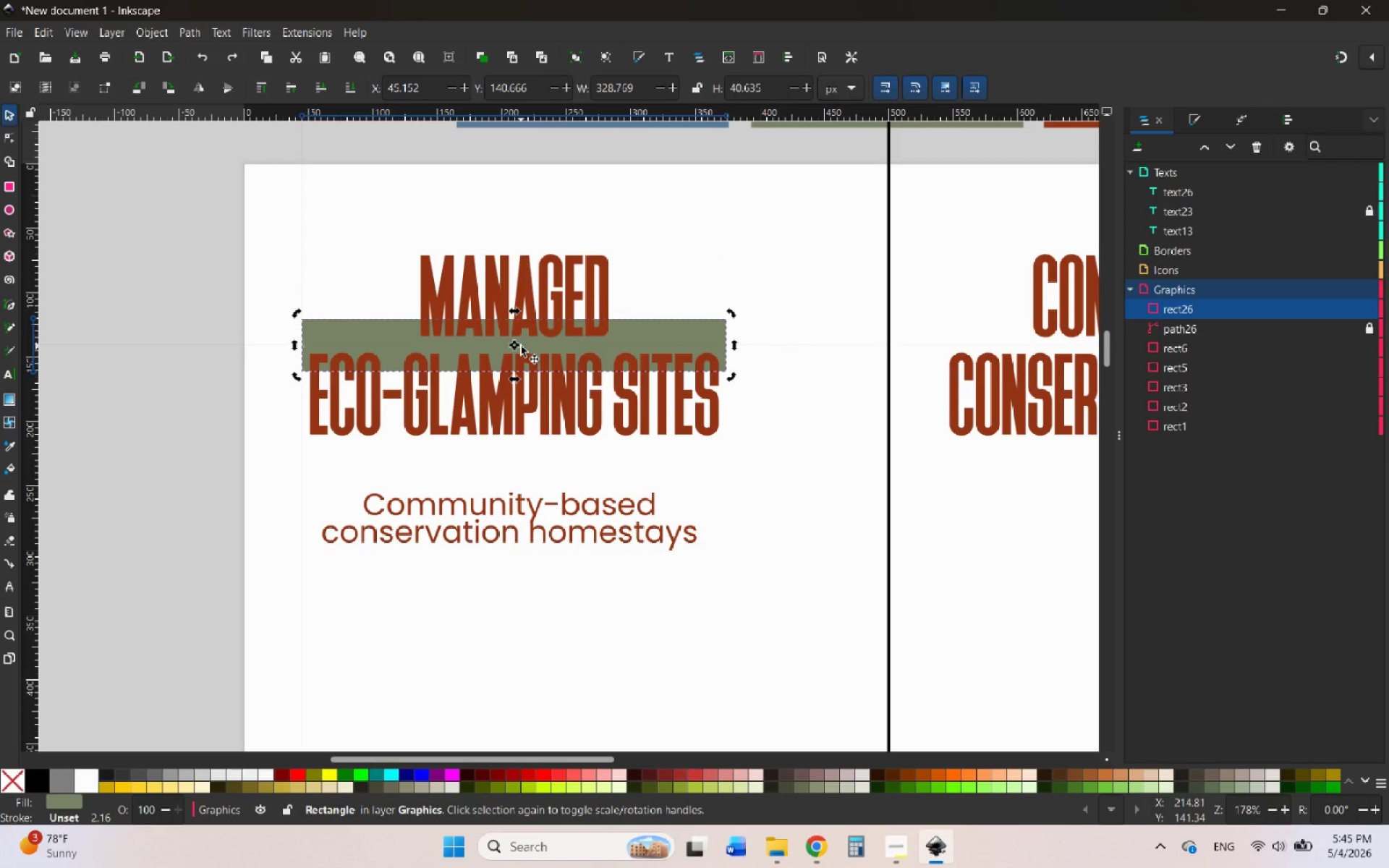 
left_click([764, 254])
 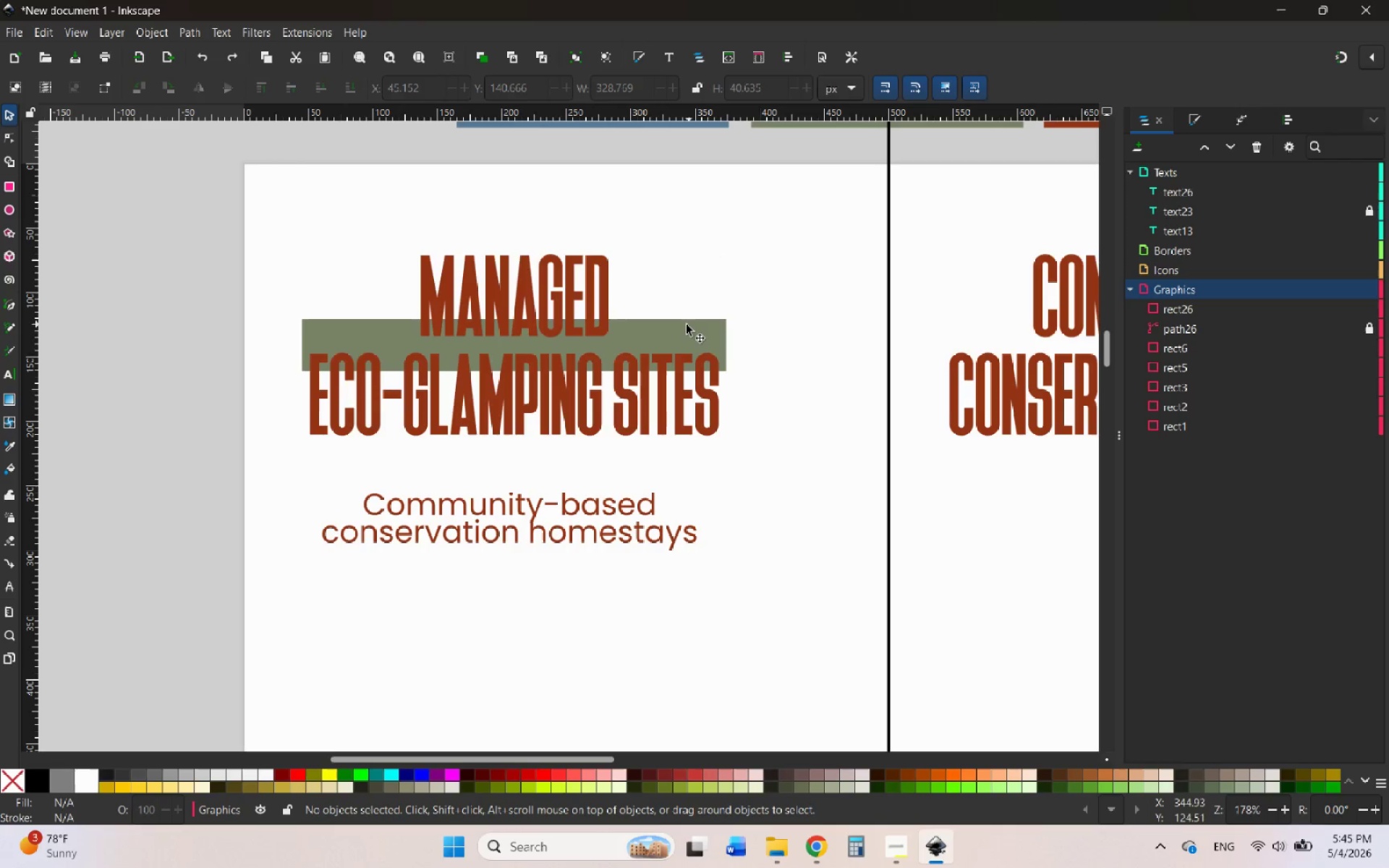 
left_click([687, 325])
 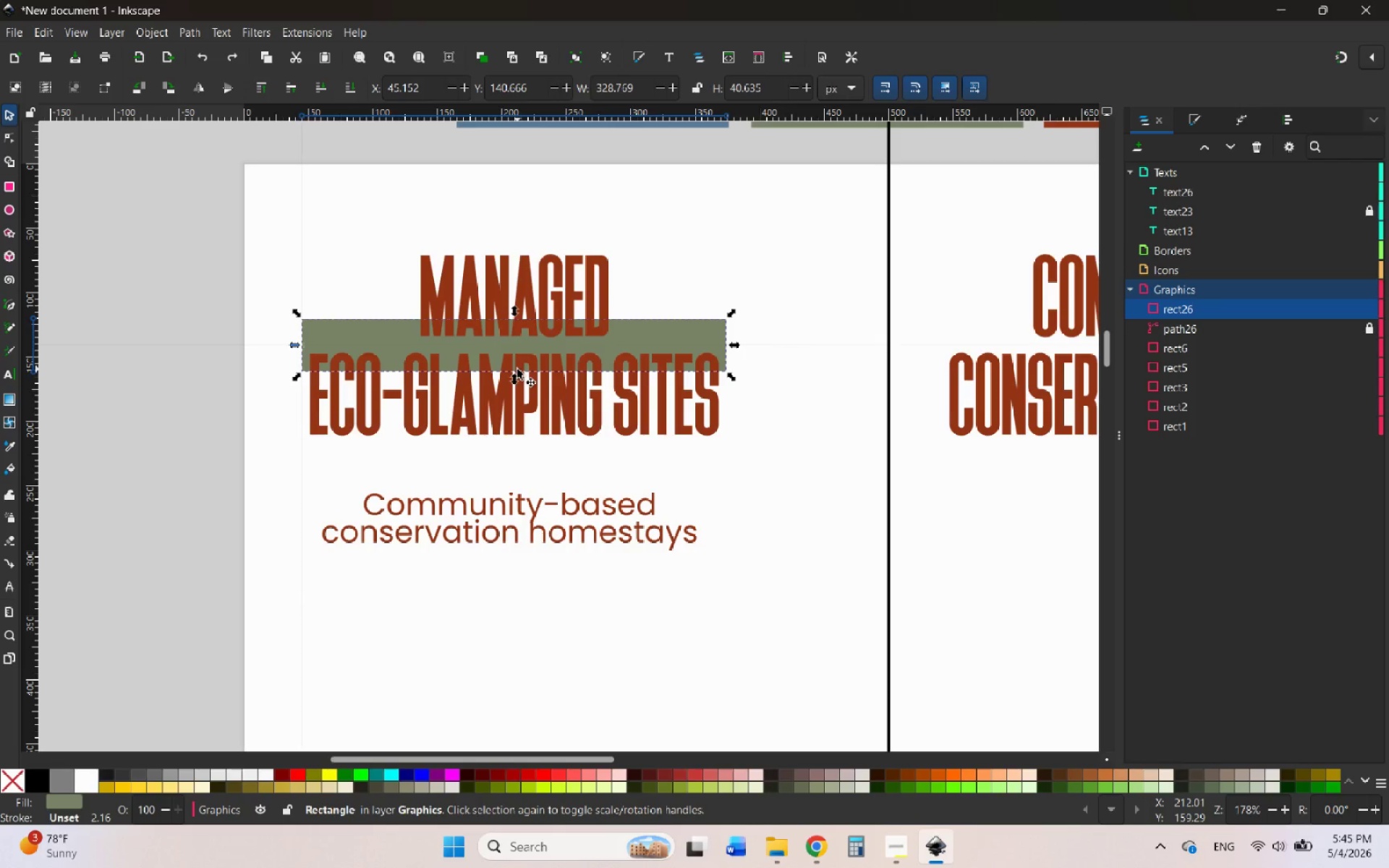 
left_click_drag(start_coordinate=[511, 378], to_coordinate=[486, 413])
 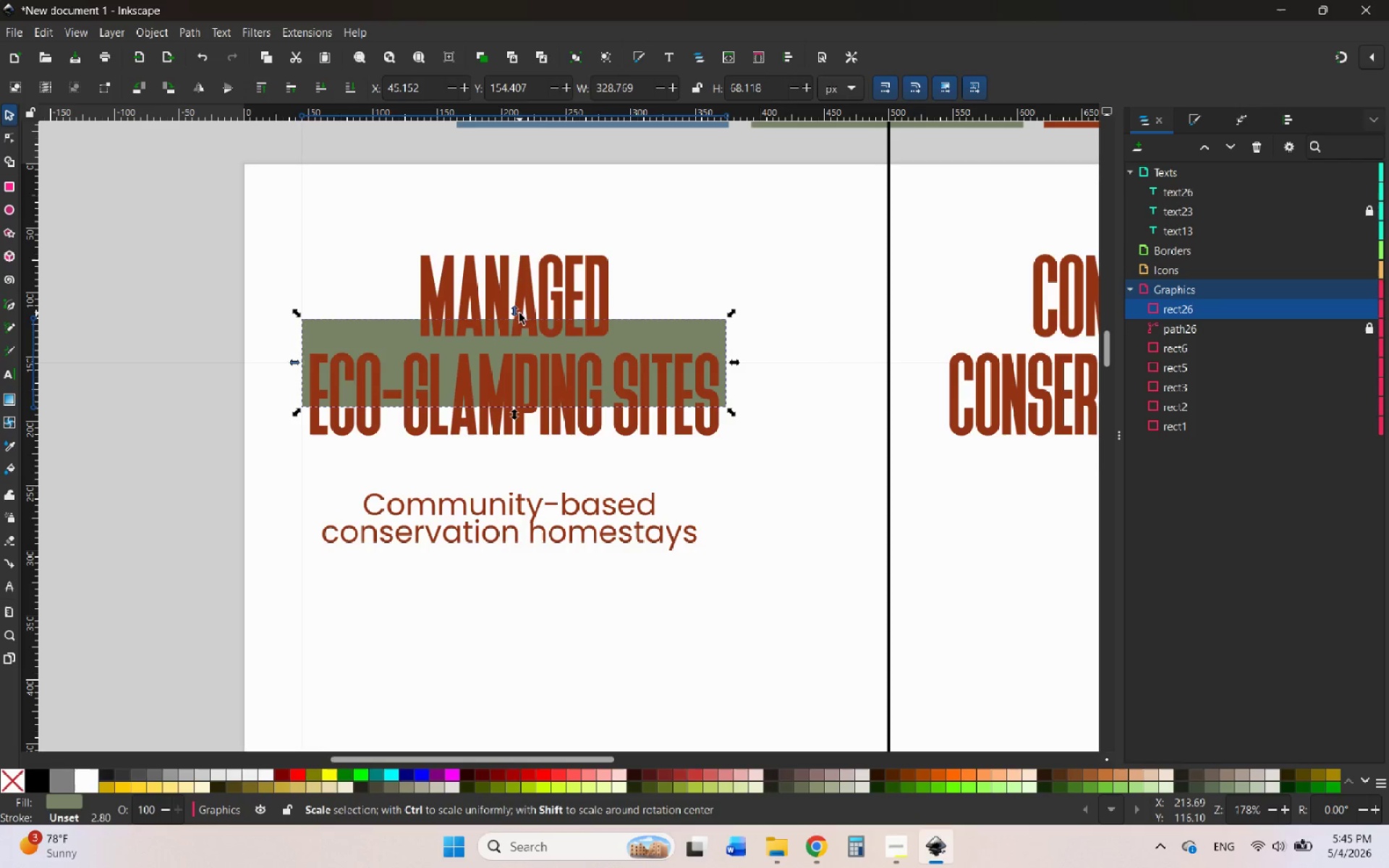 
left_click_drag(start_coordinate=[516, 312], to_coordinate=[601, 283])
 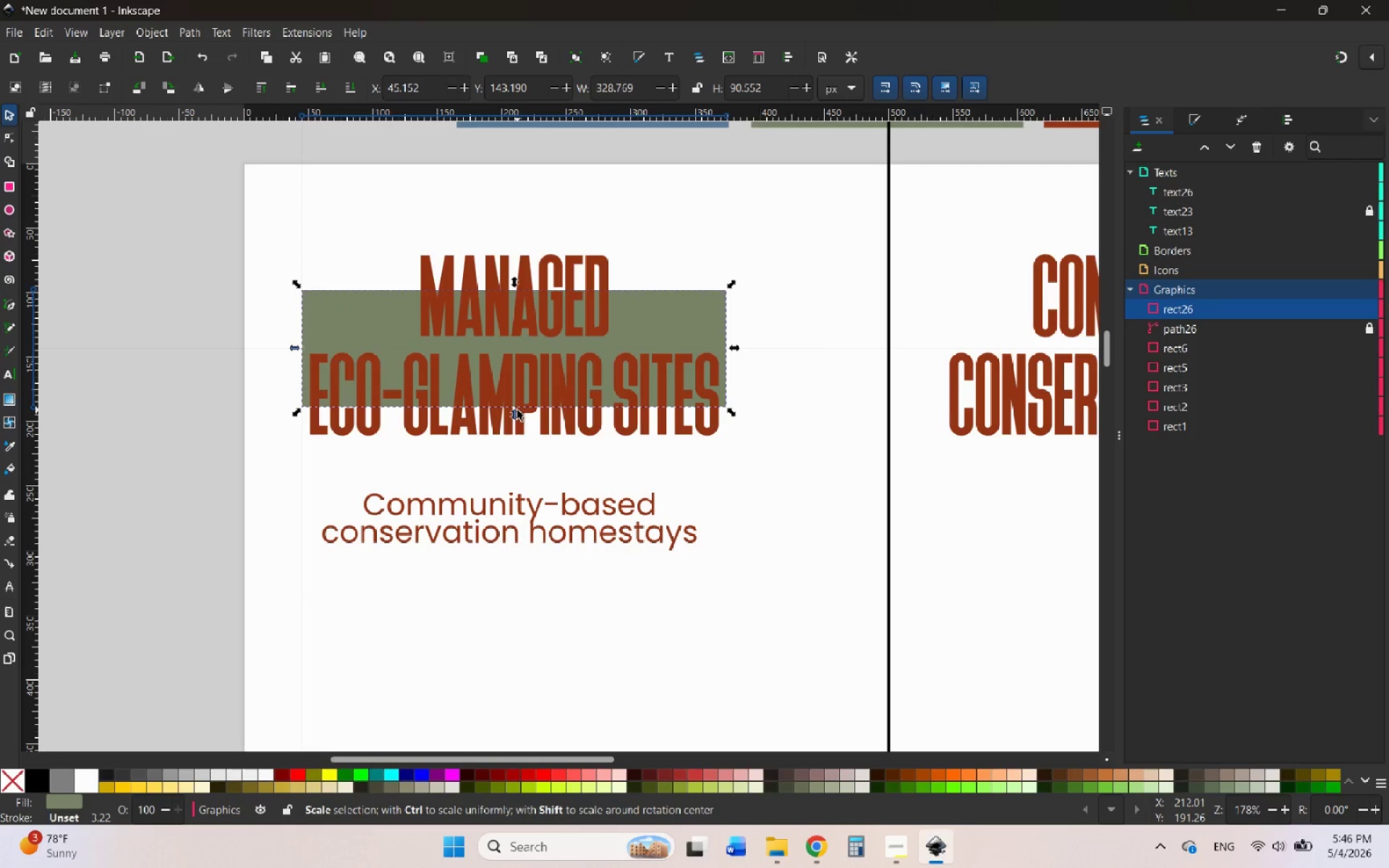 
left_click_drag(start_coordinate=[516, 410], to_coordinate=[546, 392])
 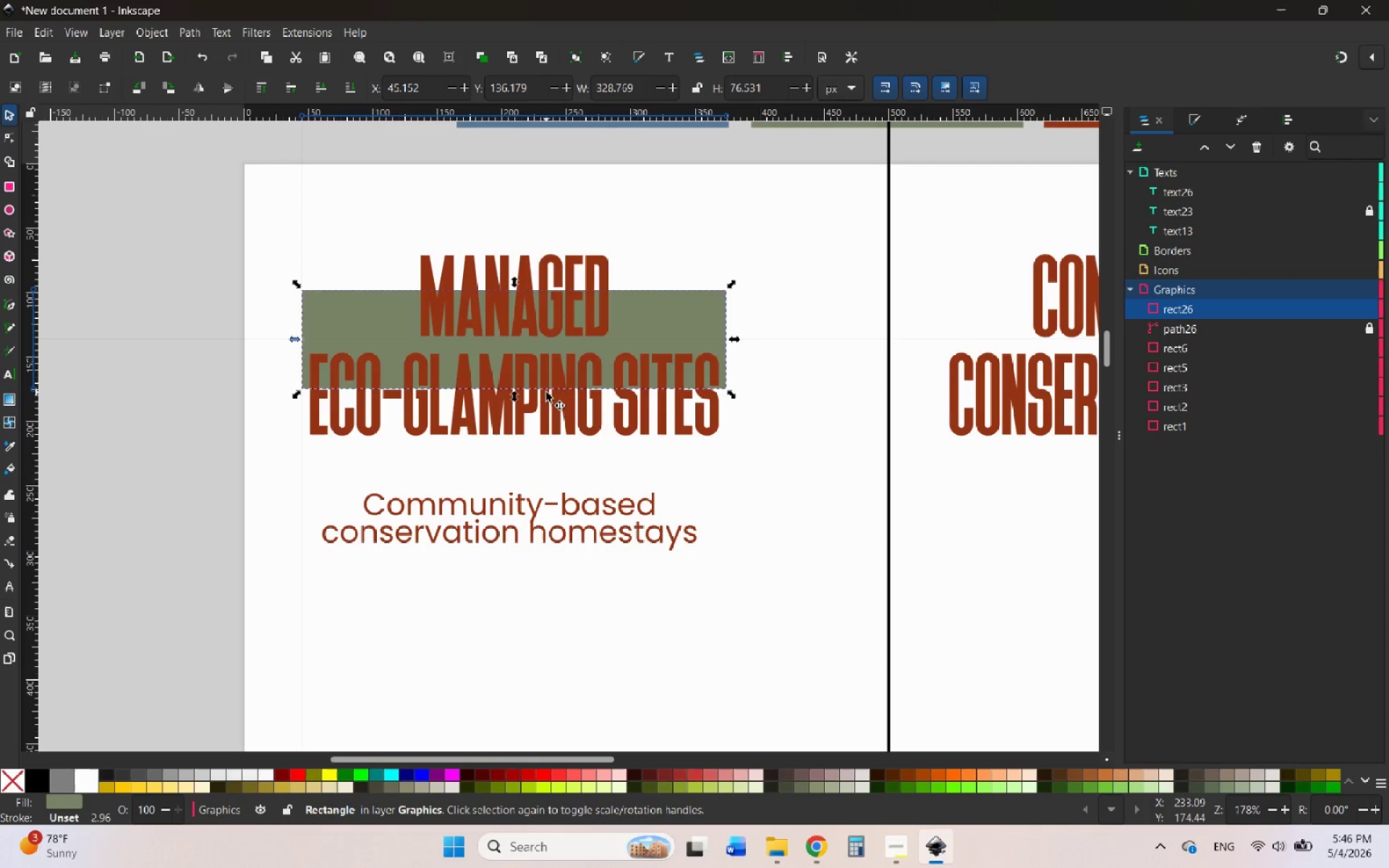 
left_click_drag(start_coordinate=[515, 400], to_coordinate=[521, 405])
 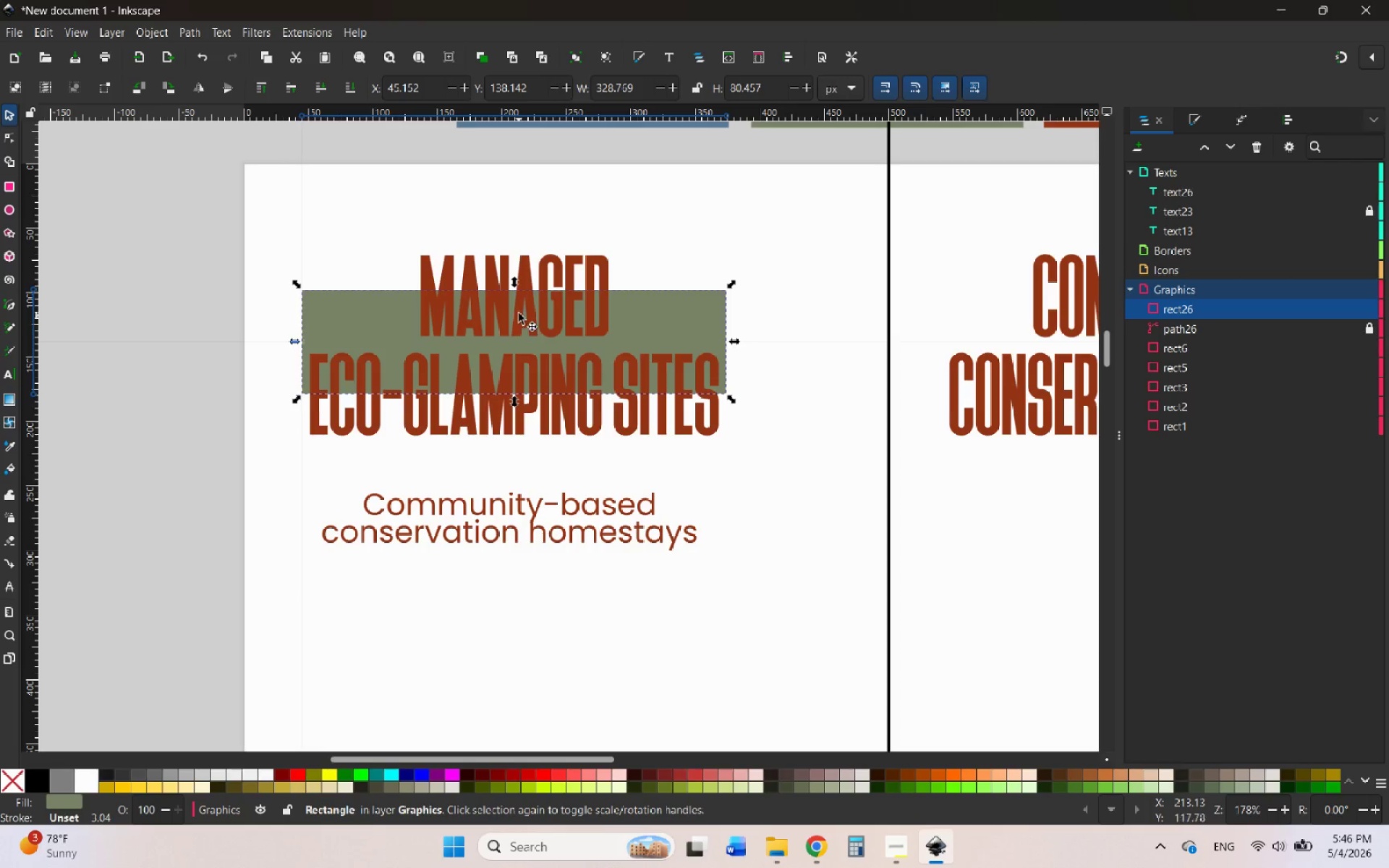 
left_click_drag(start_coordinate=[516, 283], to_coordinate=[509, 289])
 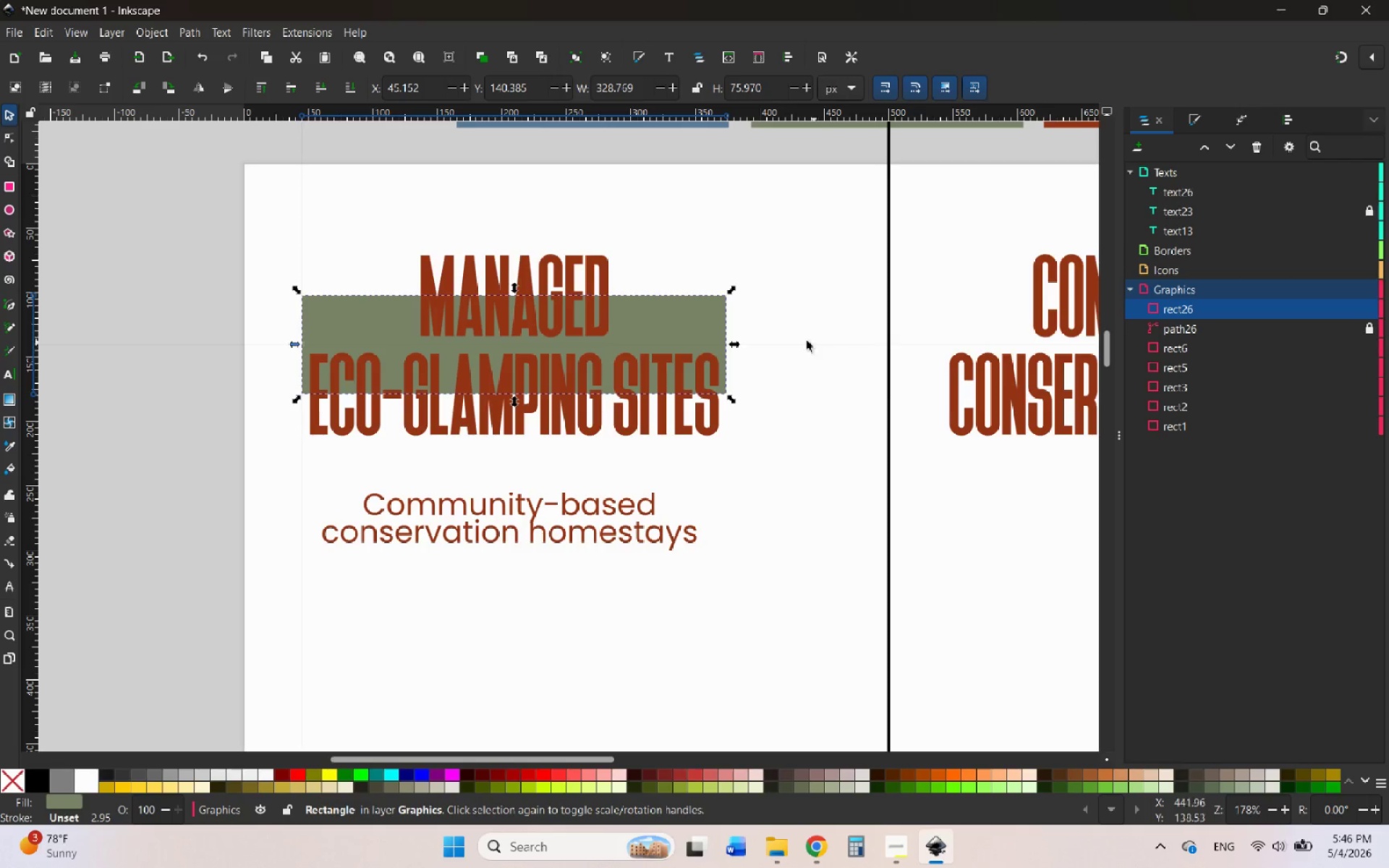 
left_click_drag(start_coordinate=[731, 346], to_coordinate=[720, 352])
 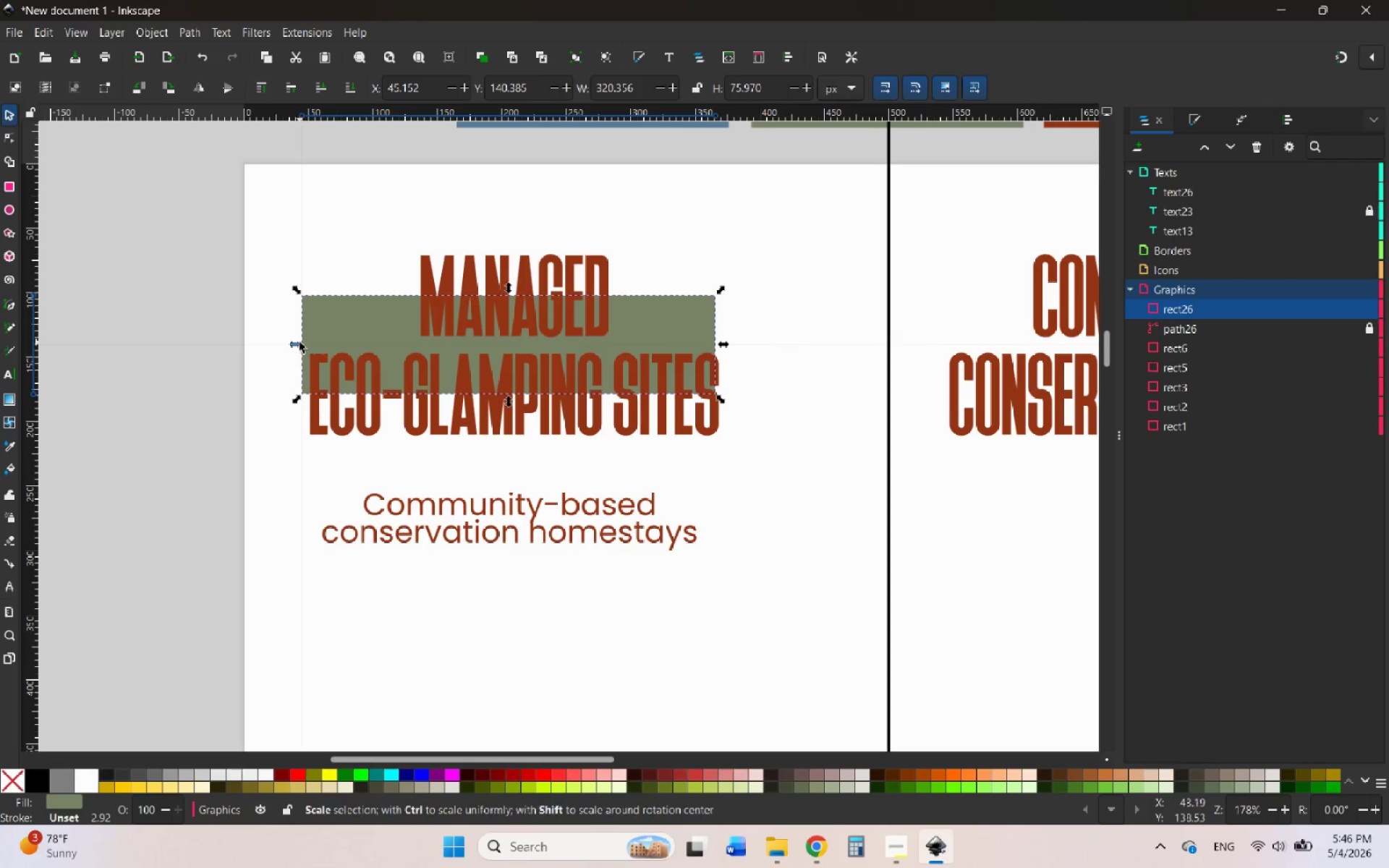 
left_click_drag(start_coordinate=[296, 344], to_coordinate=[309, 344])
 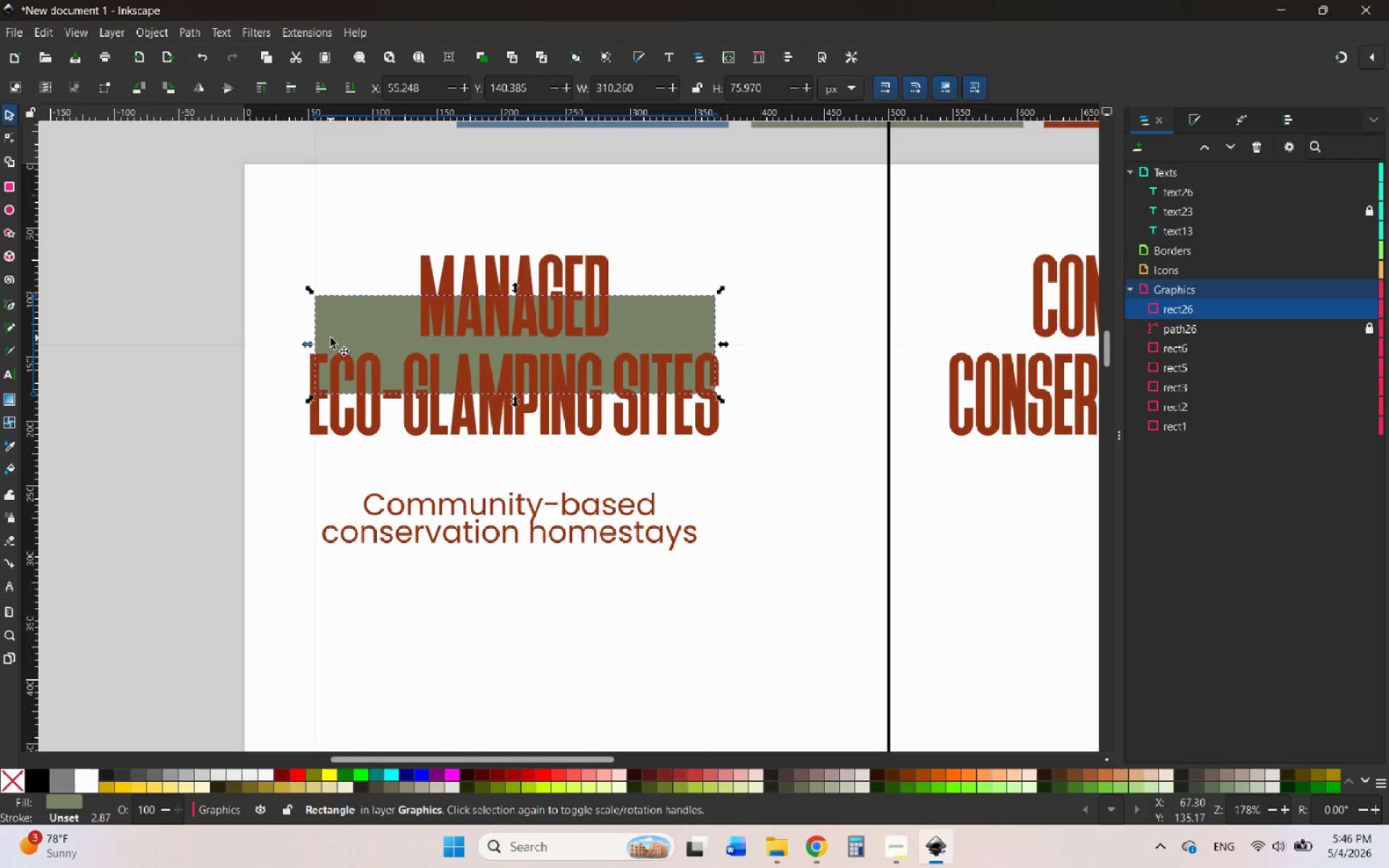 
wait(22.67)
 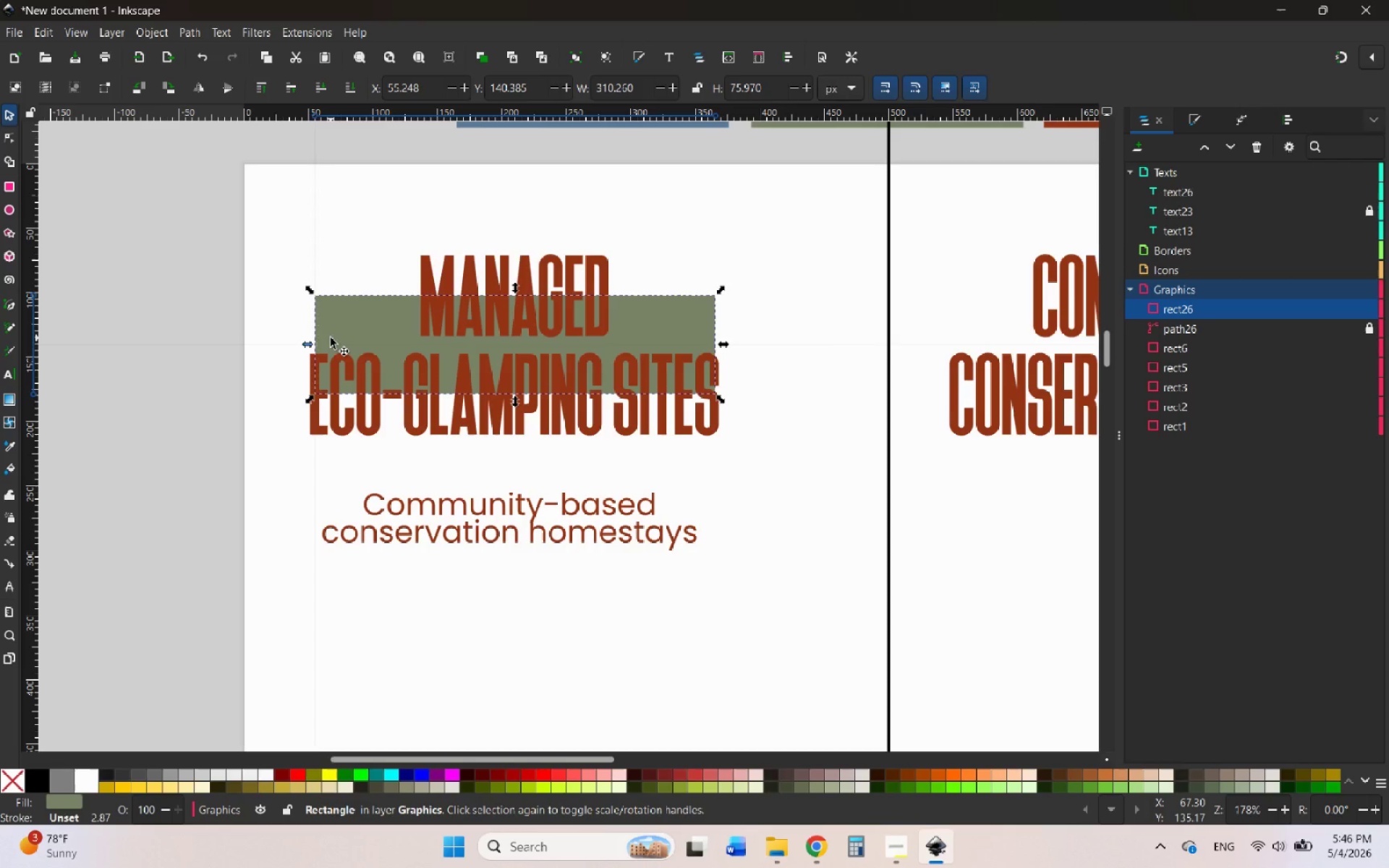 
left_click([343, 253])
 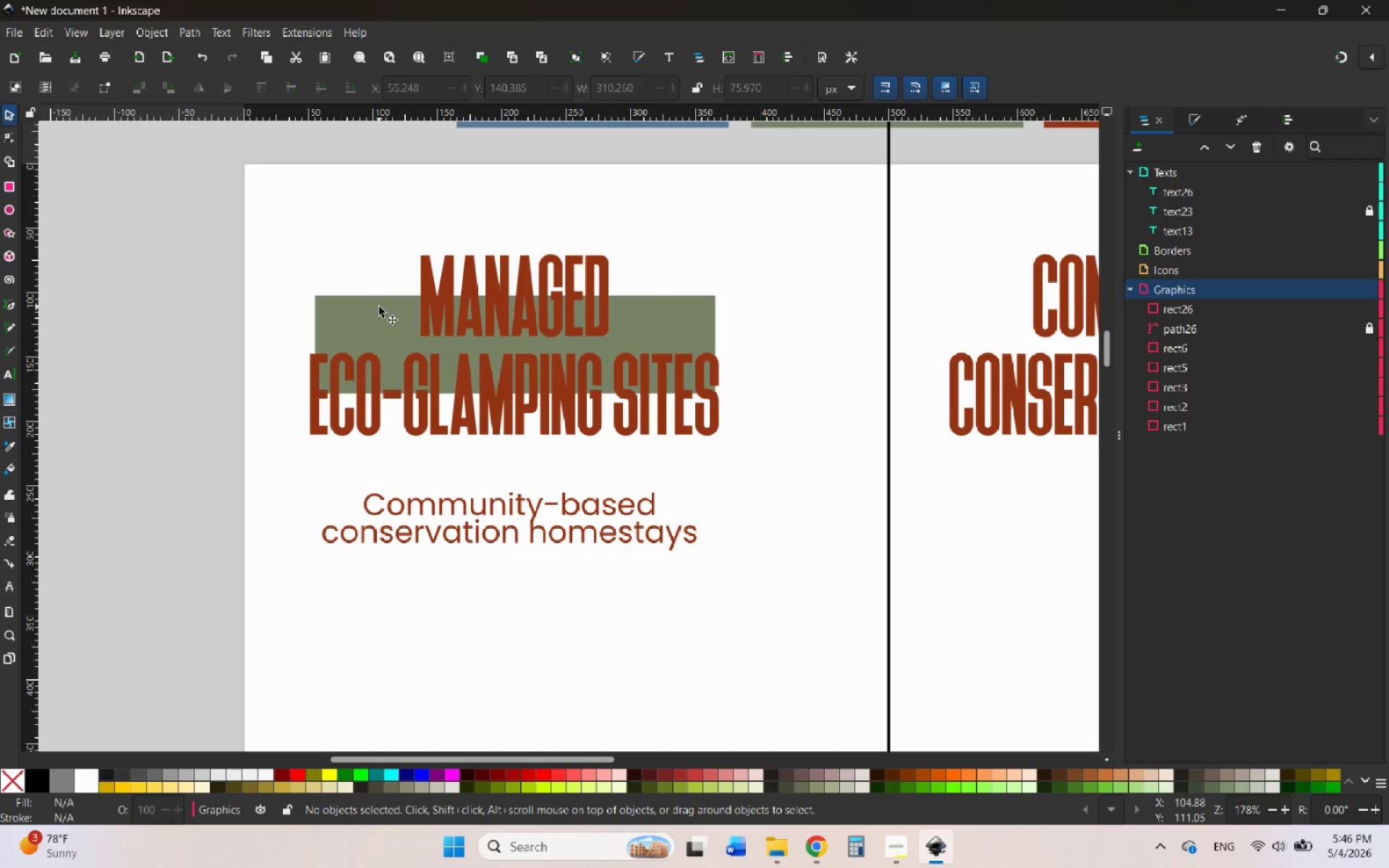 
left_click([379, 307])
 